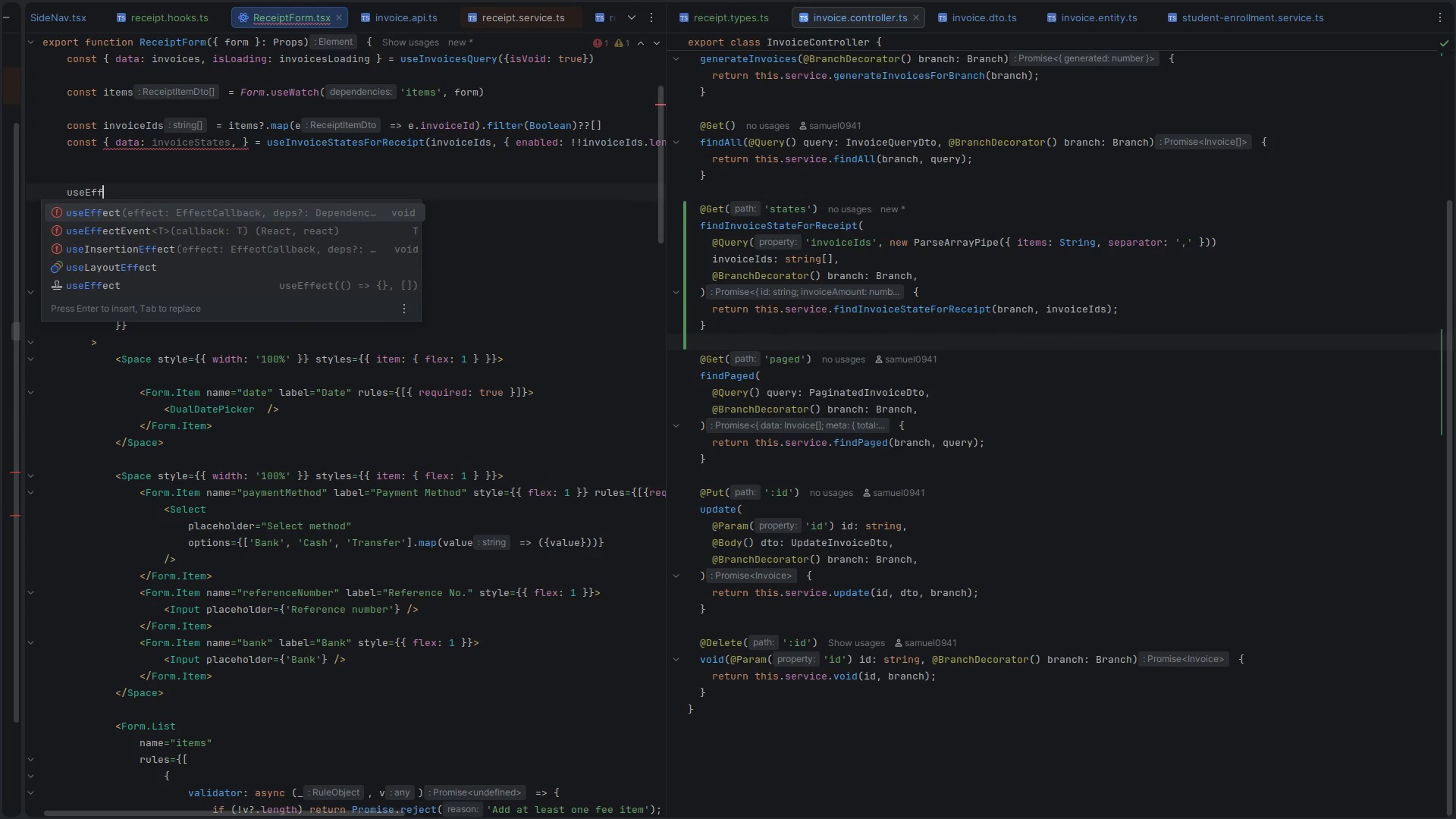 
key(Enter)
 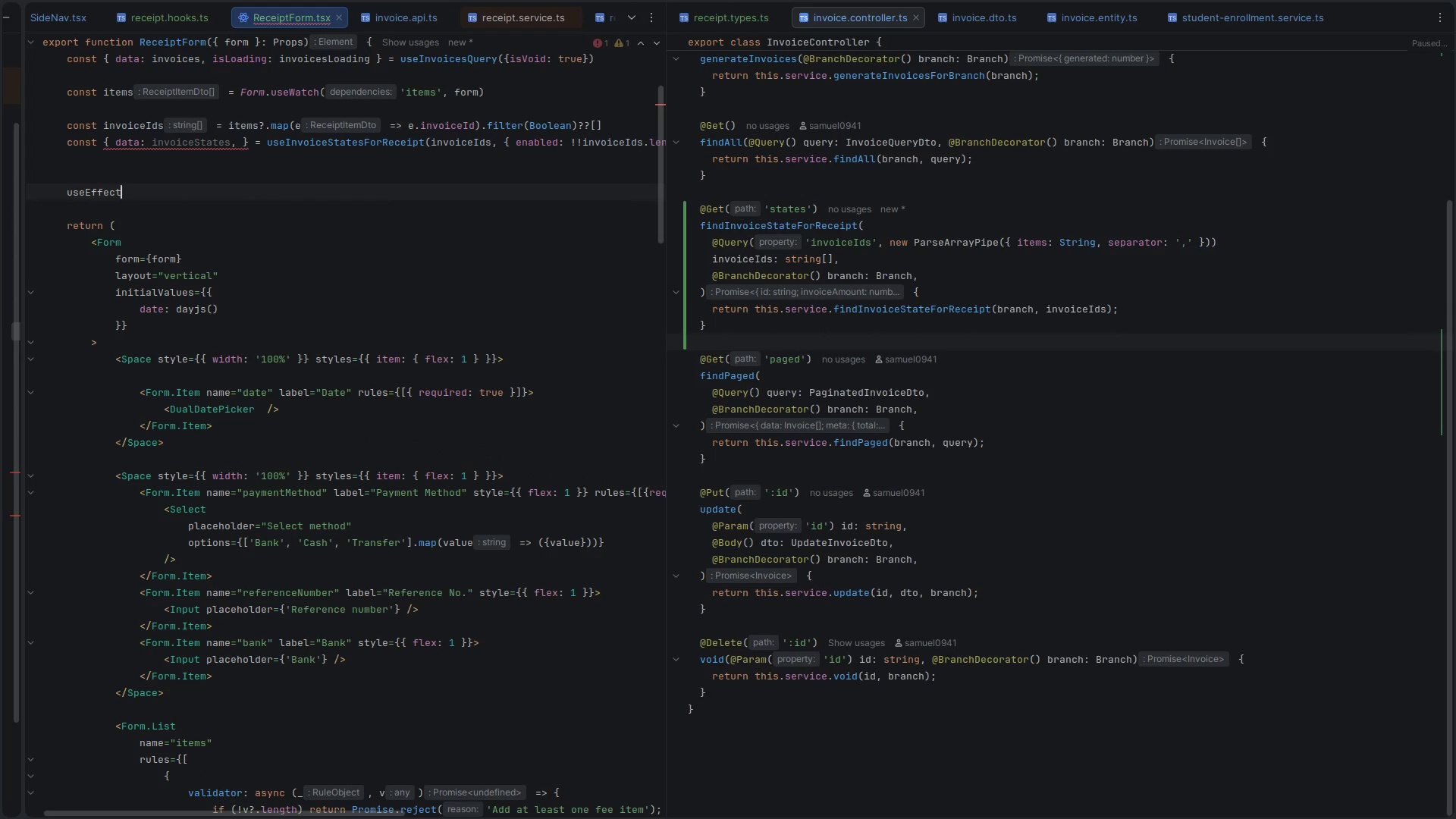 
type(((0 =)
 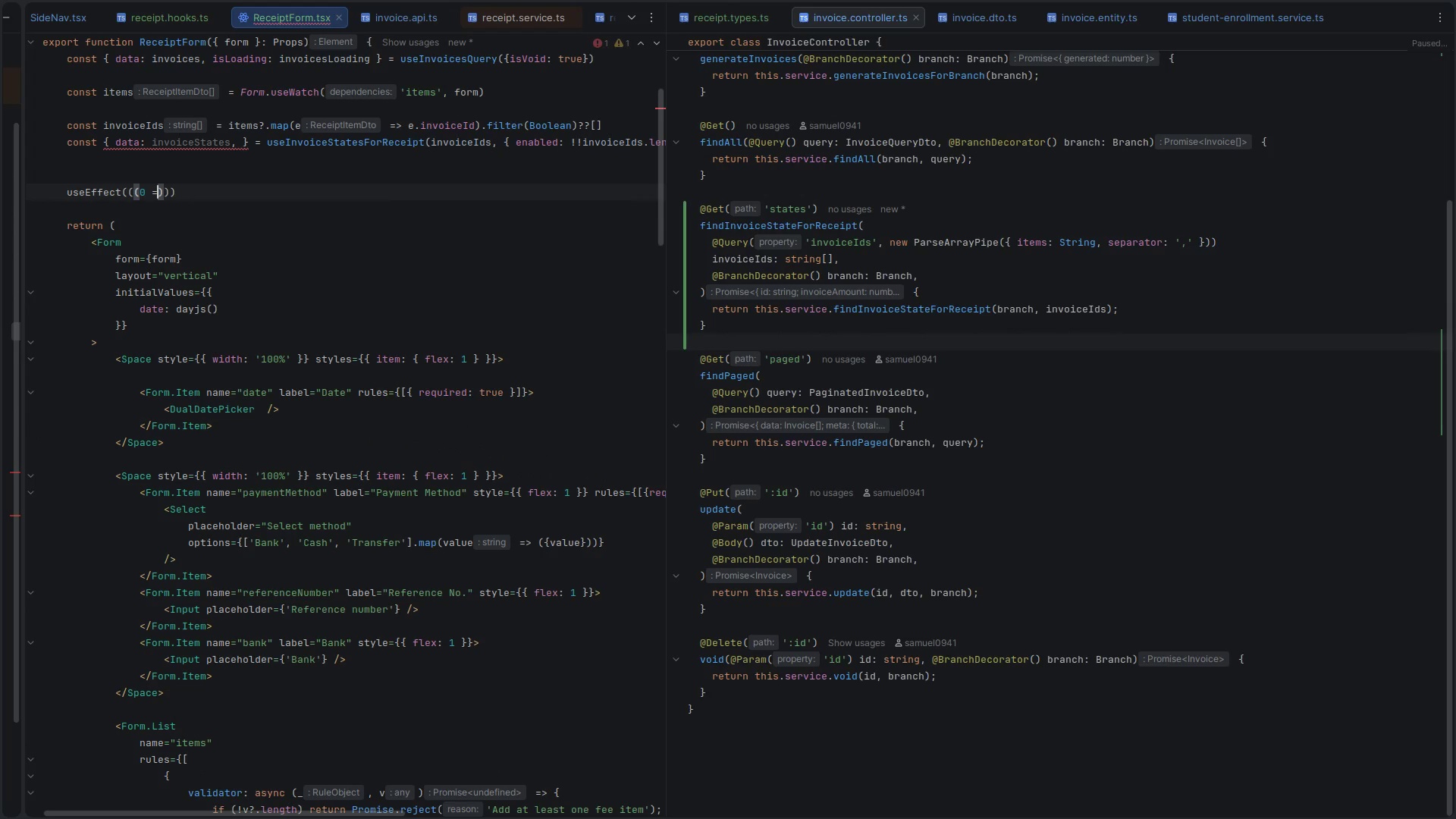 
key(Control+Z)
 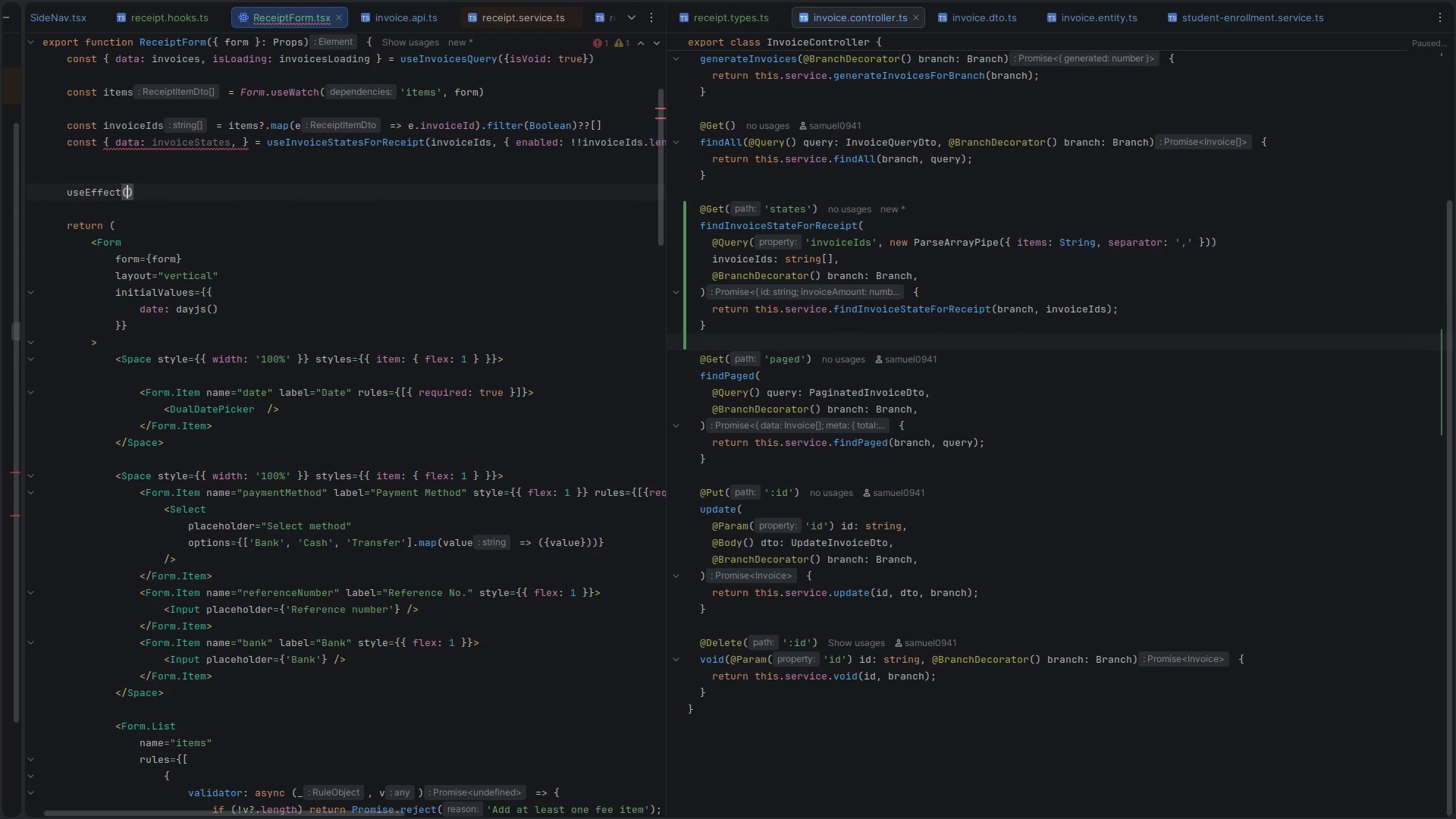 
key(Control+Z)
 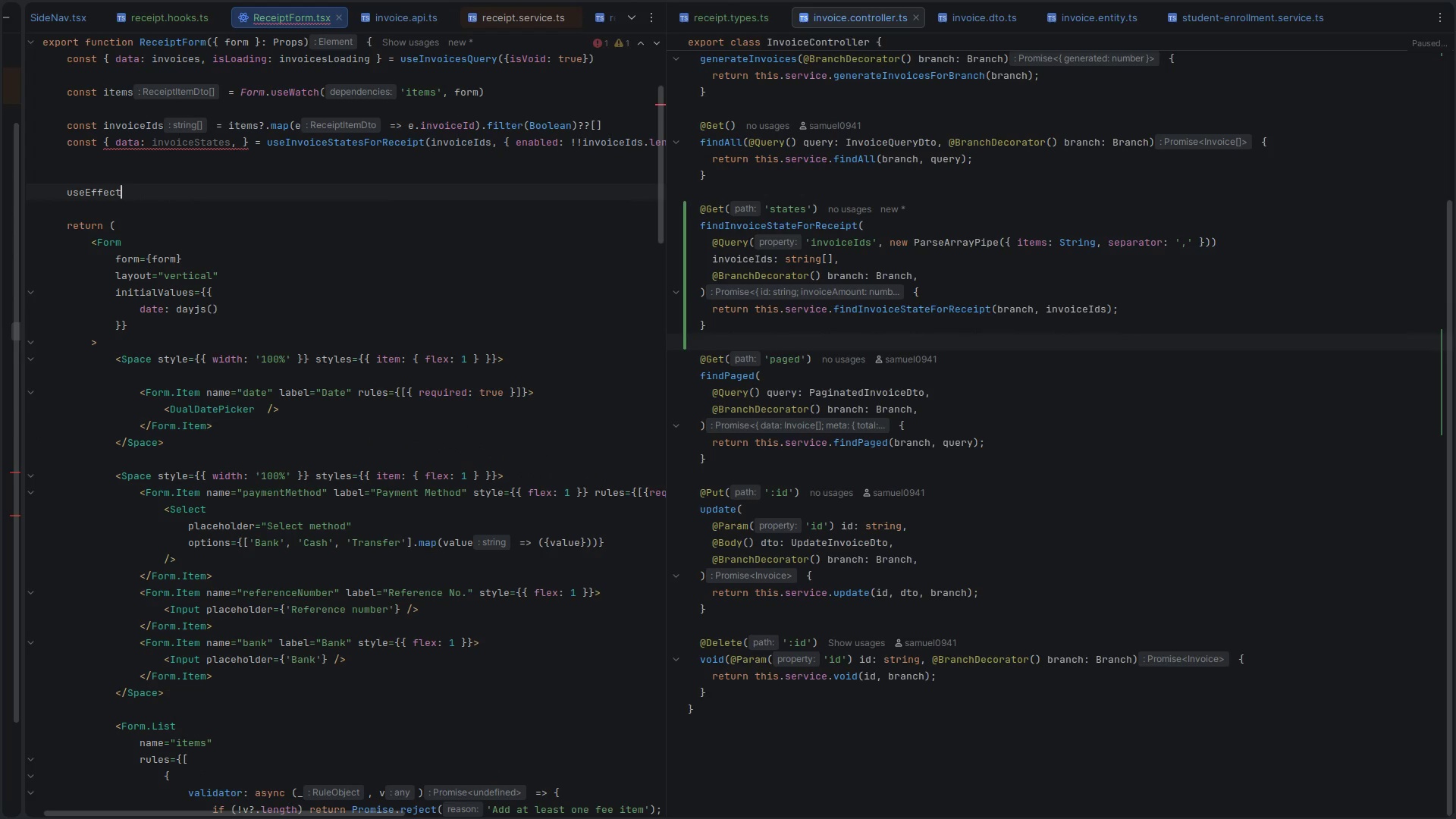 
type((()
 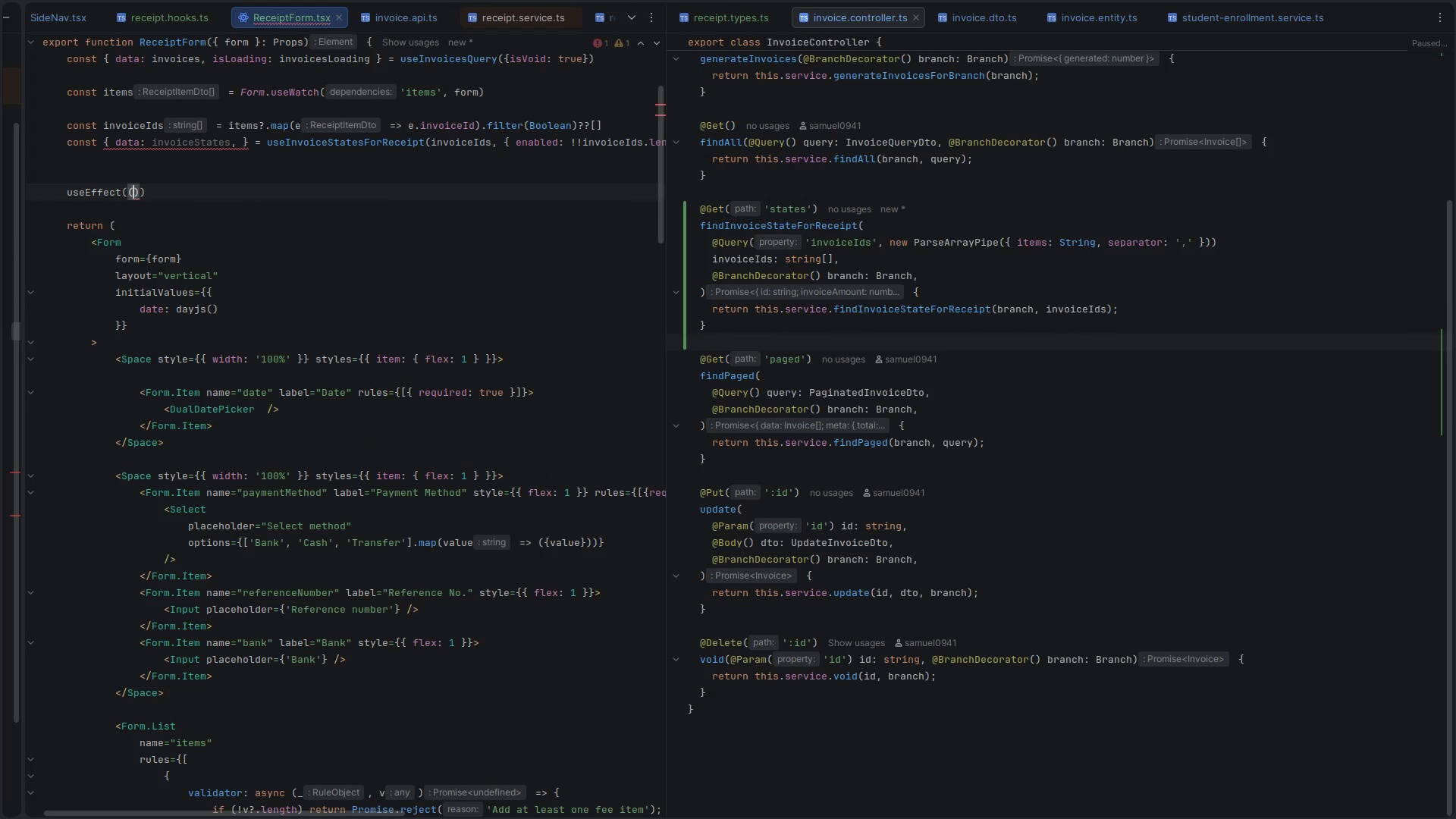 
key(ArrowRight)
 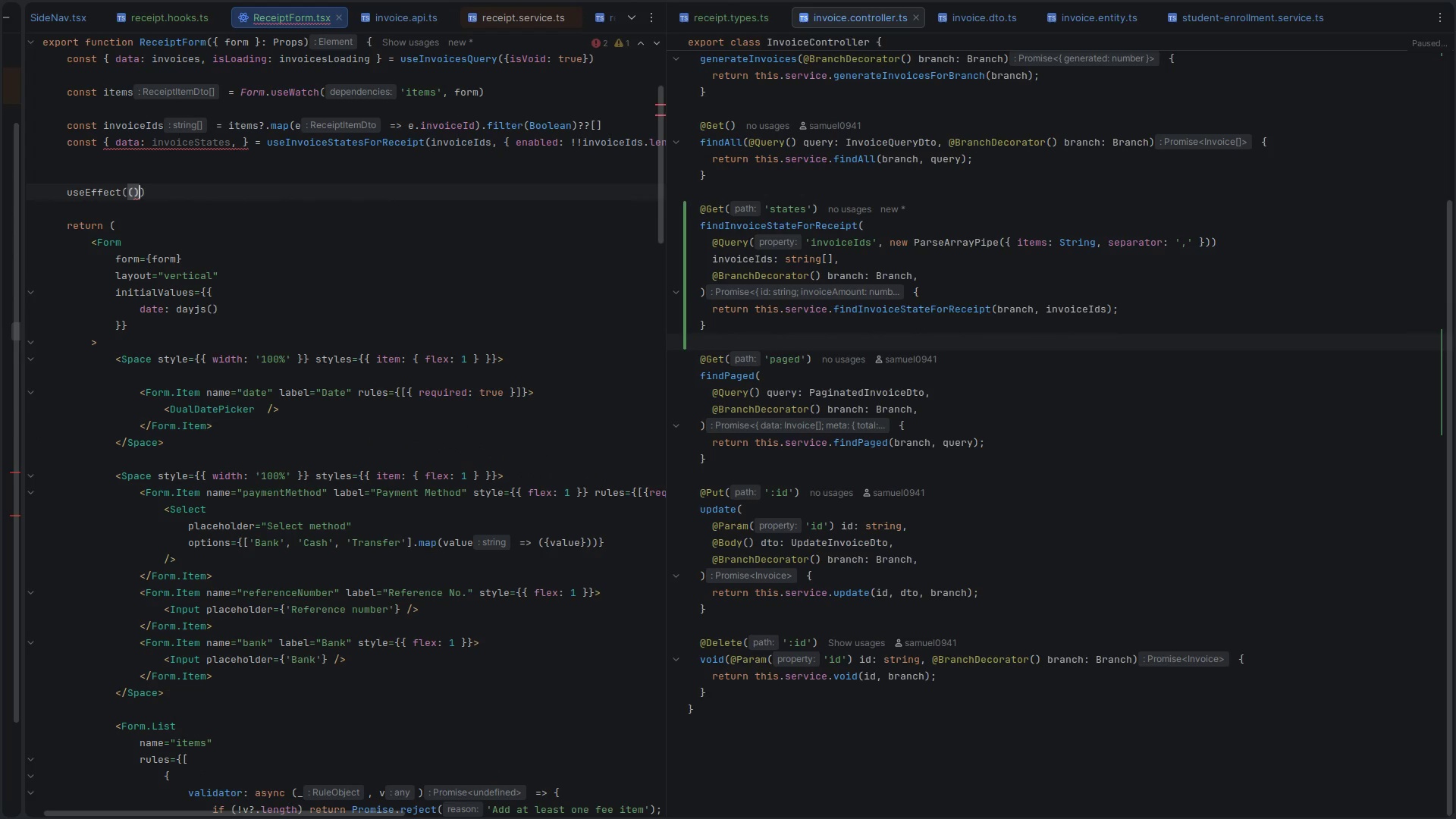 
key(Space)
 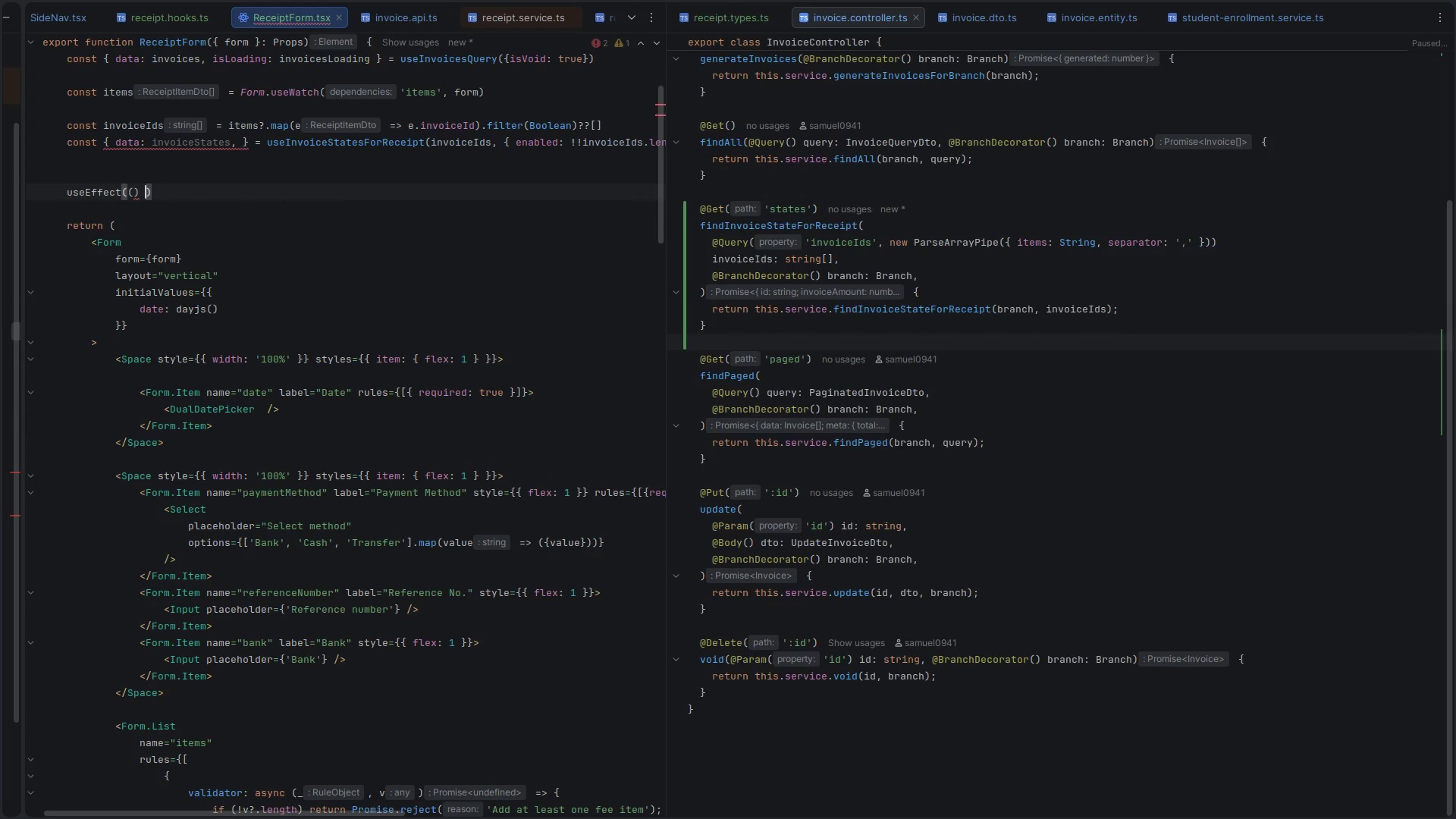 
key(Equal)
 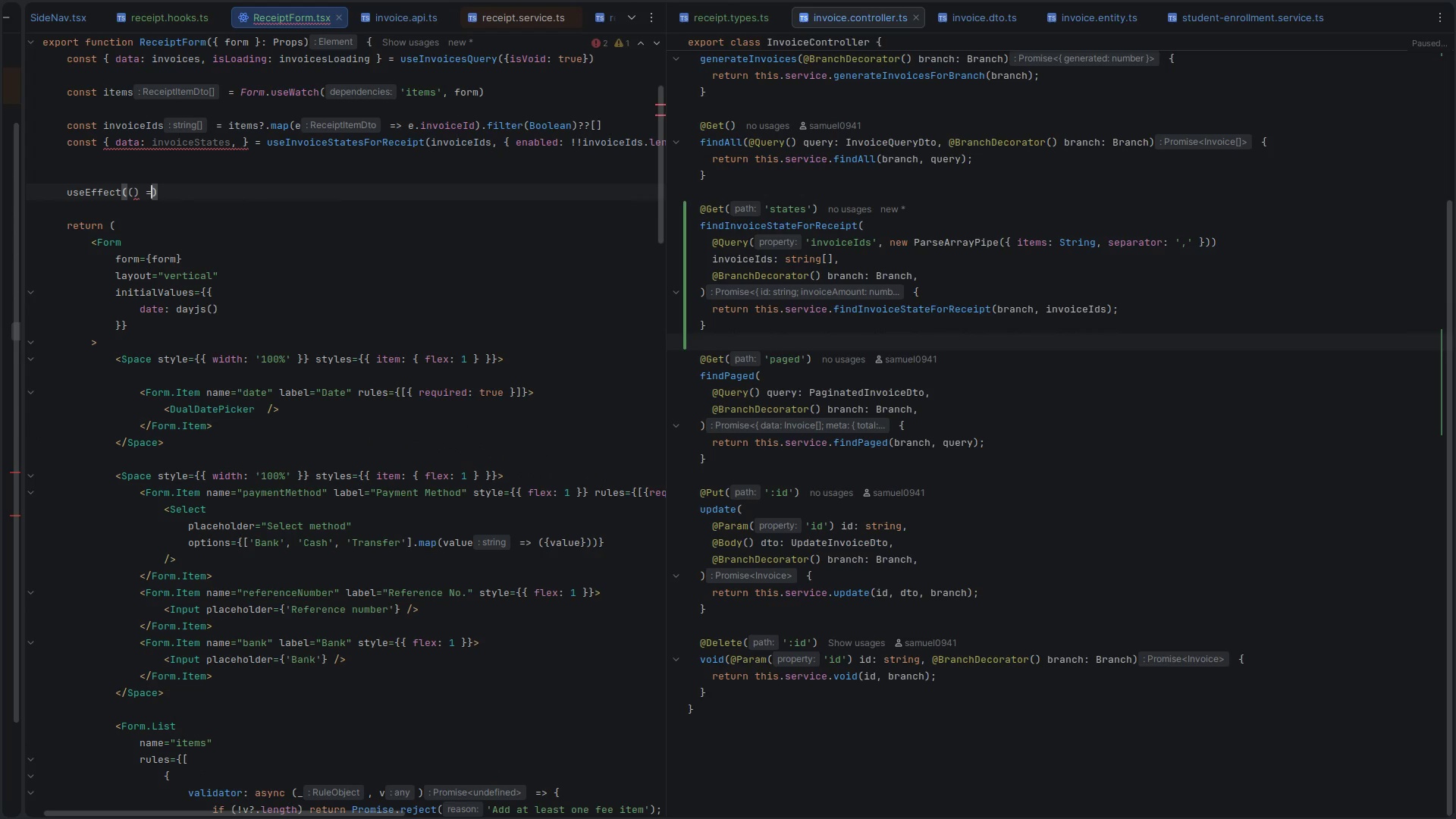 
key(Shift+Period)
 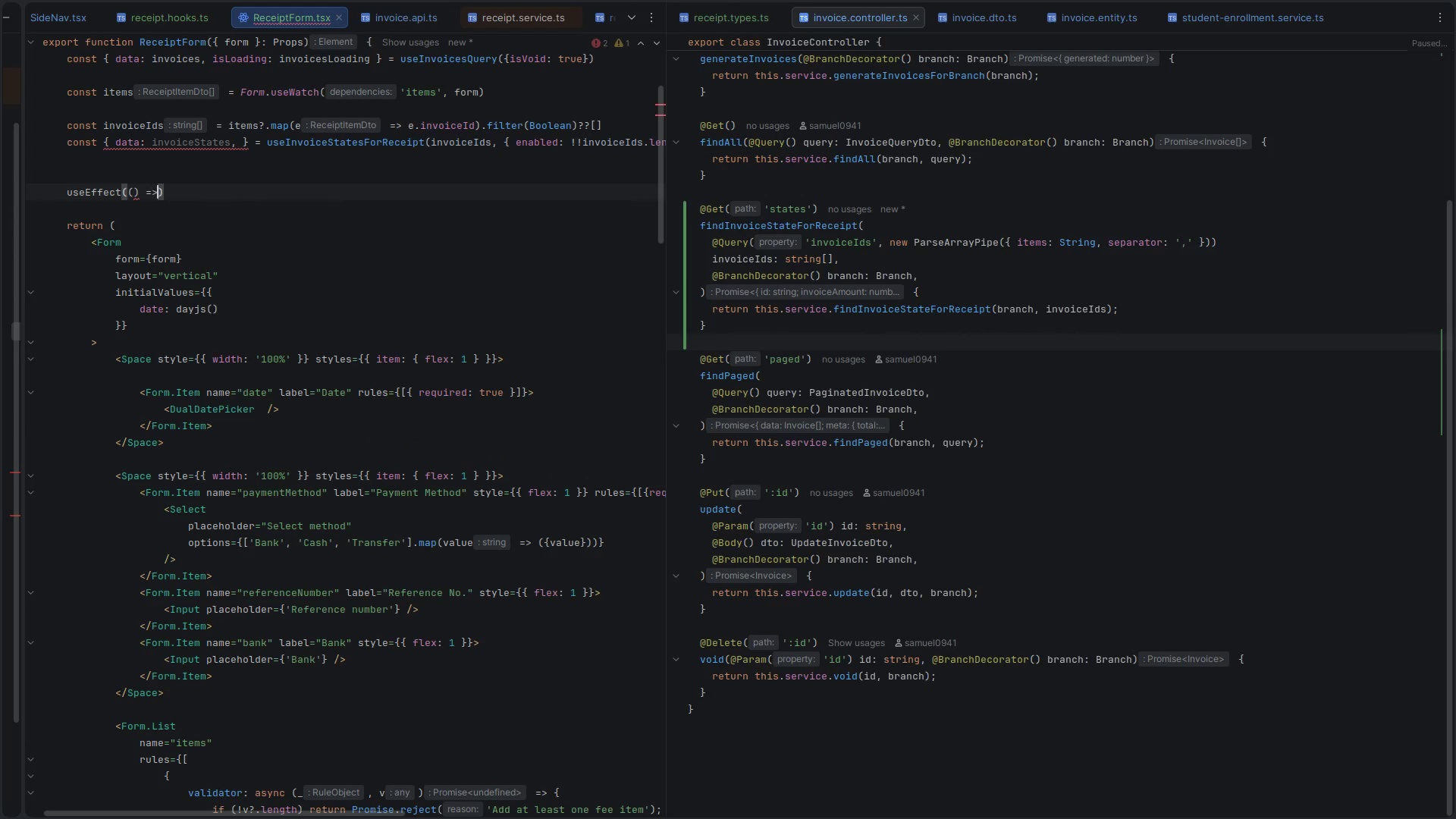 
key(Shift+Space)
 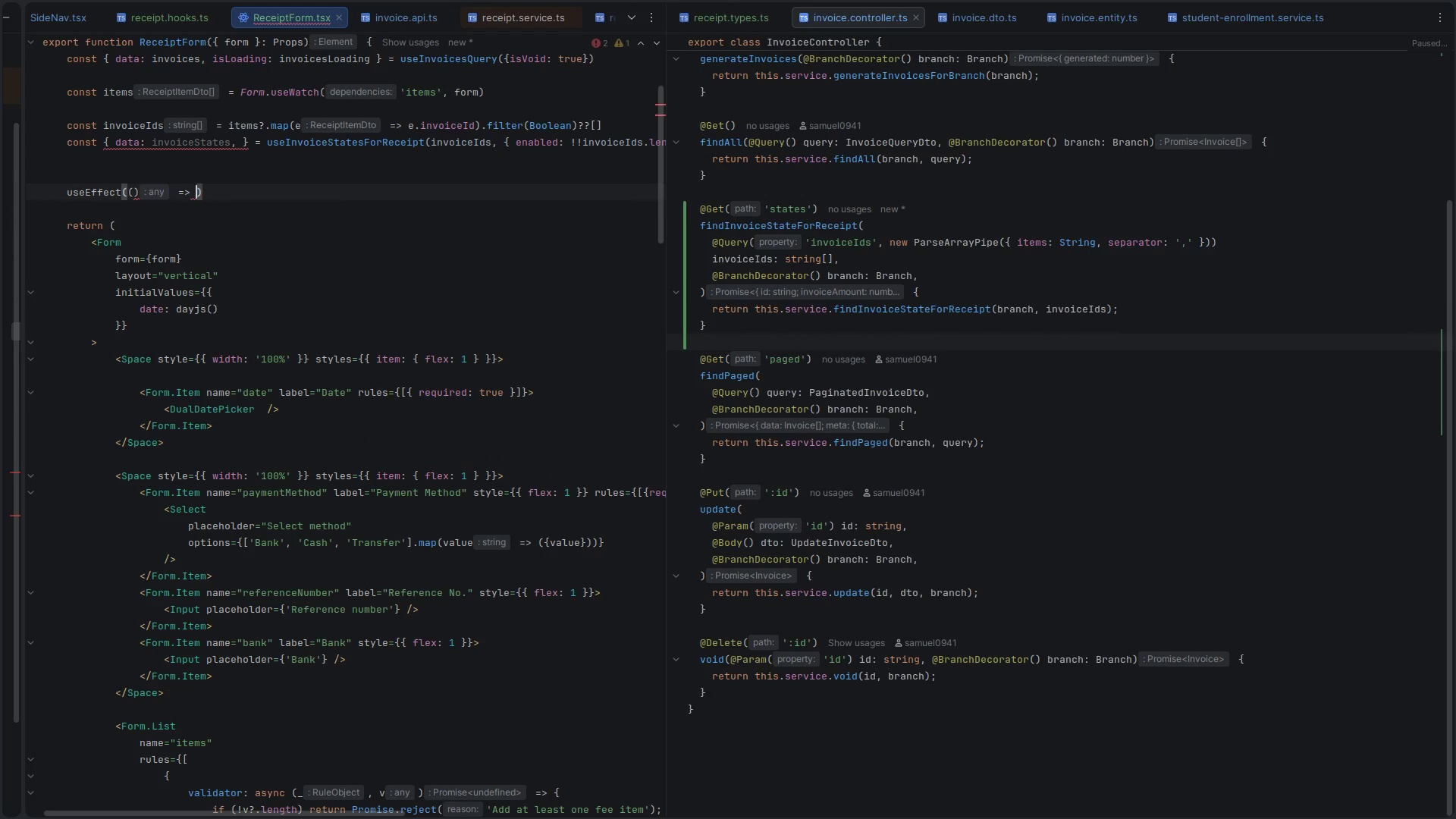 
key(Shift+BracketLeft)
 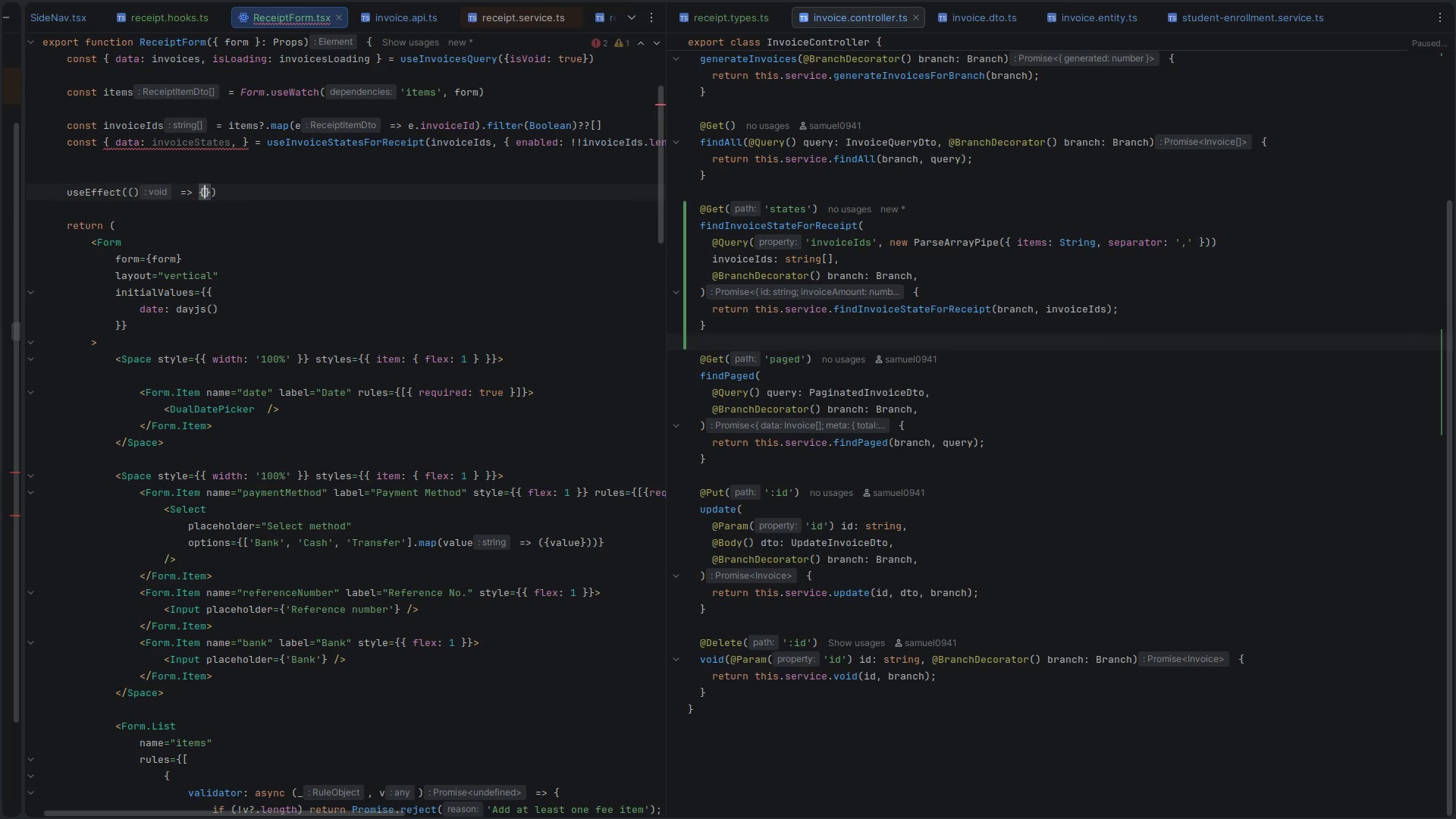 
key(ArrowRight)
 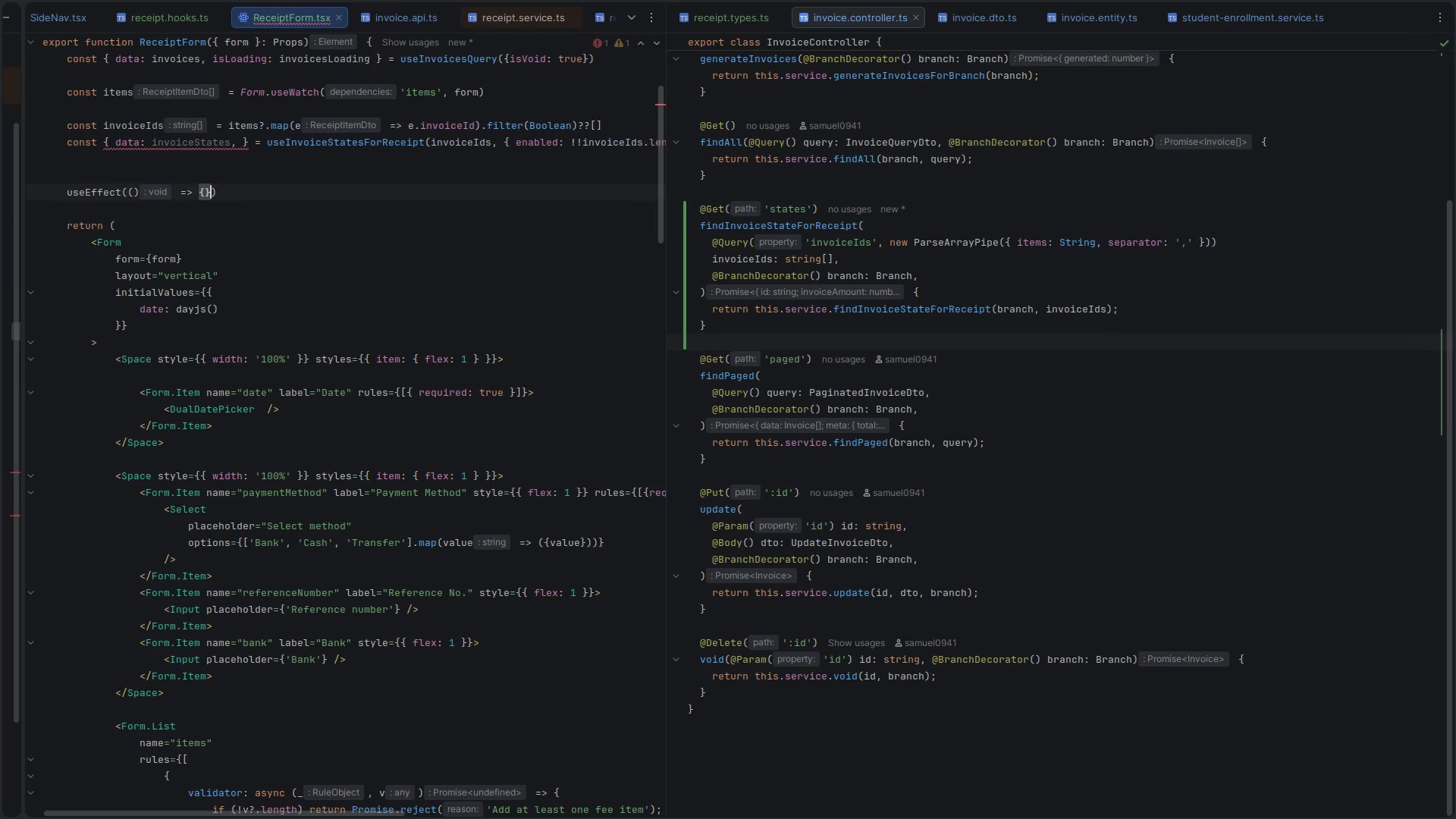 
type(, [data)
key(Backspace)
key(Backspace)
key(Backspace)
key(Backspace)
type(invoi)
 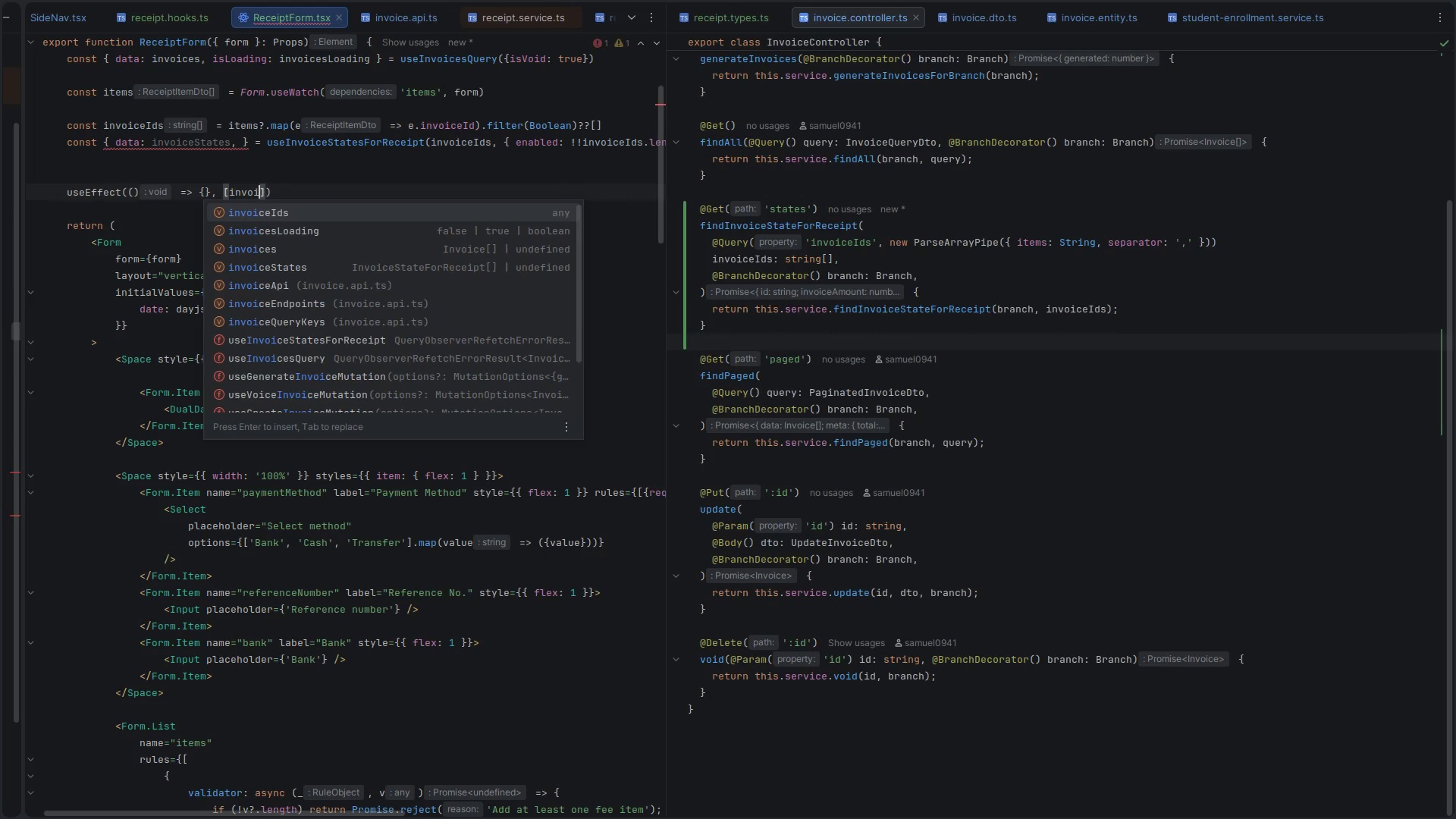 
key(ArrowDown)
 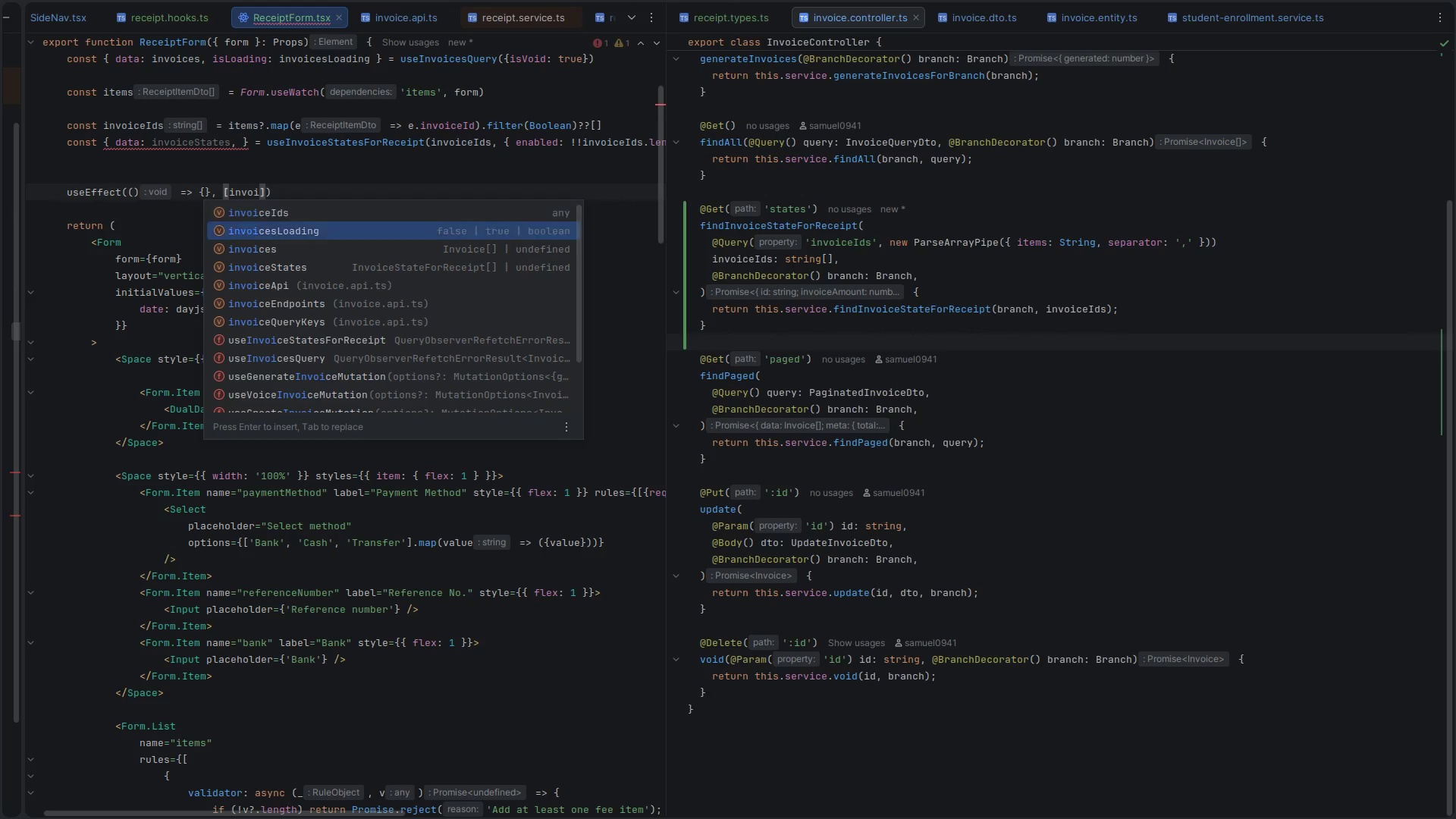 
key(ArrowDown)
 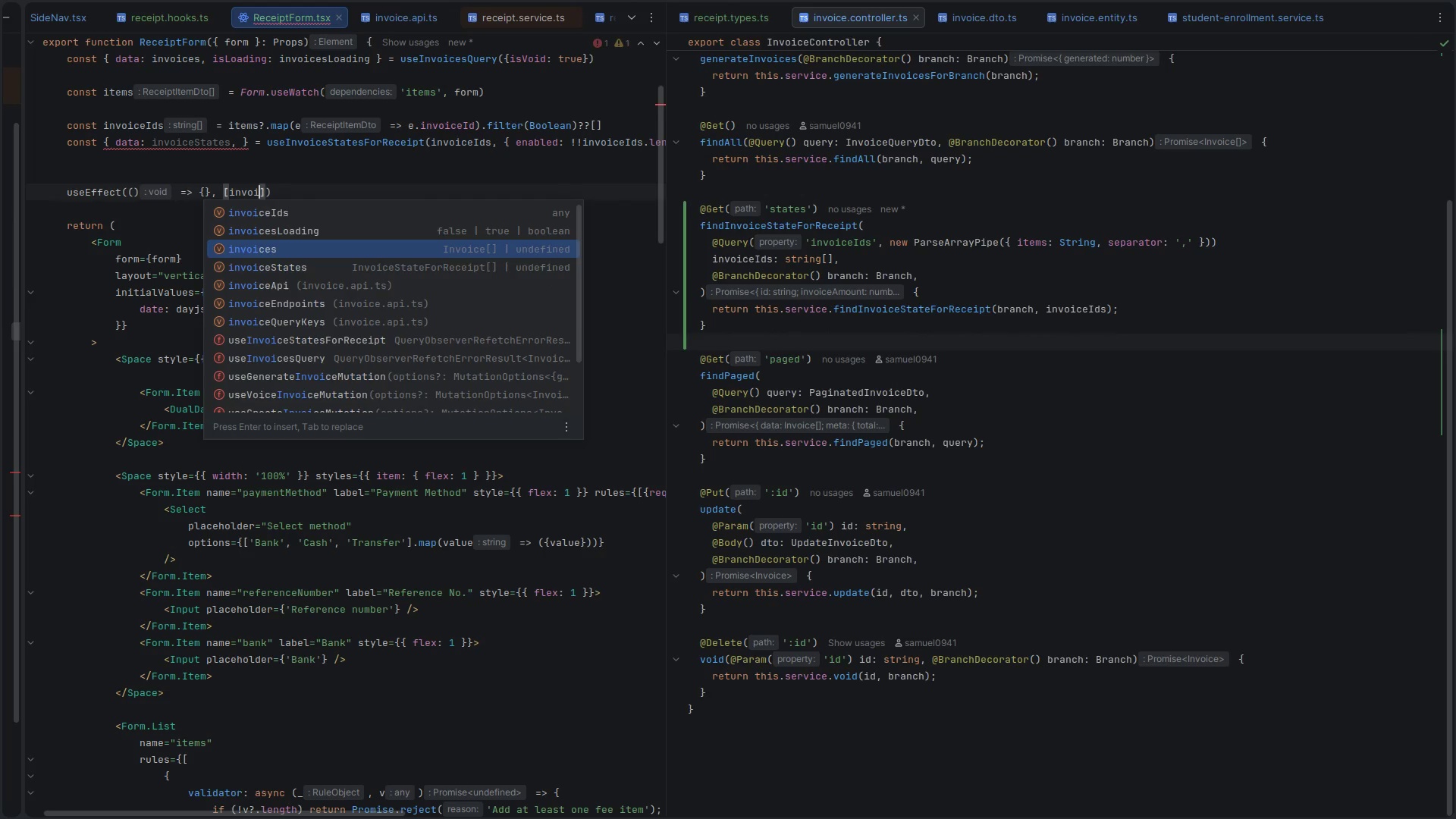 
key(ArrowDown)
 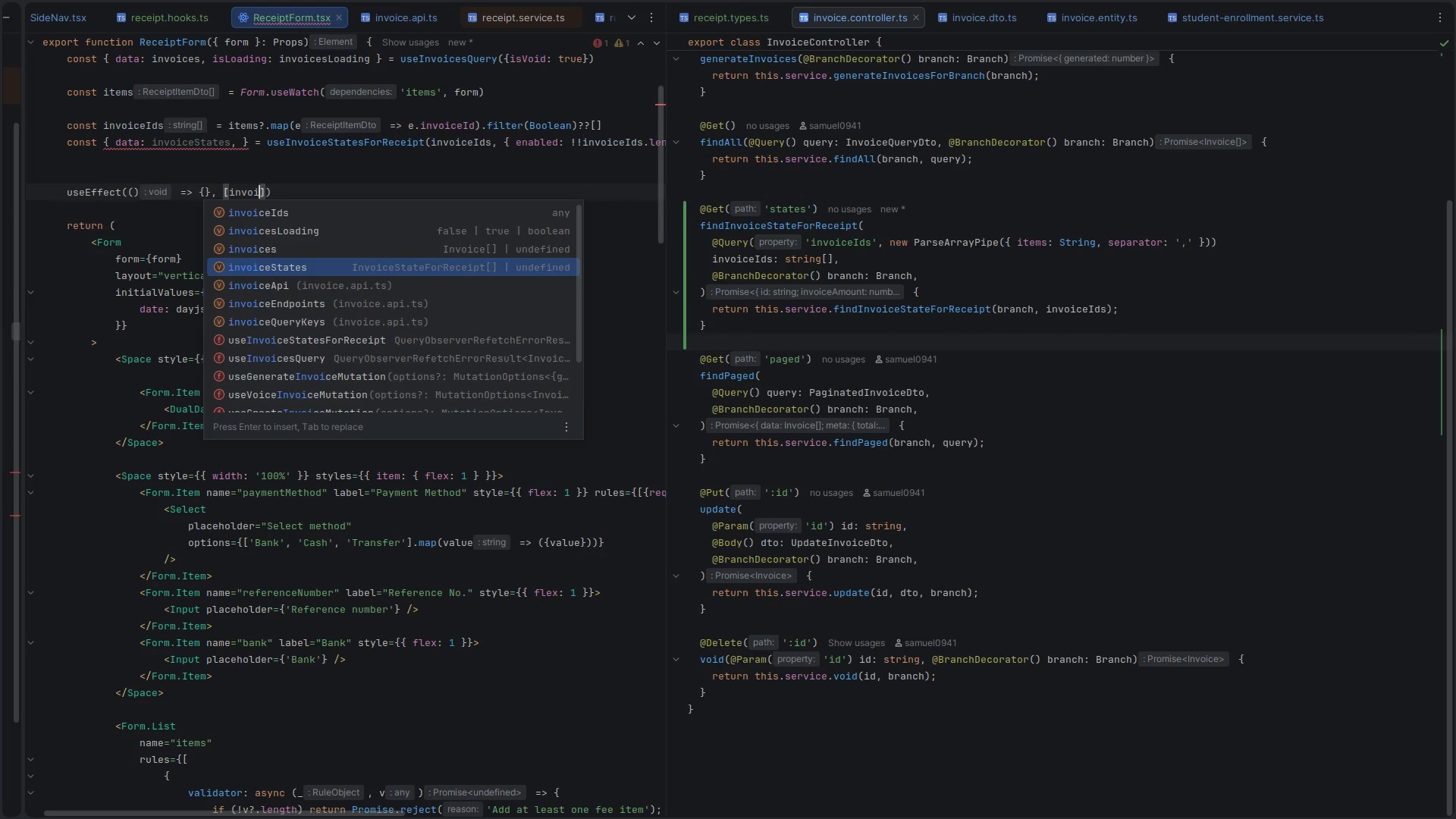 
key(Enter)
 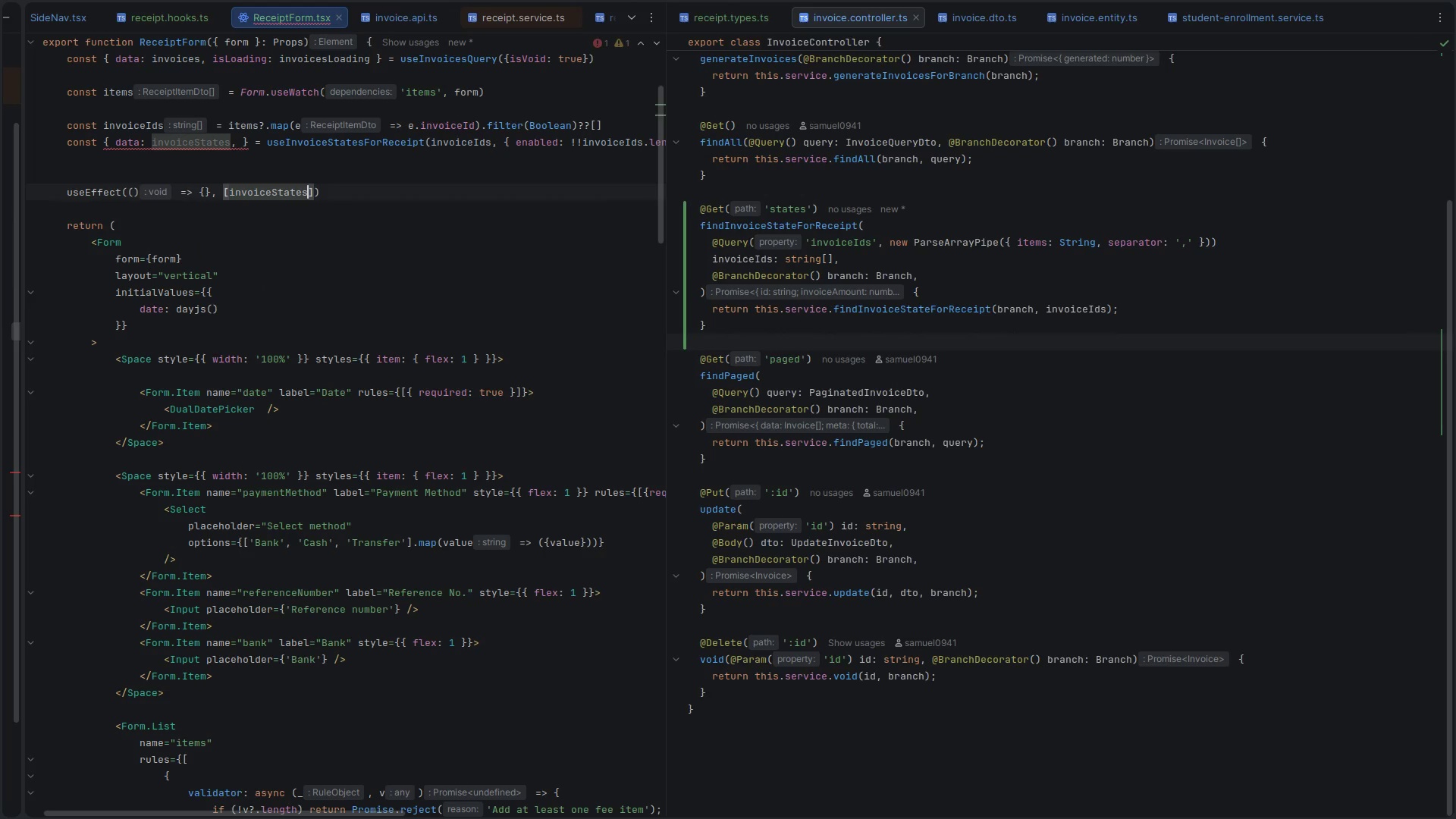 
hold_key(key=ArrowLeft, duration=0.98)
 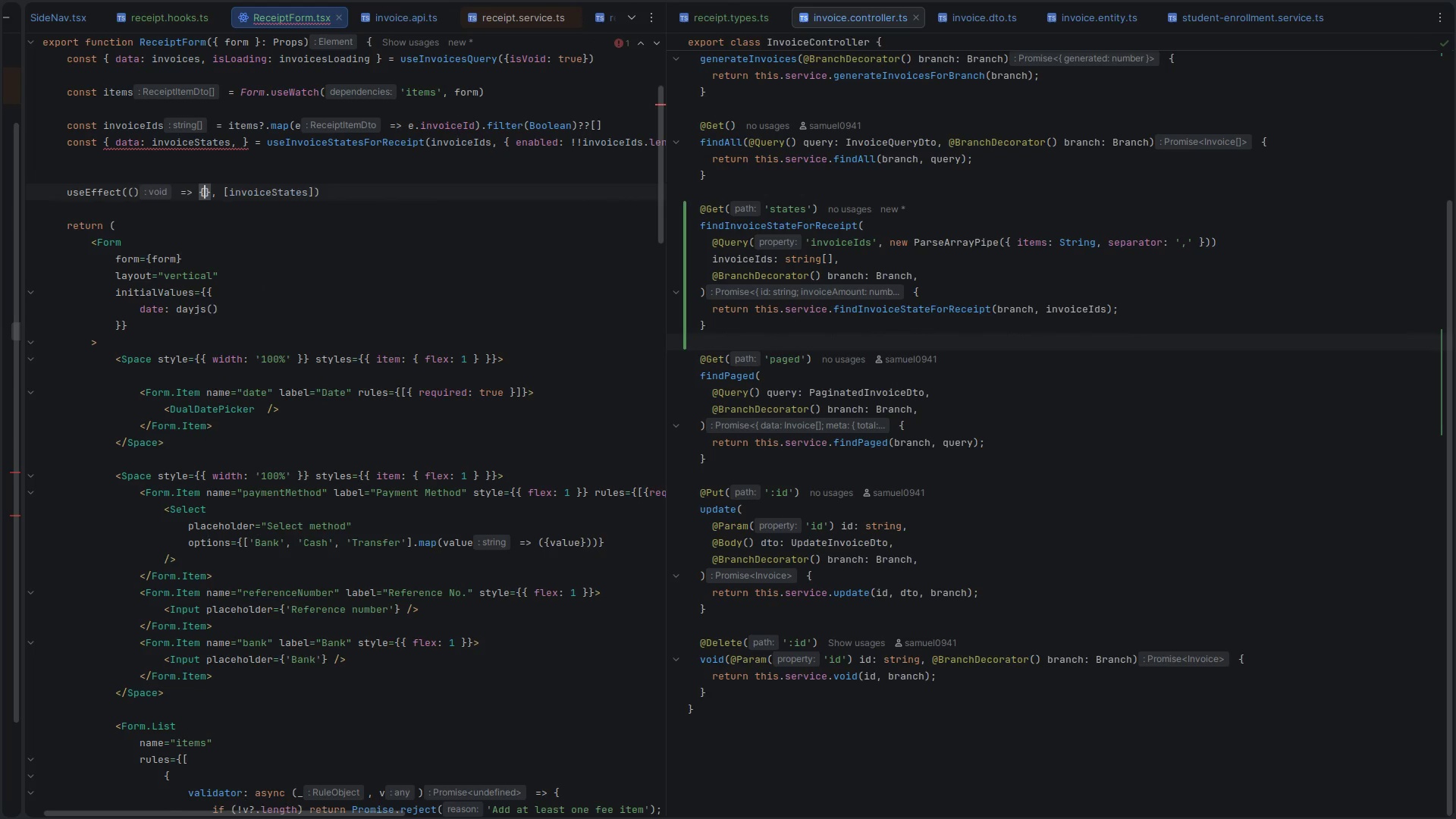 
key(Enter)
 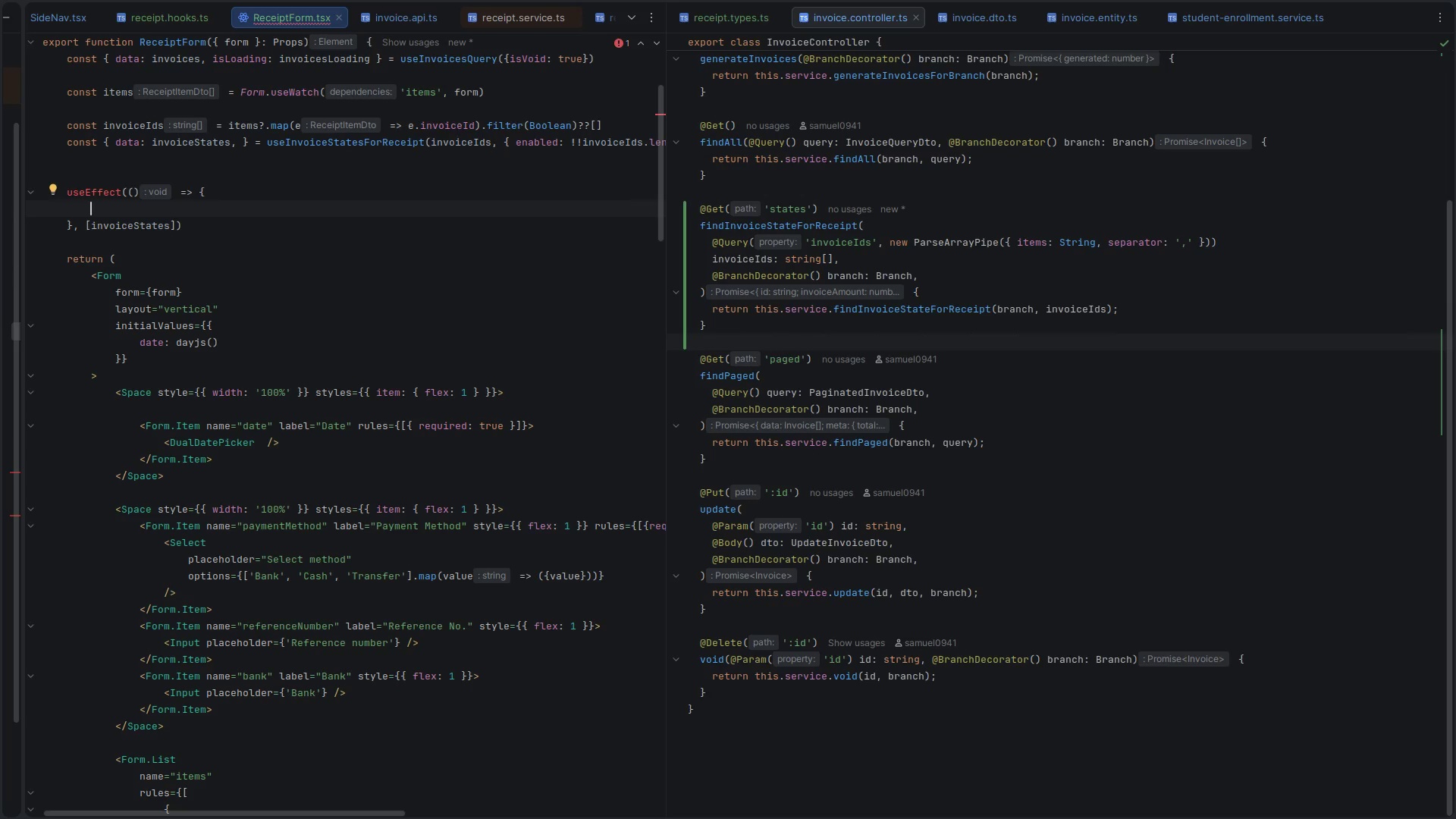 
wait(21.43)
 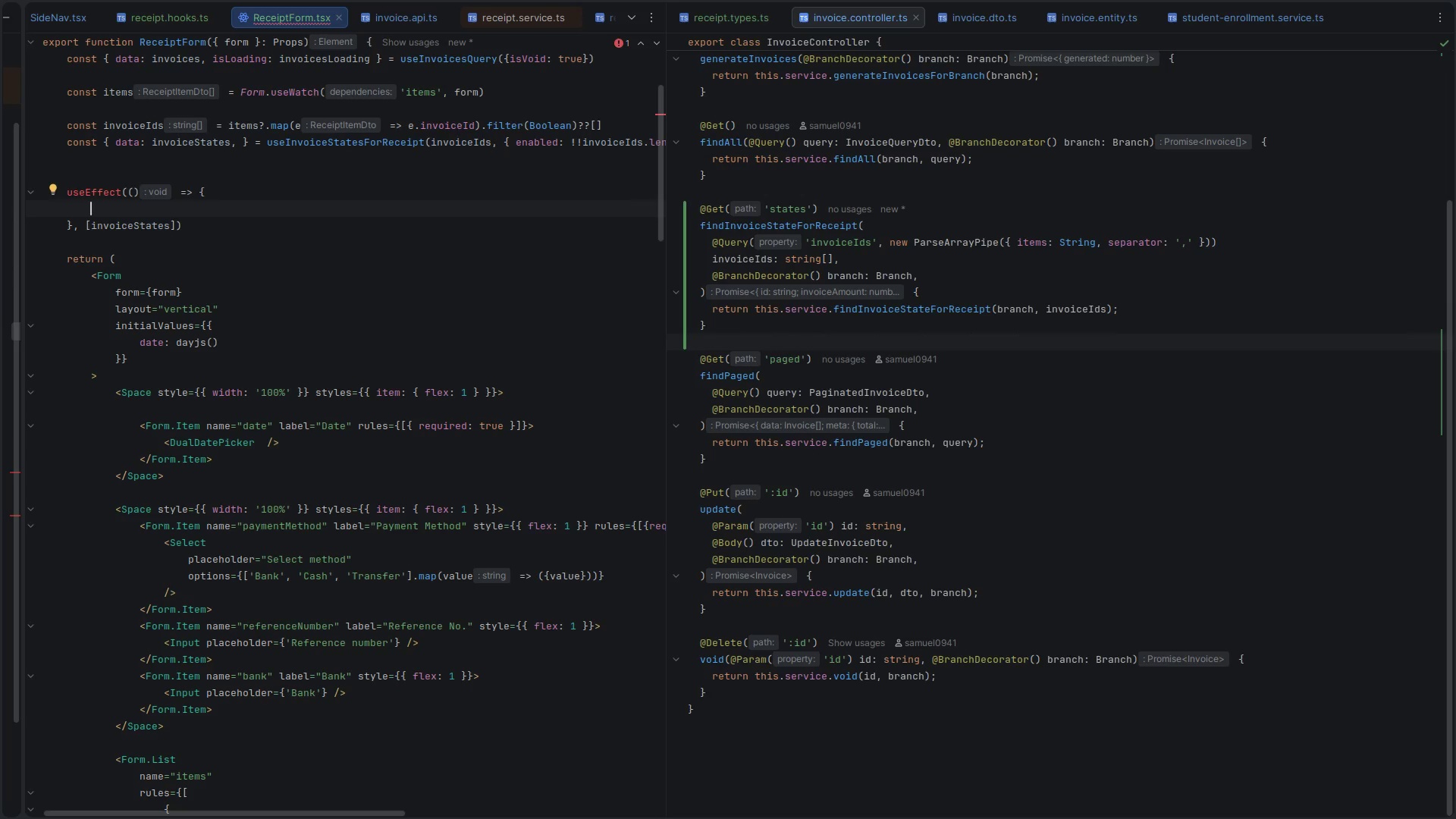 
left_click([188, 224])
 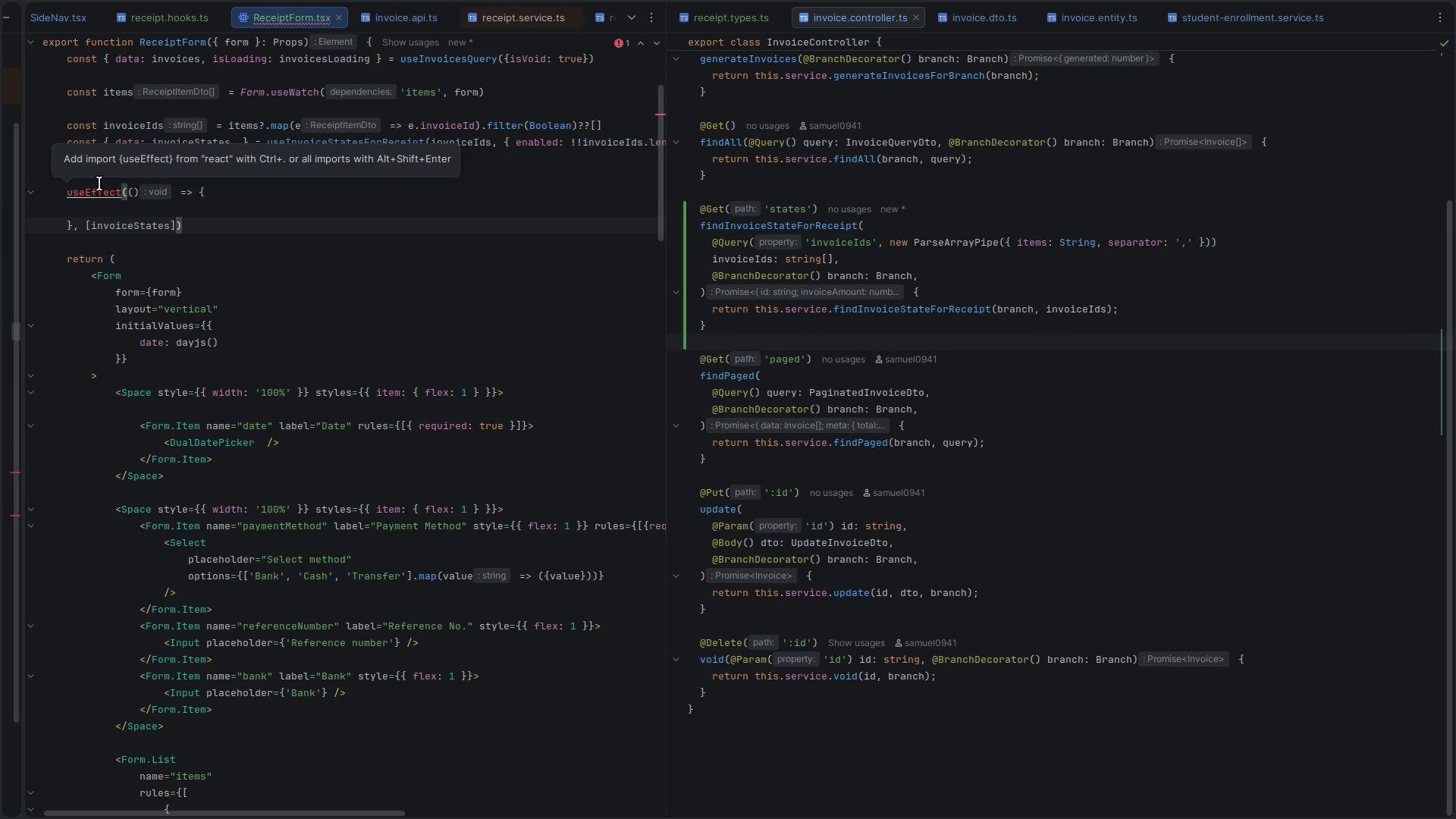 
left_click([98, 187])
 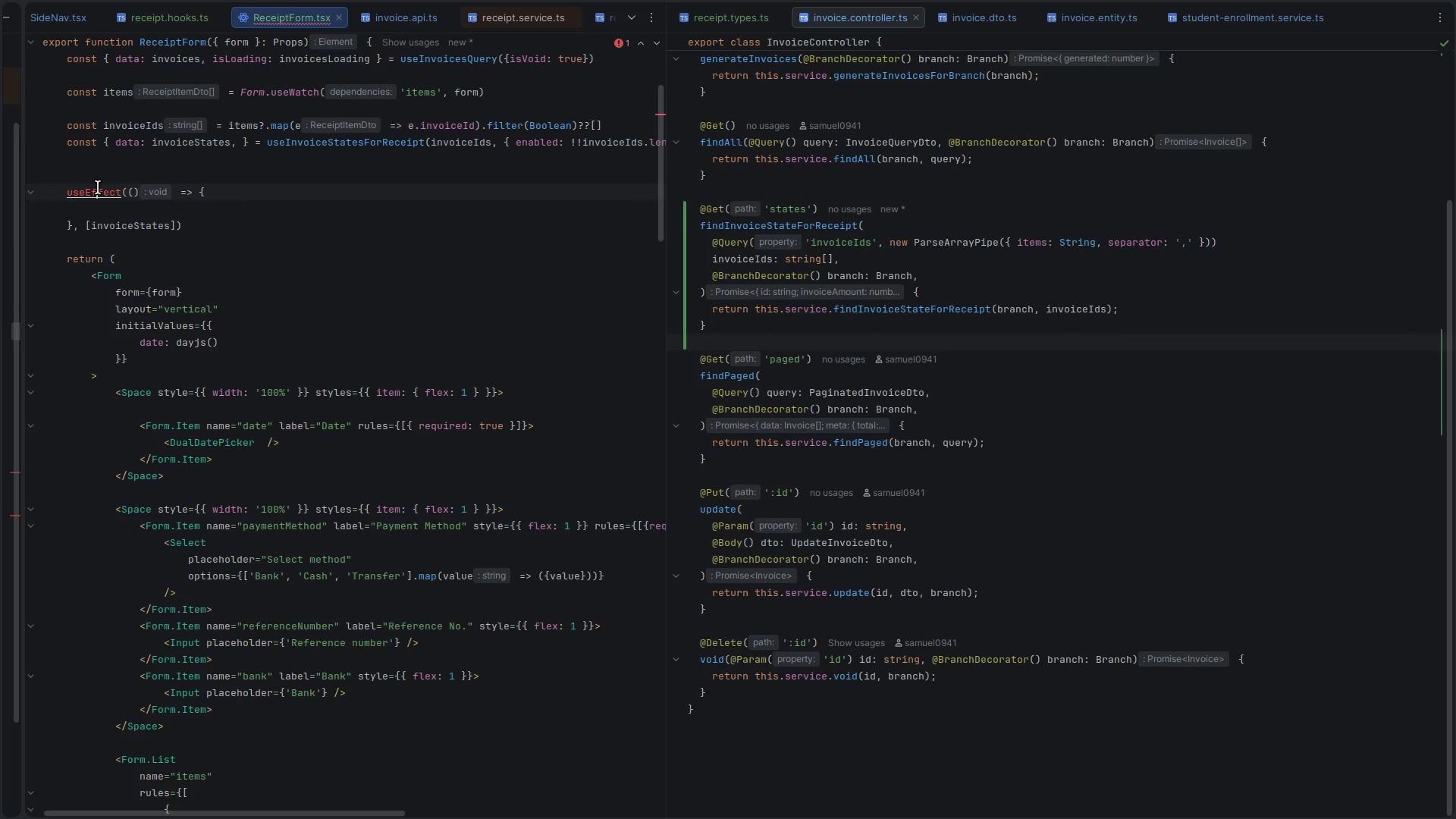 
key(Control+Period)
 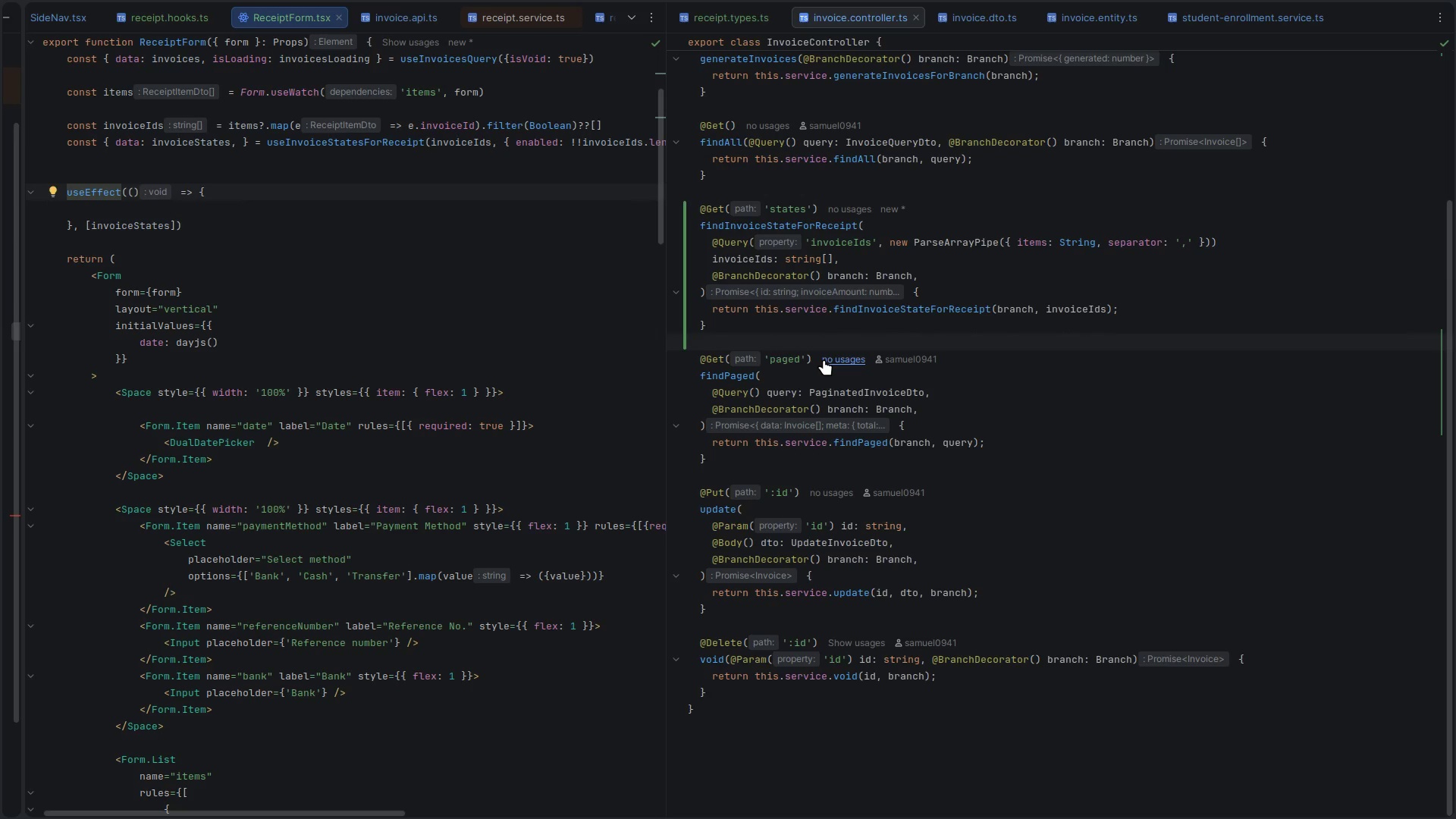 
left_click([327, 297])
 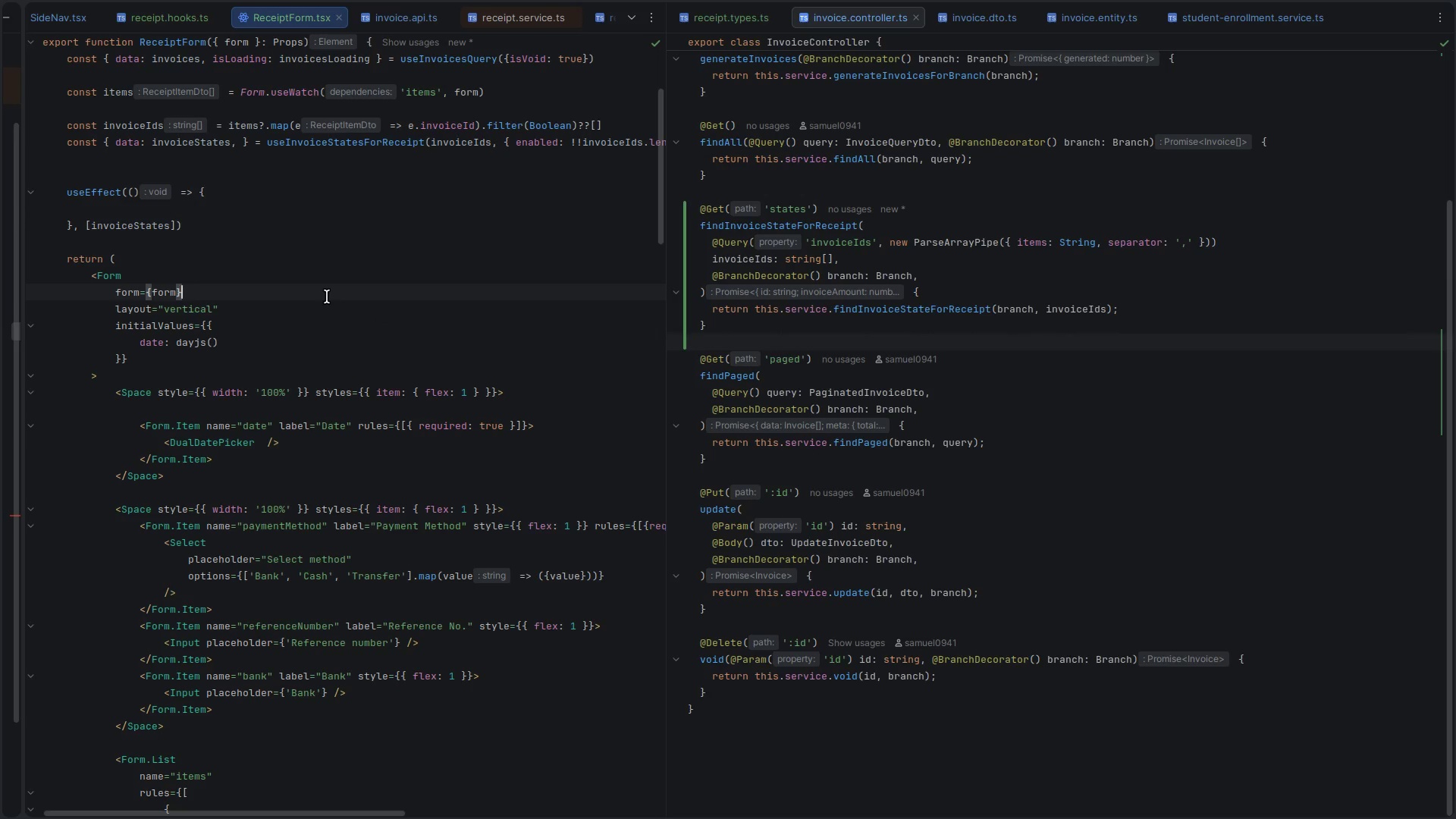 
key(Control+ControlLeft)
 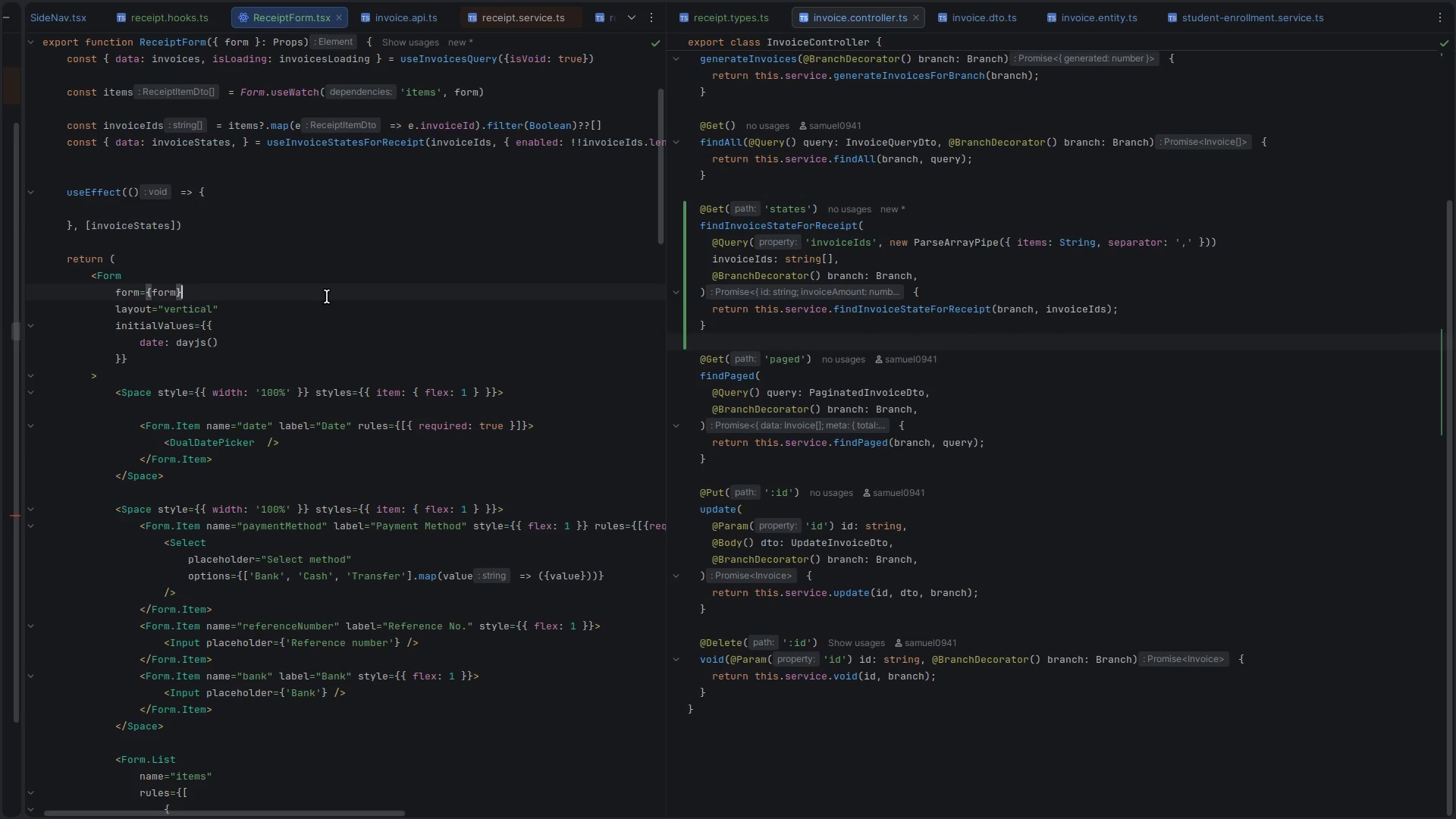 
key(Control+S)
 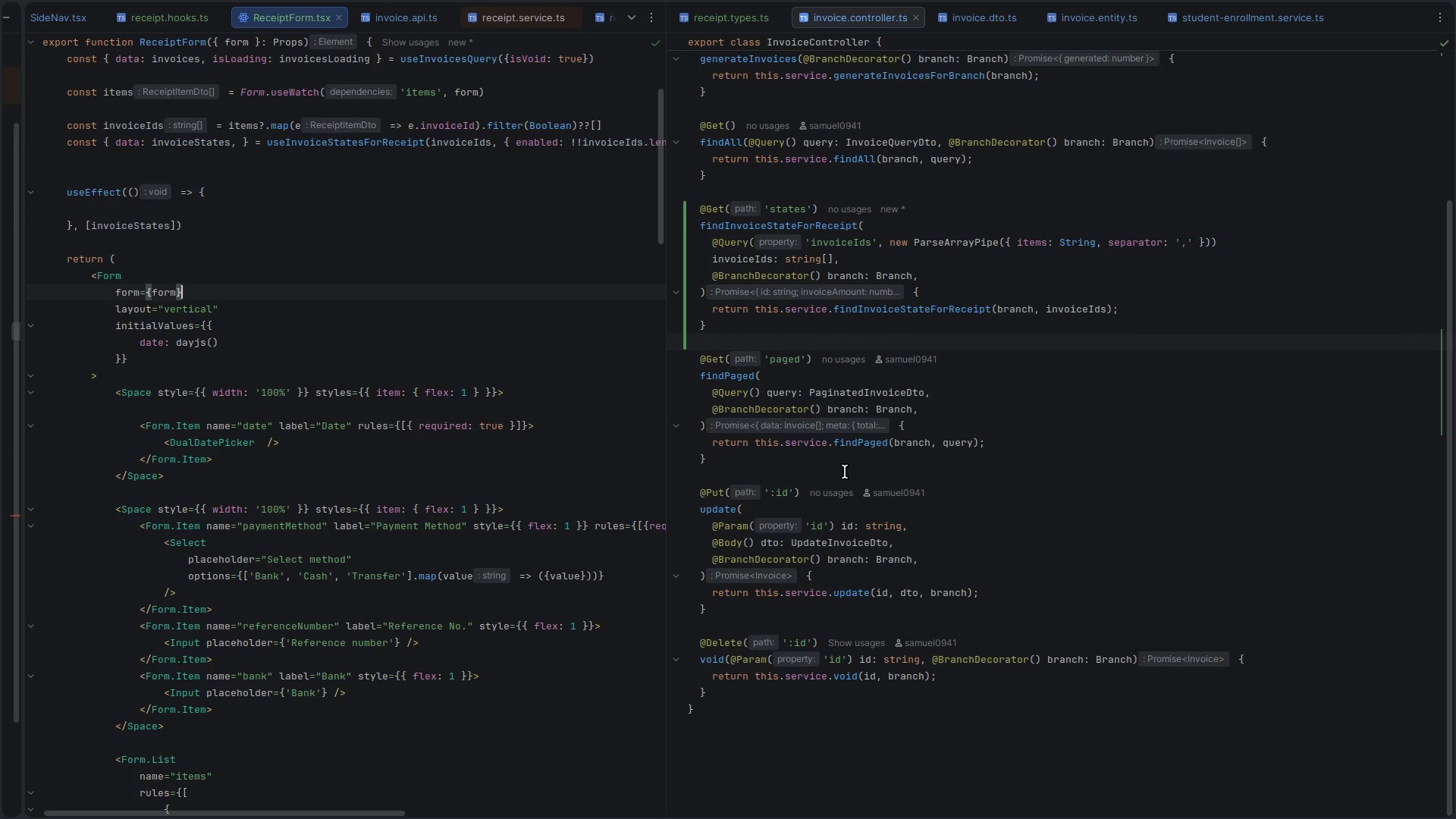 
key(Control+Comma)
 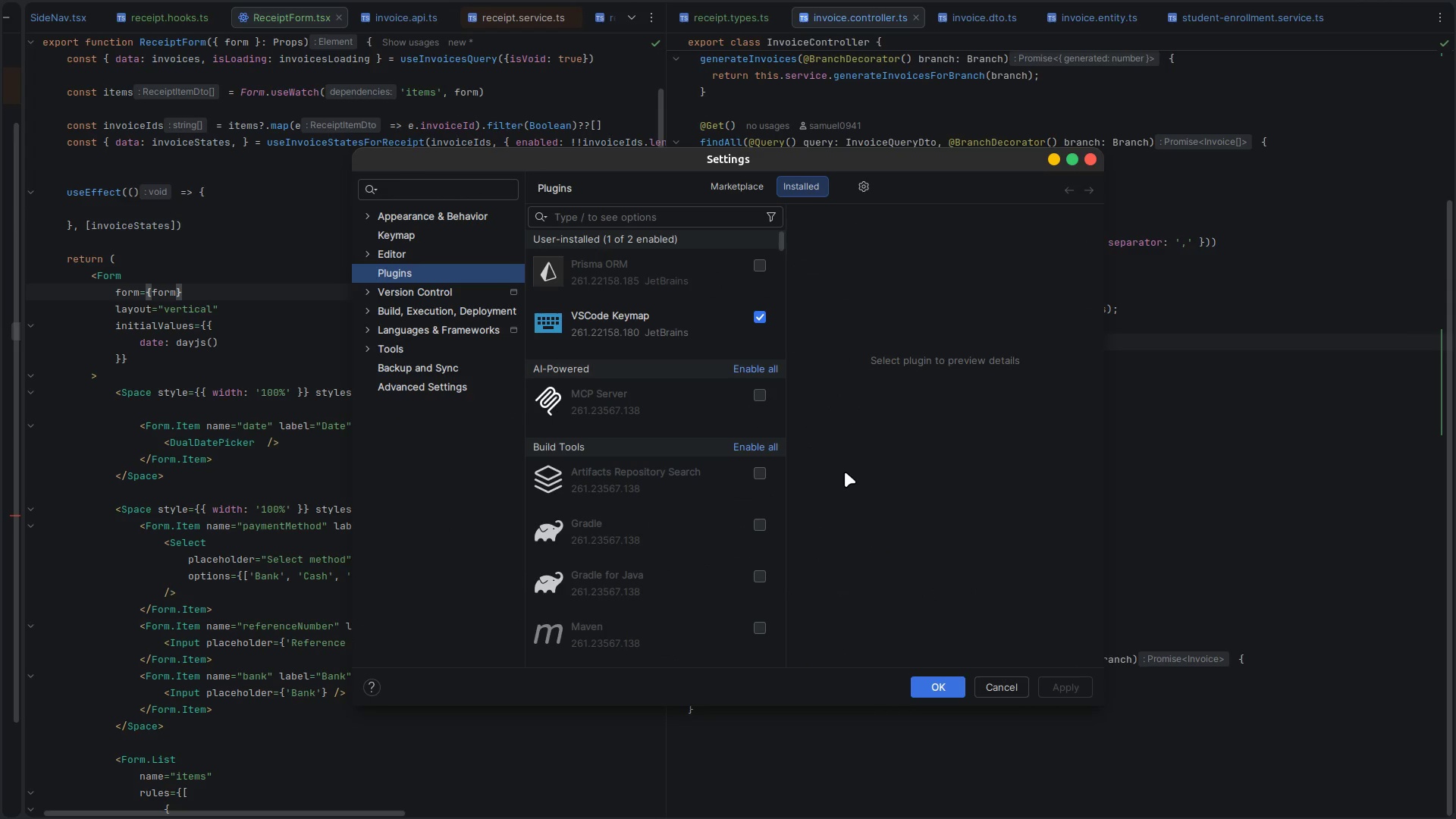 
type(onsave)
 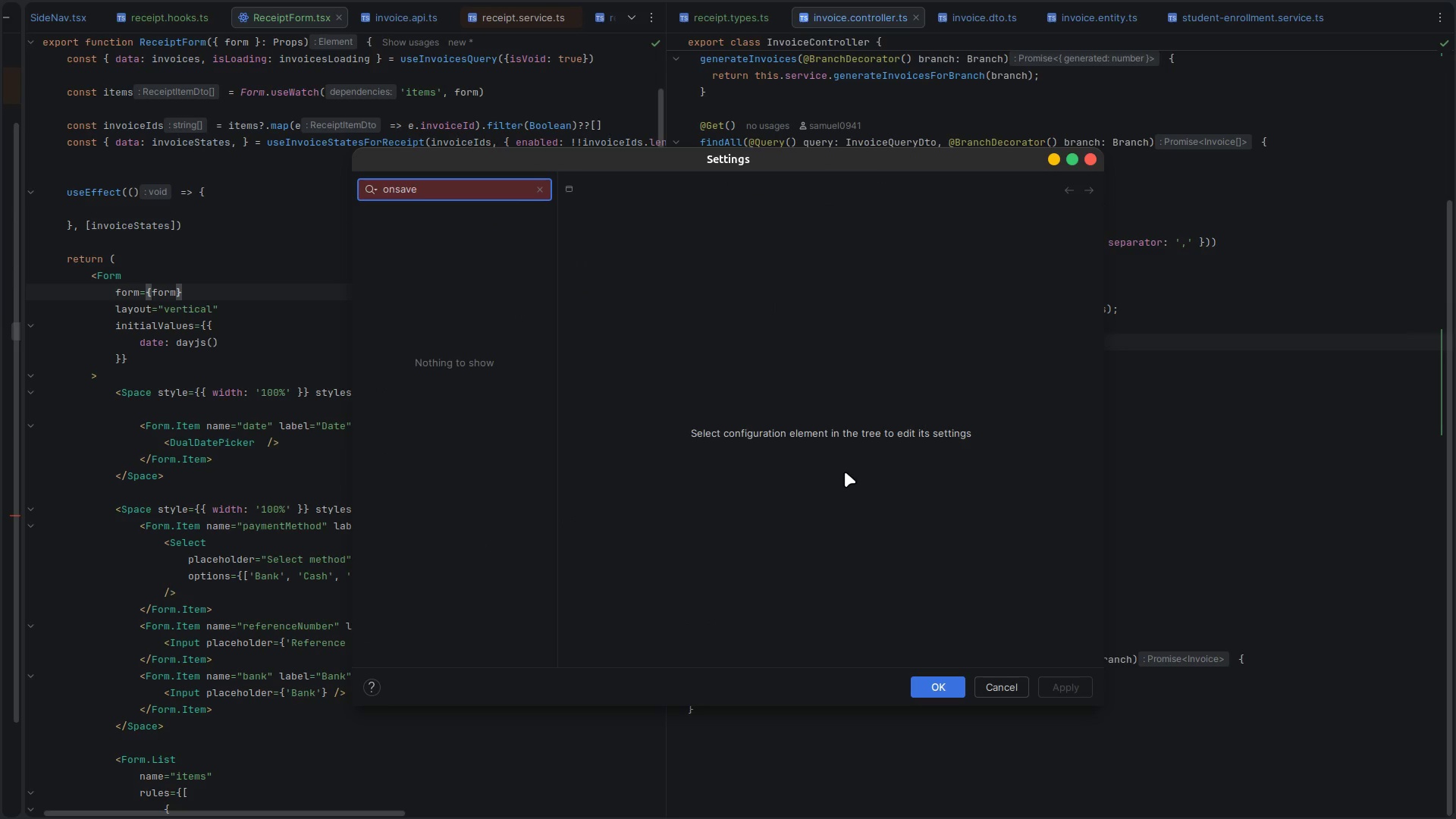 
key(Control+ControlLeft)
 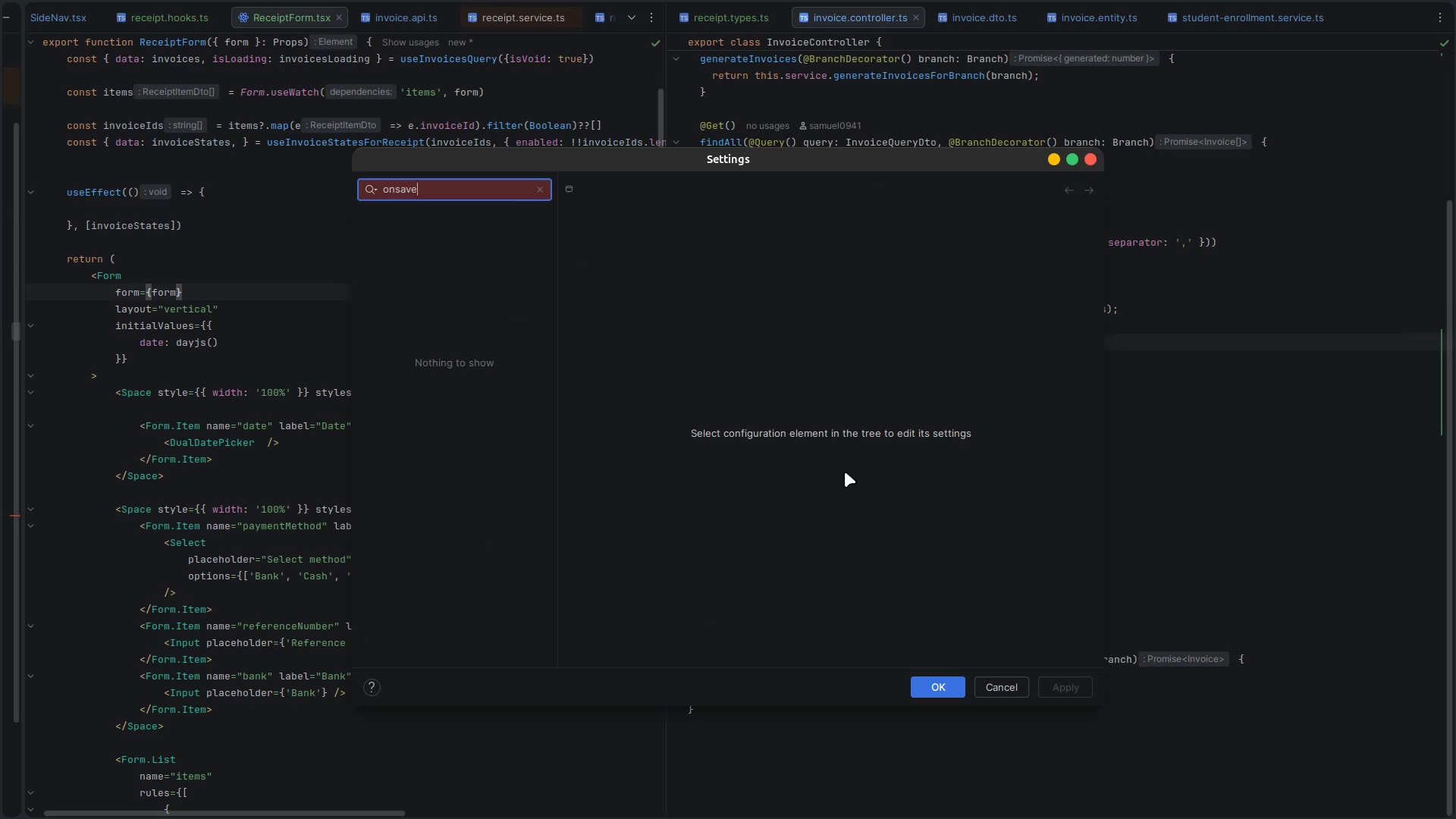 
key(Control+A)
 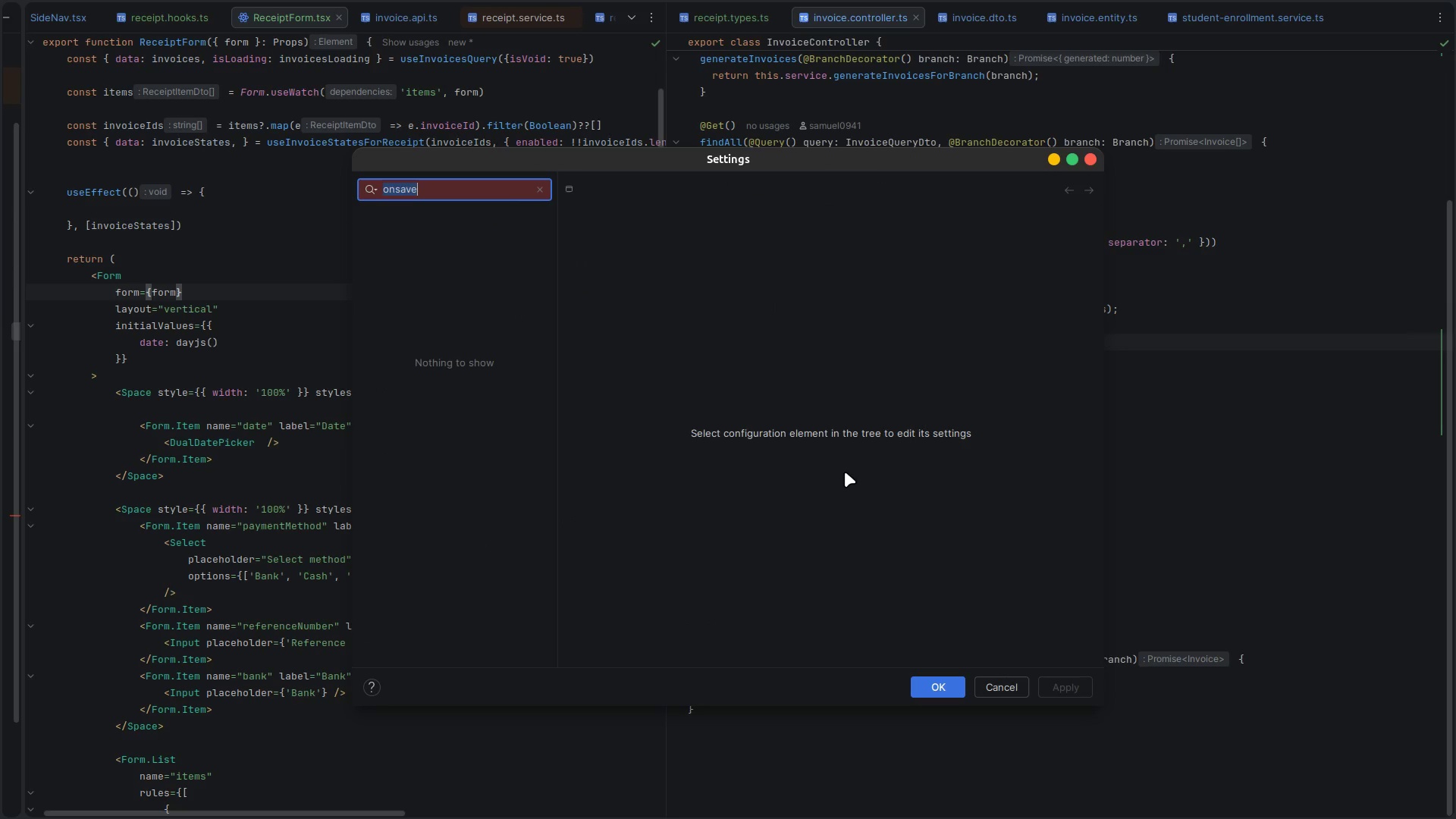 
type(onsave)
key(Backspace)
key(Backspace)
key(Backspace)
key(Backspace)
type( svae)
key(Backspace)
key(Backspace)
key(Backspace)
type(ave)
 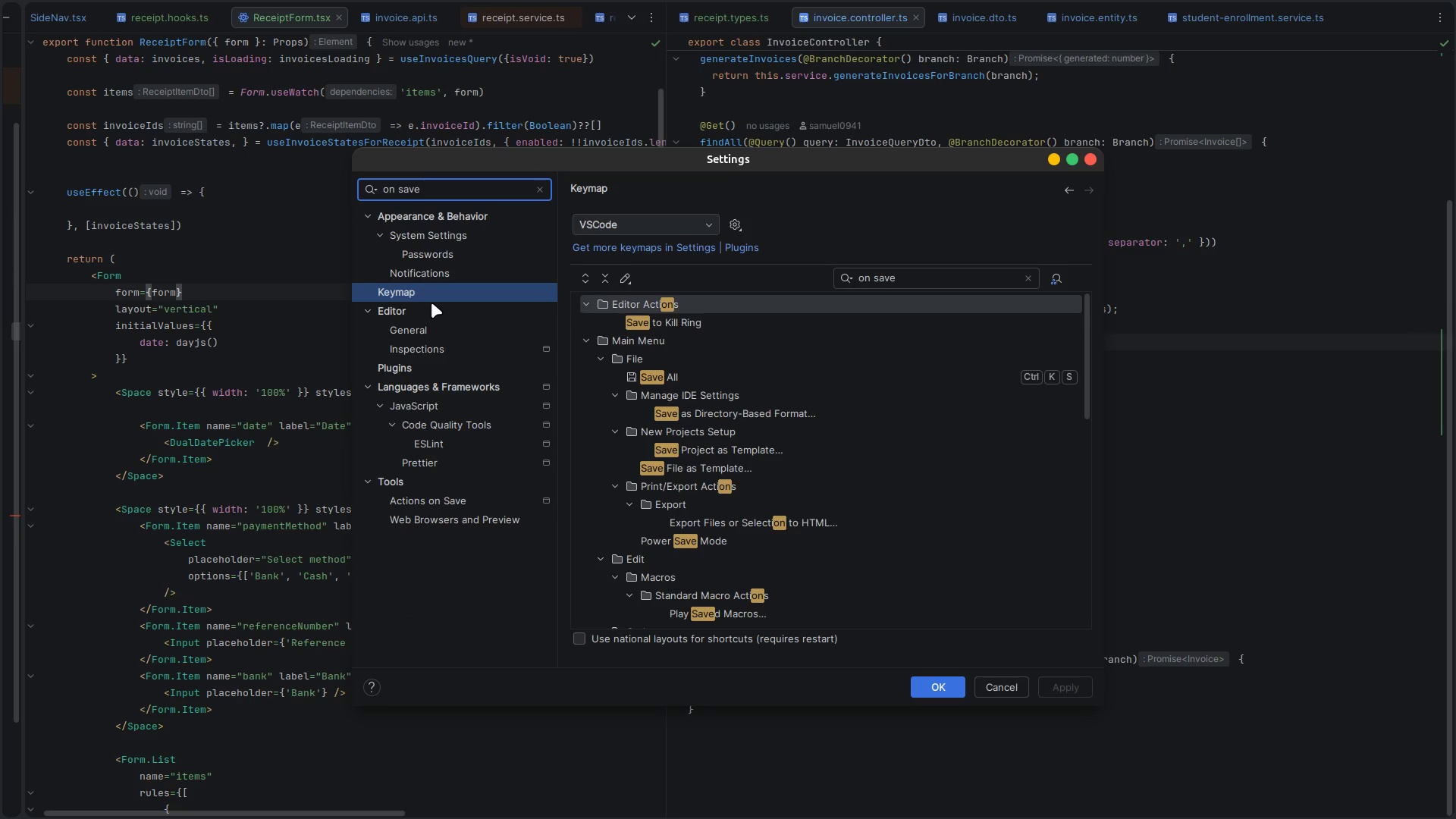 
key(Control+ControlLeft)
 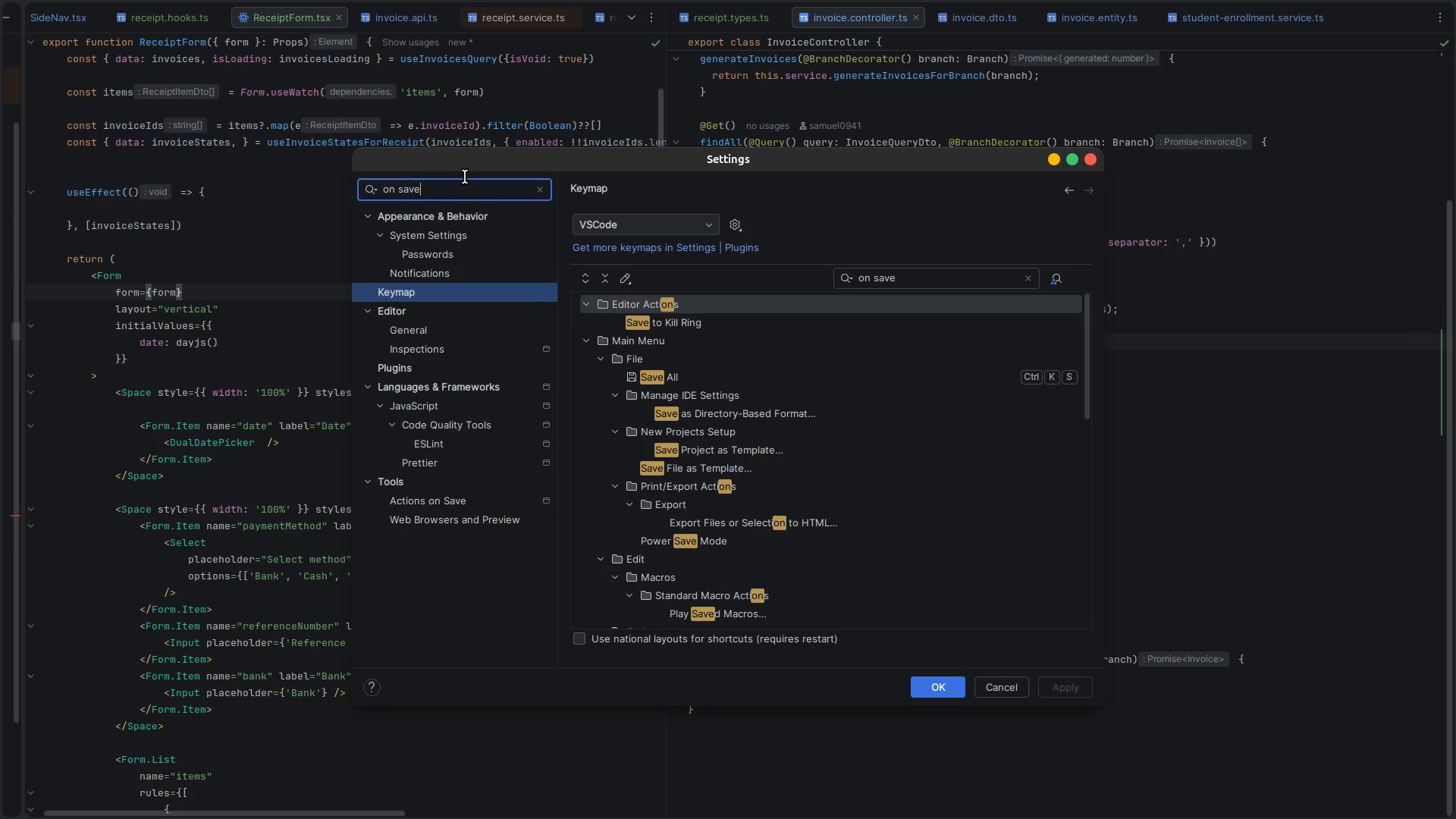 
key(Control+A)
 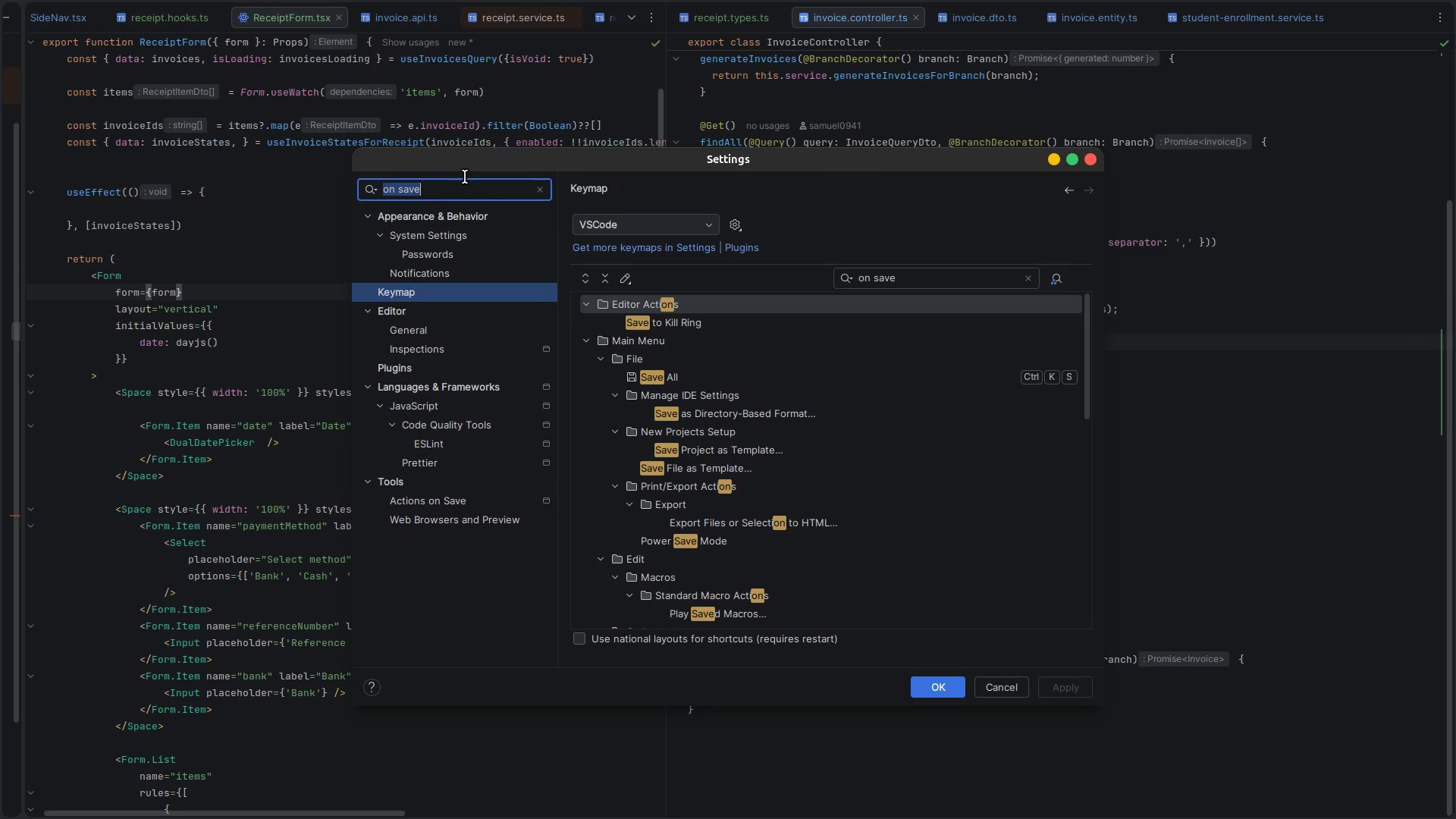 
type(format)
 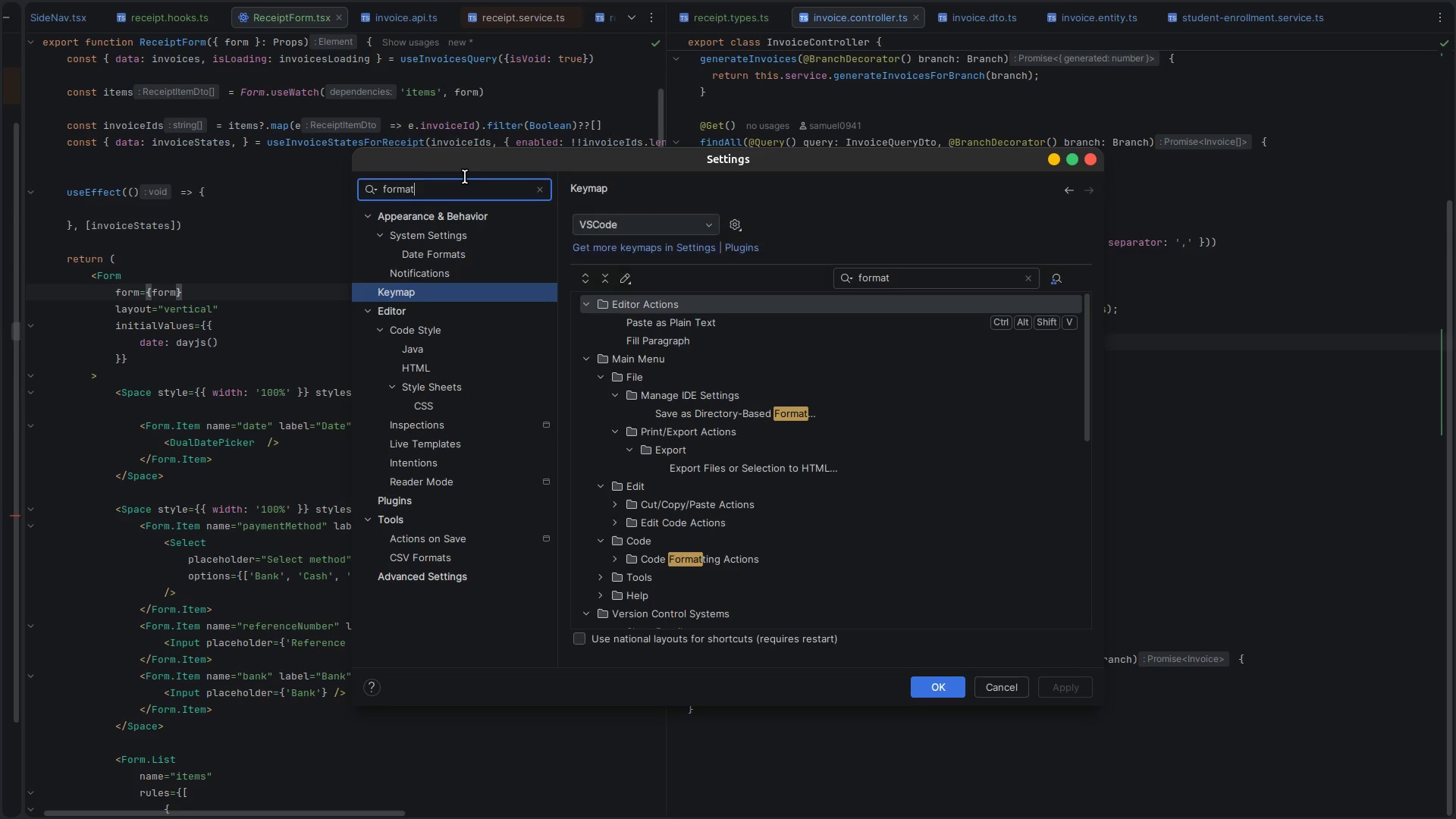 
key(Control+ControlLeft)
 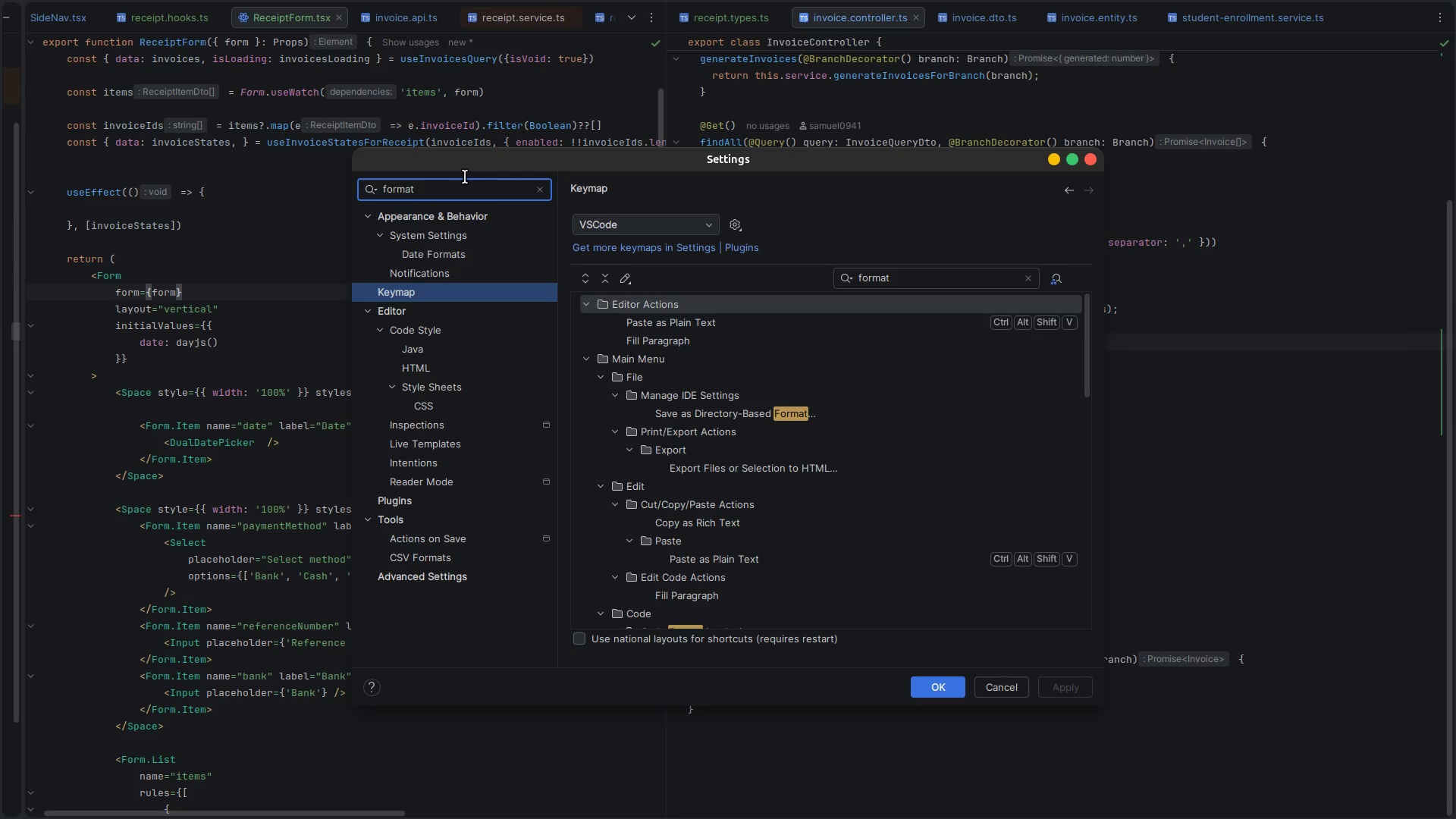 
key(Control+A)
 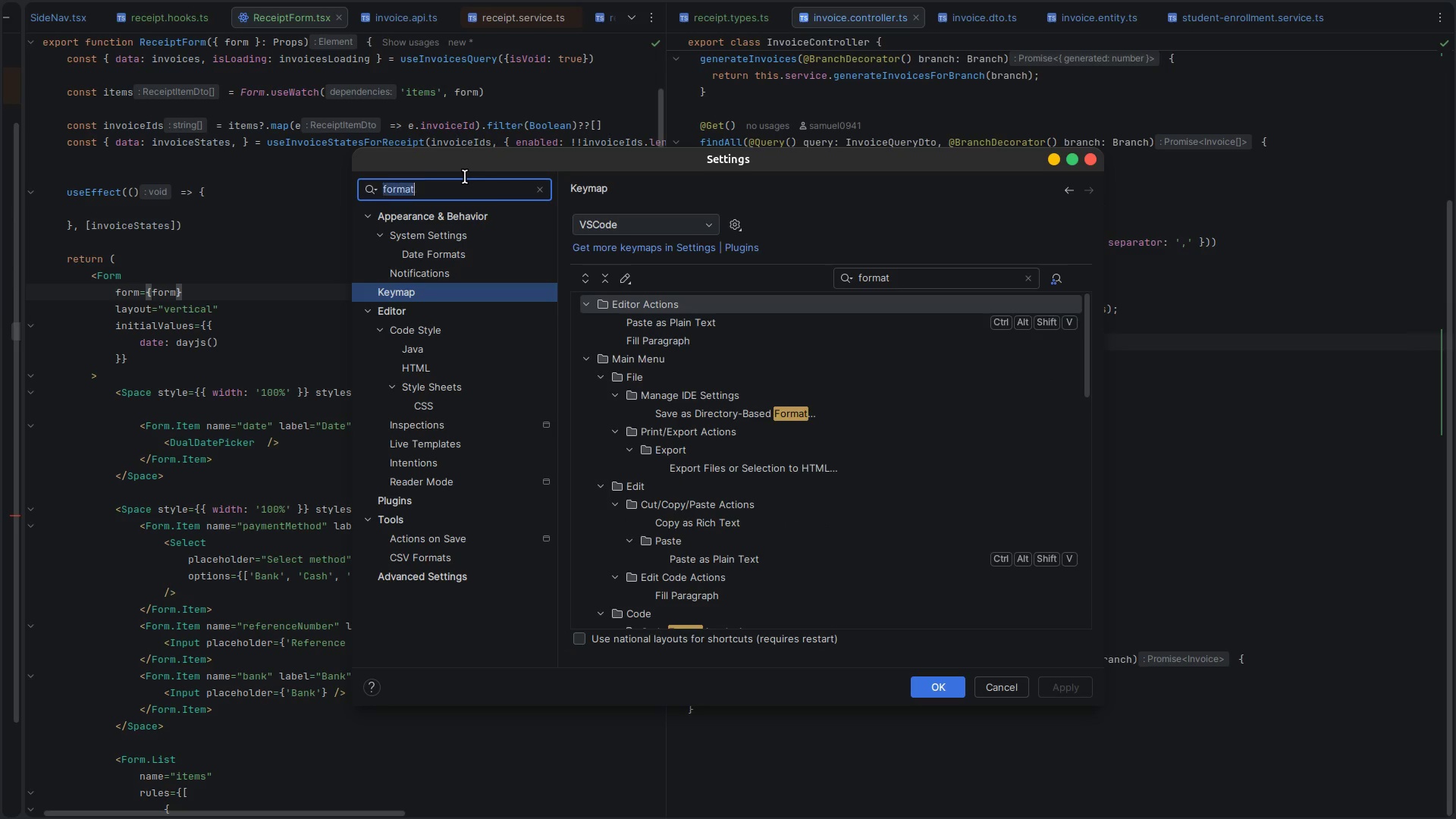 
type(ons)
key(Backspace)
type( save)
 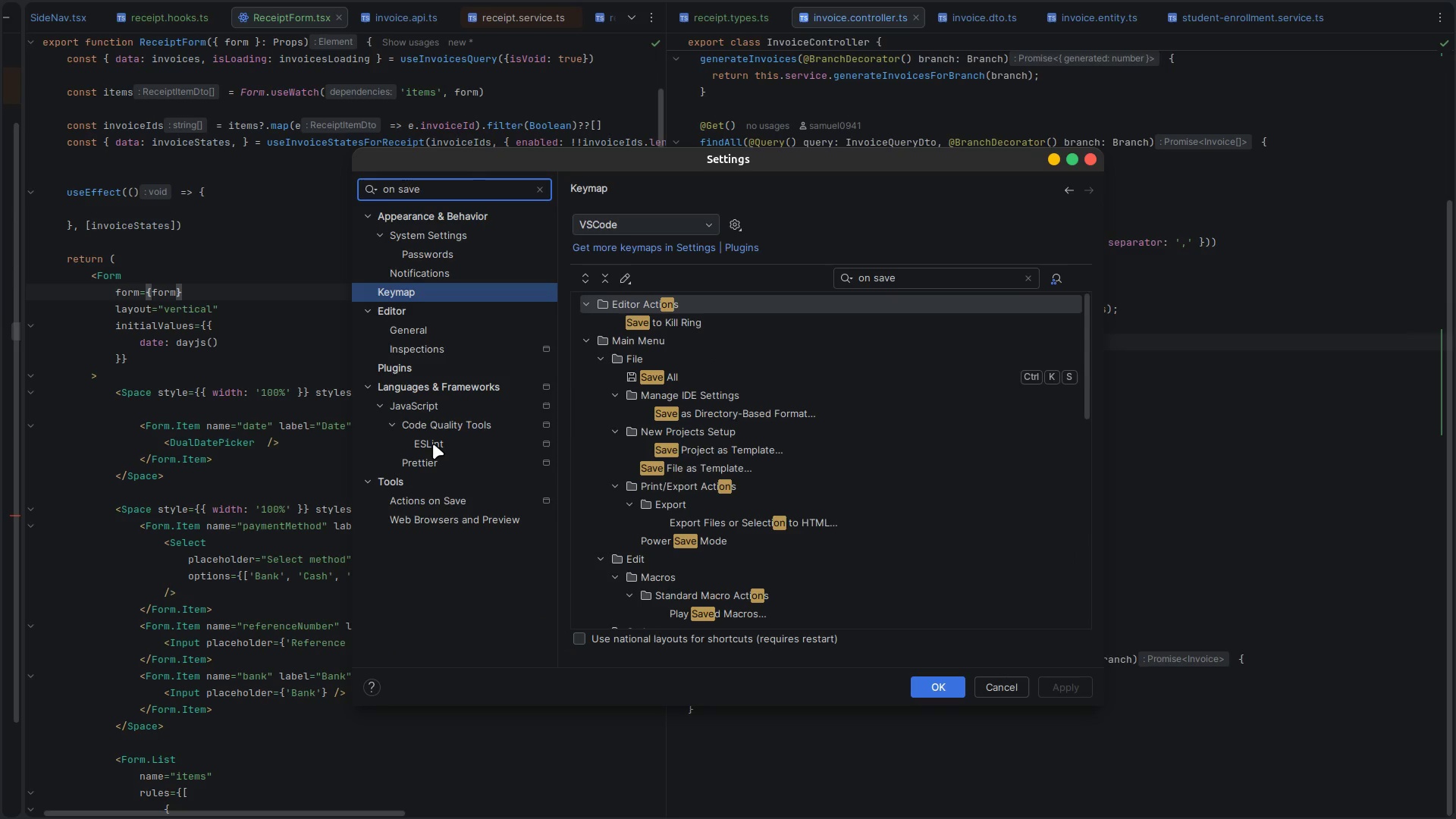 
left_click([433, 444])
 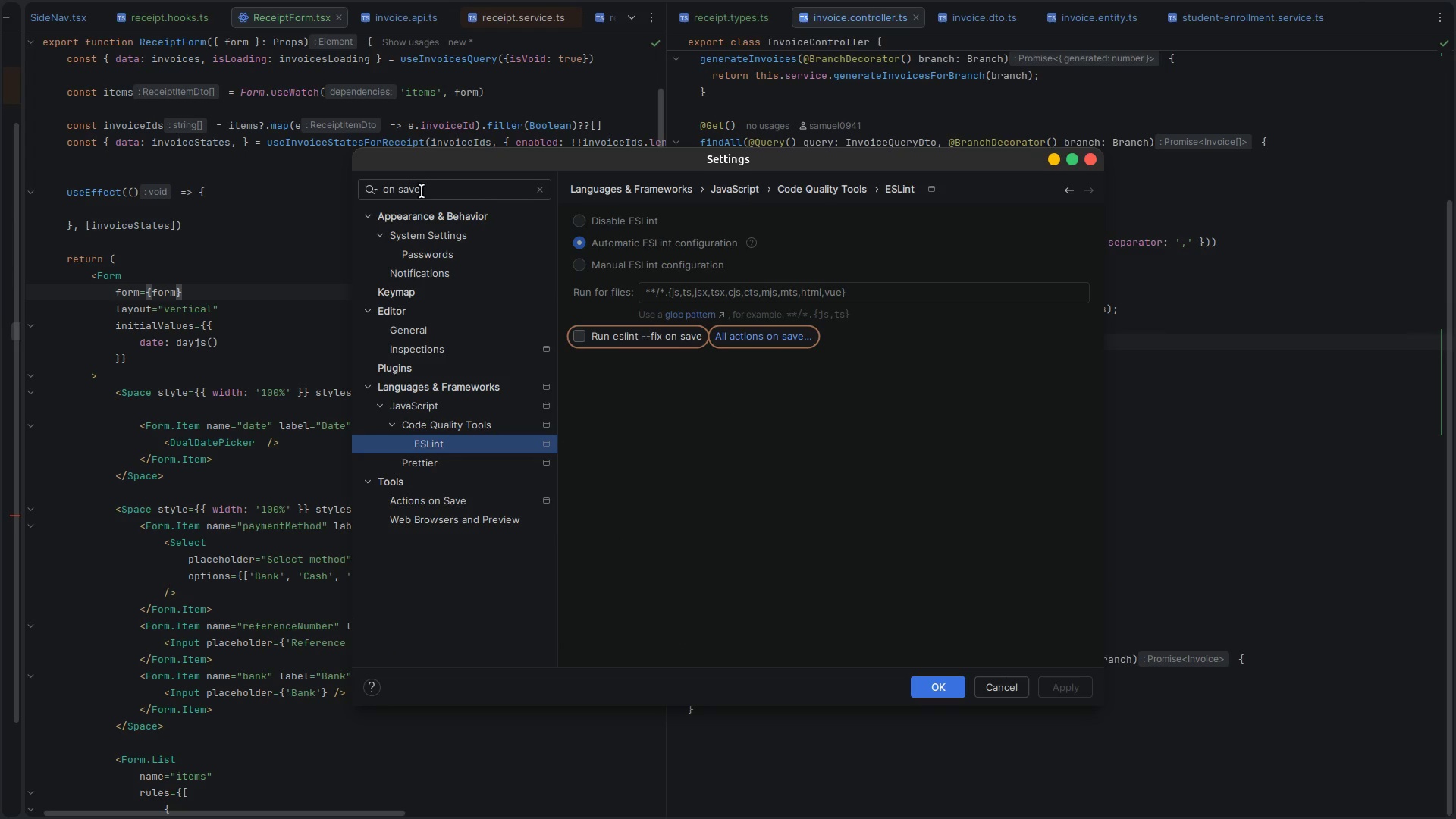 
left_click([399, 187])
 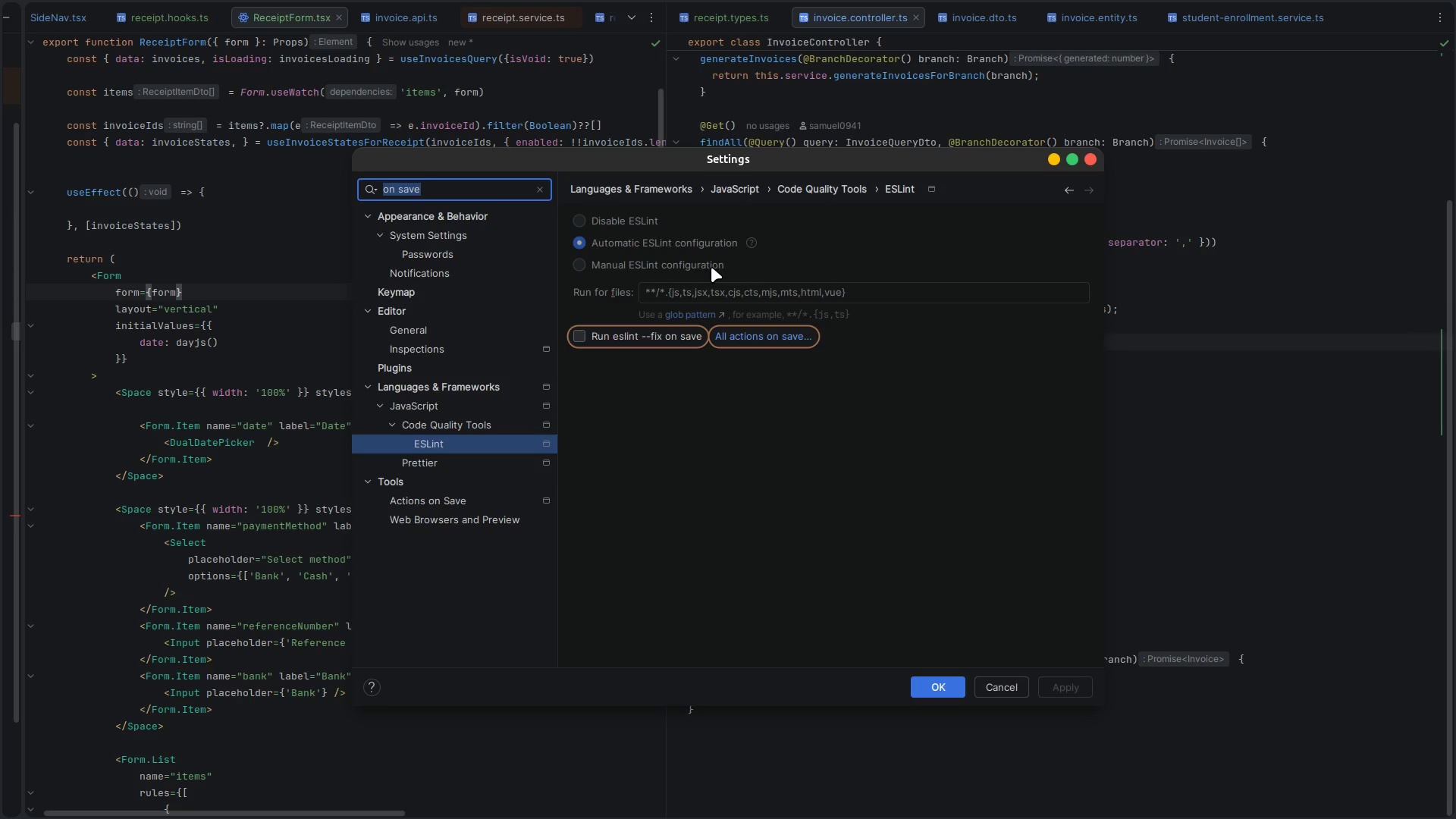 
type(onsave)
 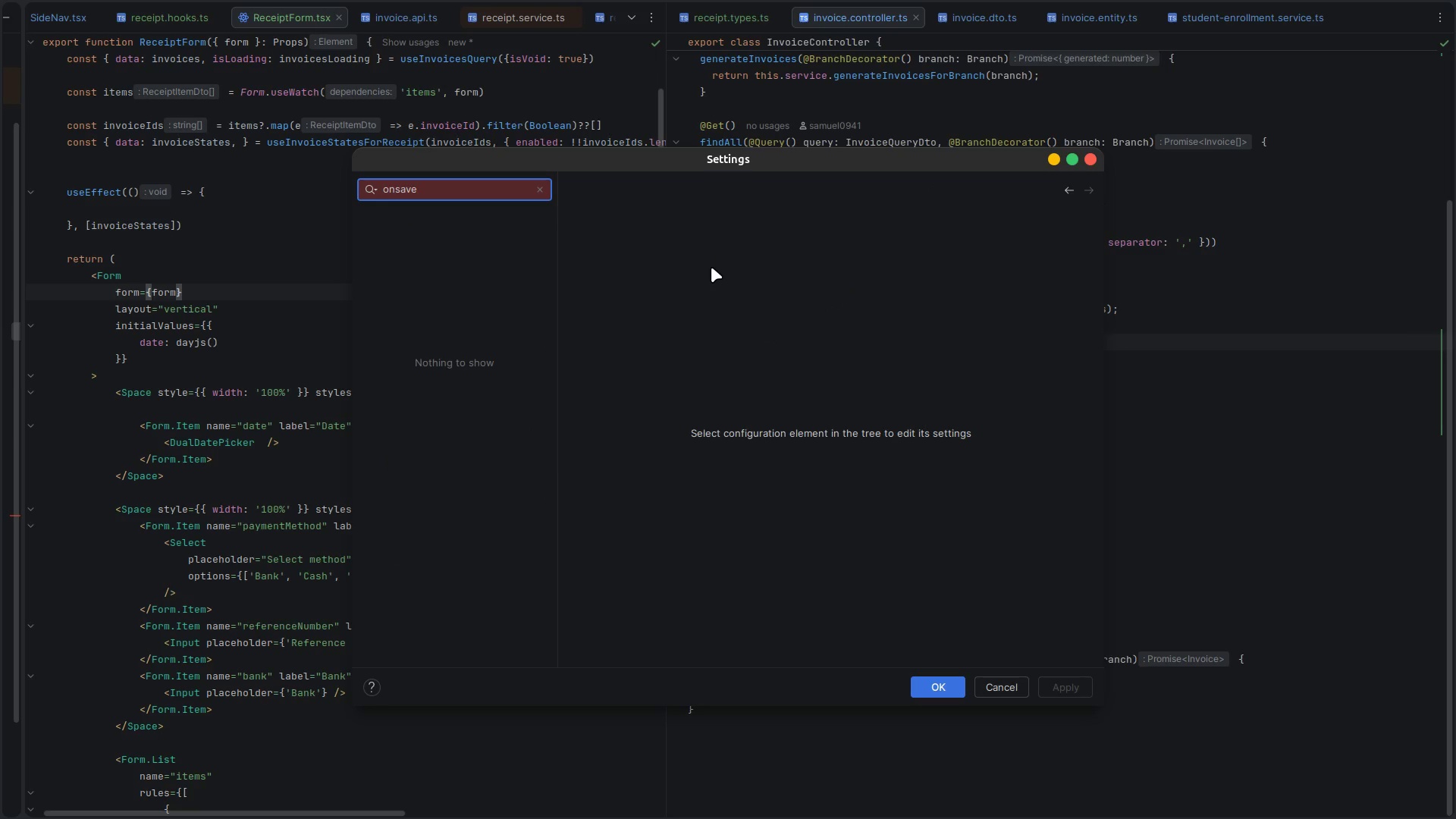 
key(ArrowLeft)
 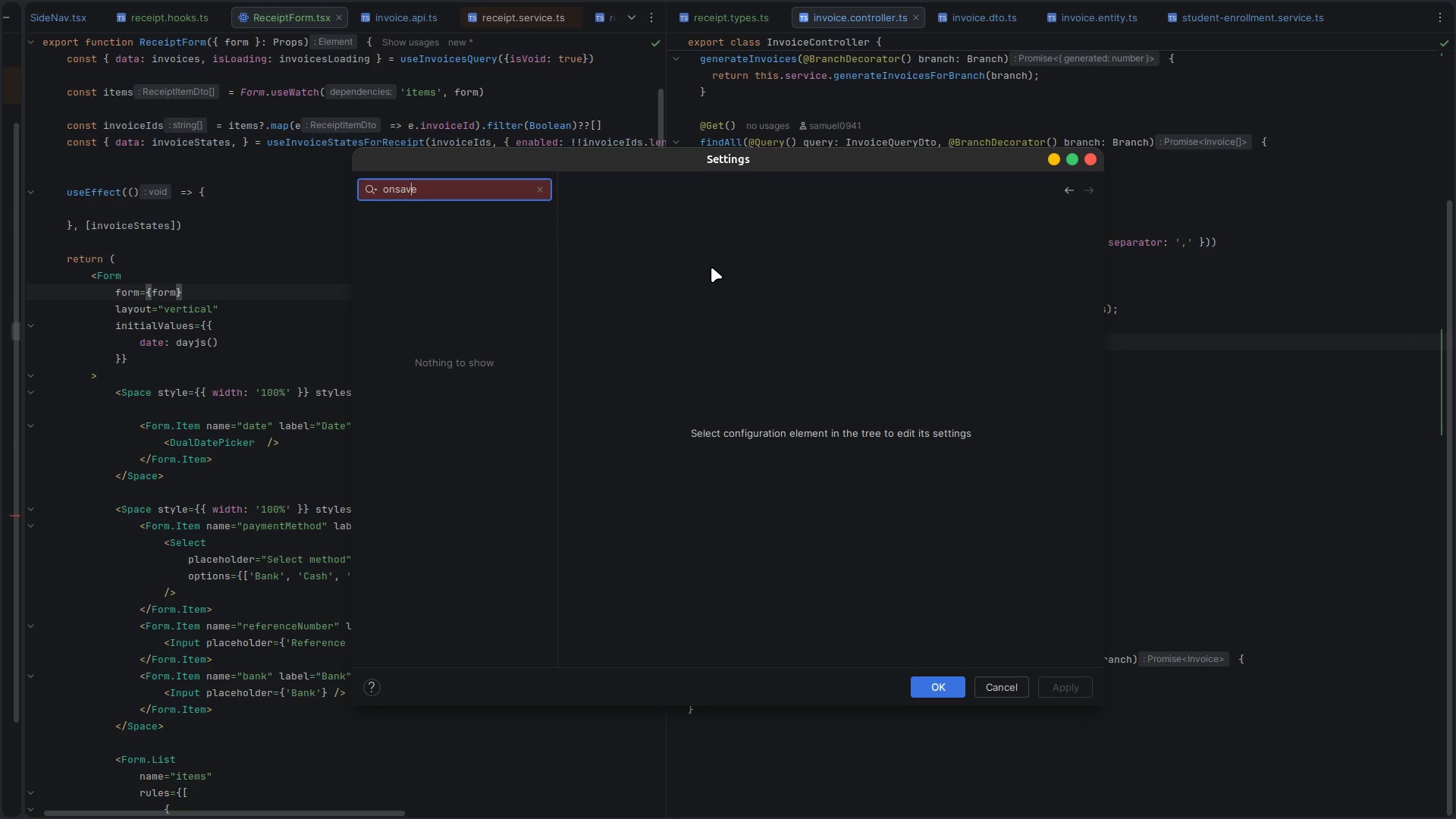 
key(ArrowLeft)
 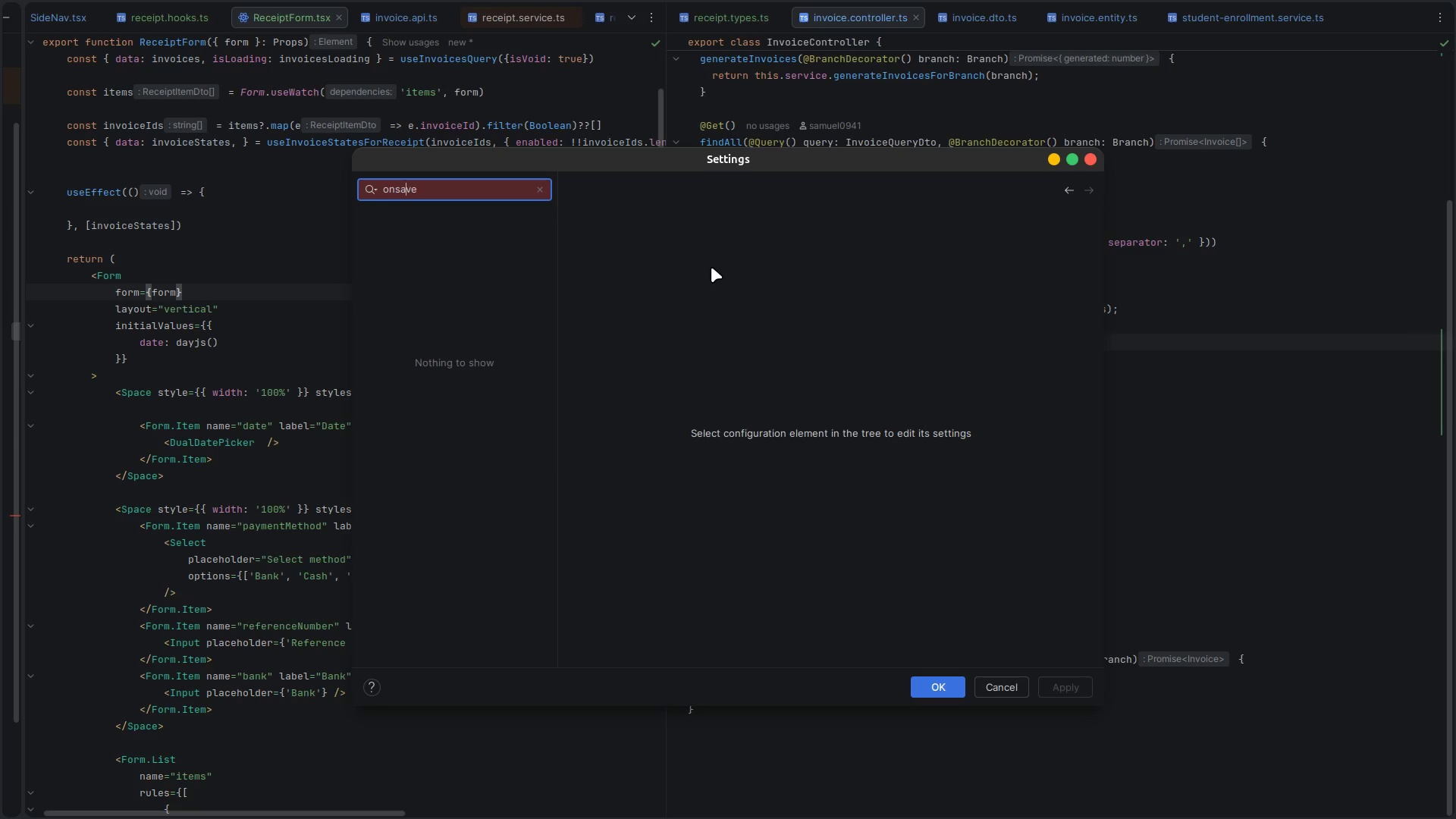 
key(ArrowLeft)
 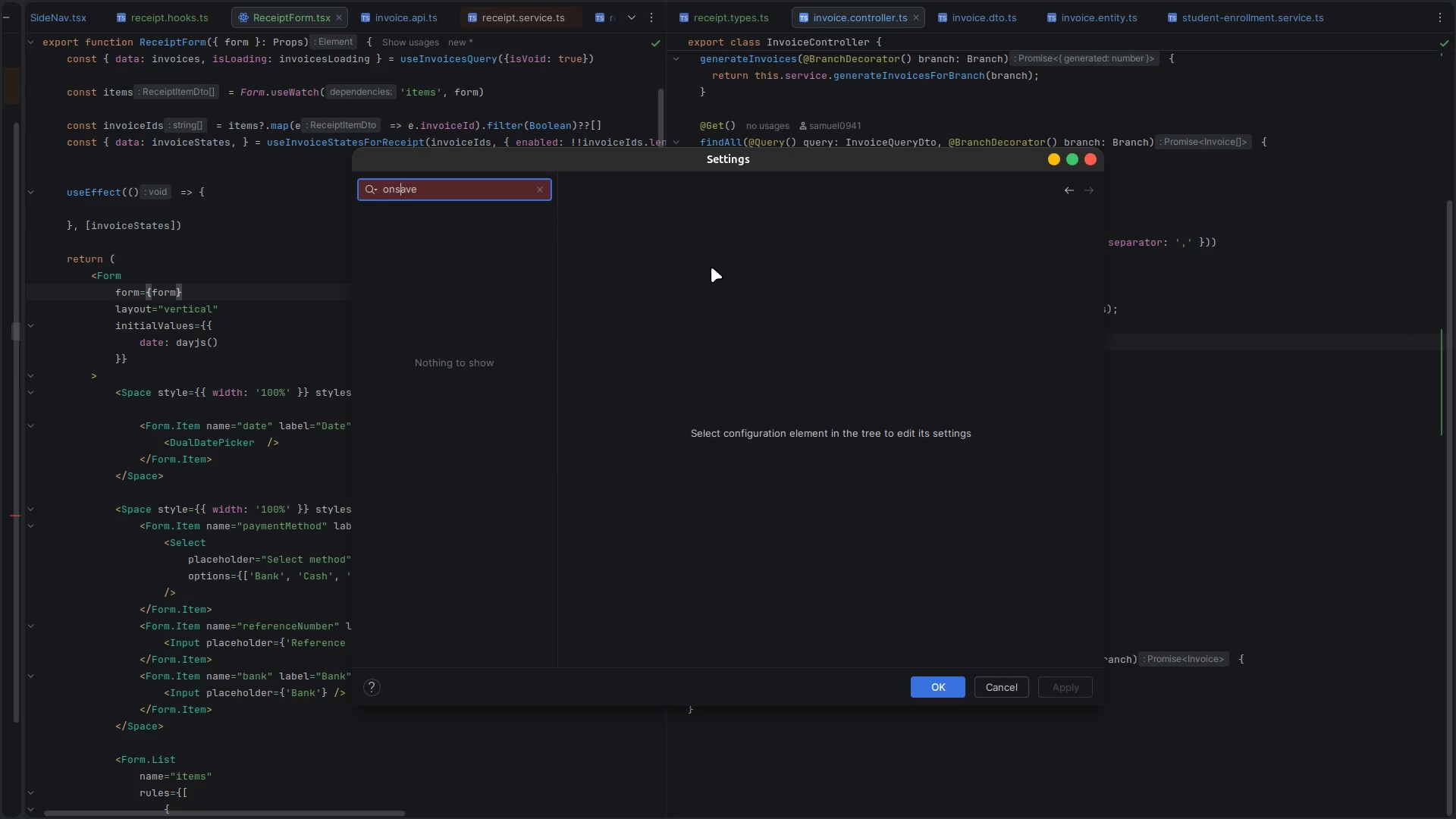 
key(ArrowLeft)
 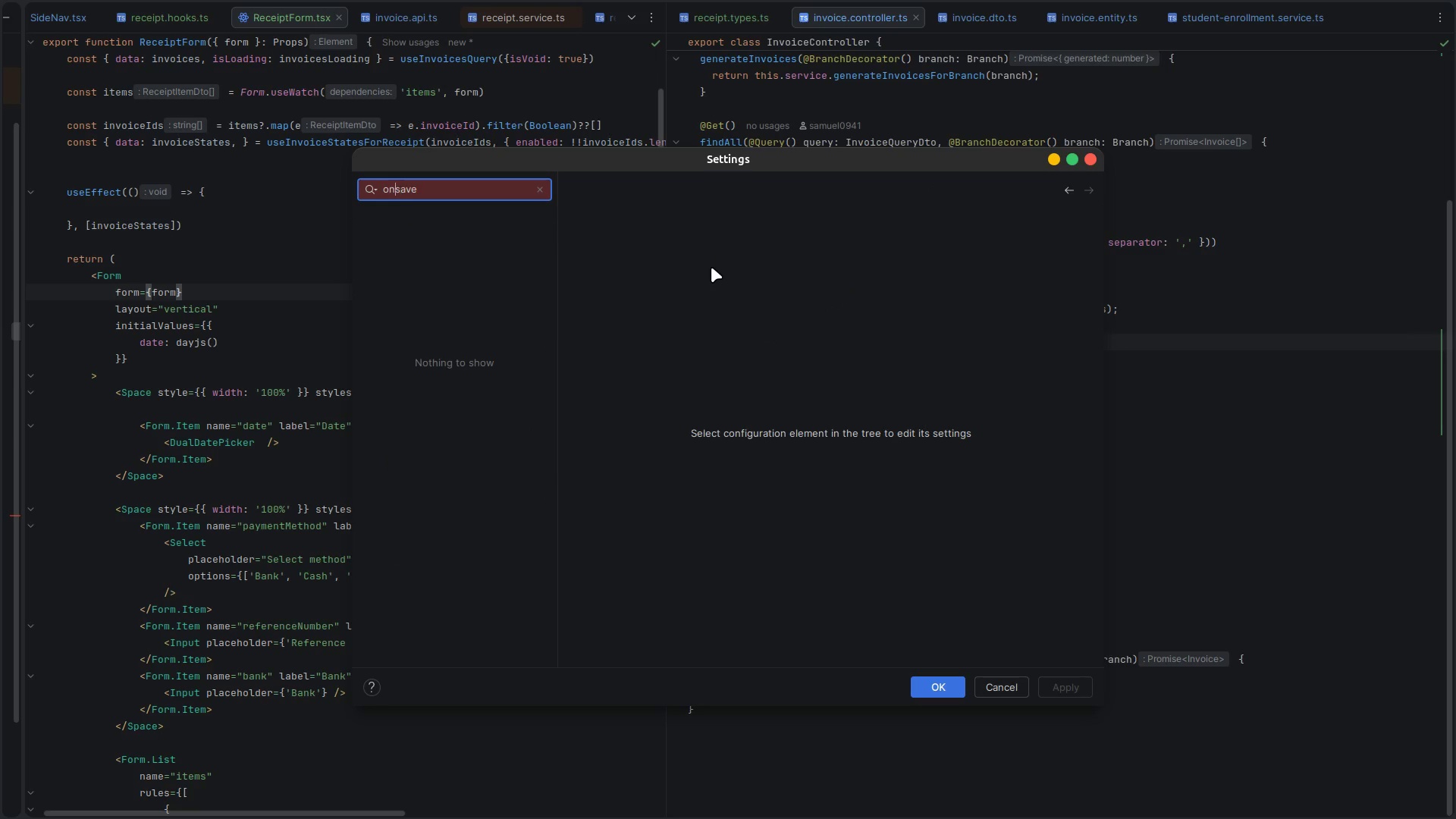 
key(Space)
 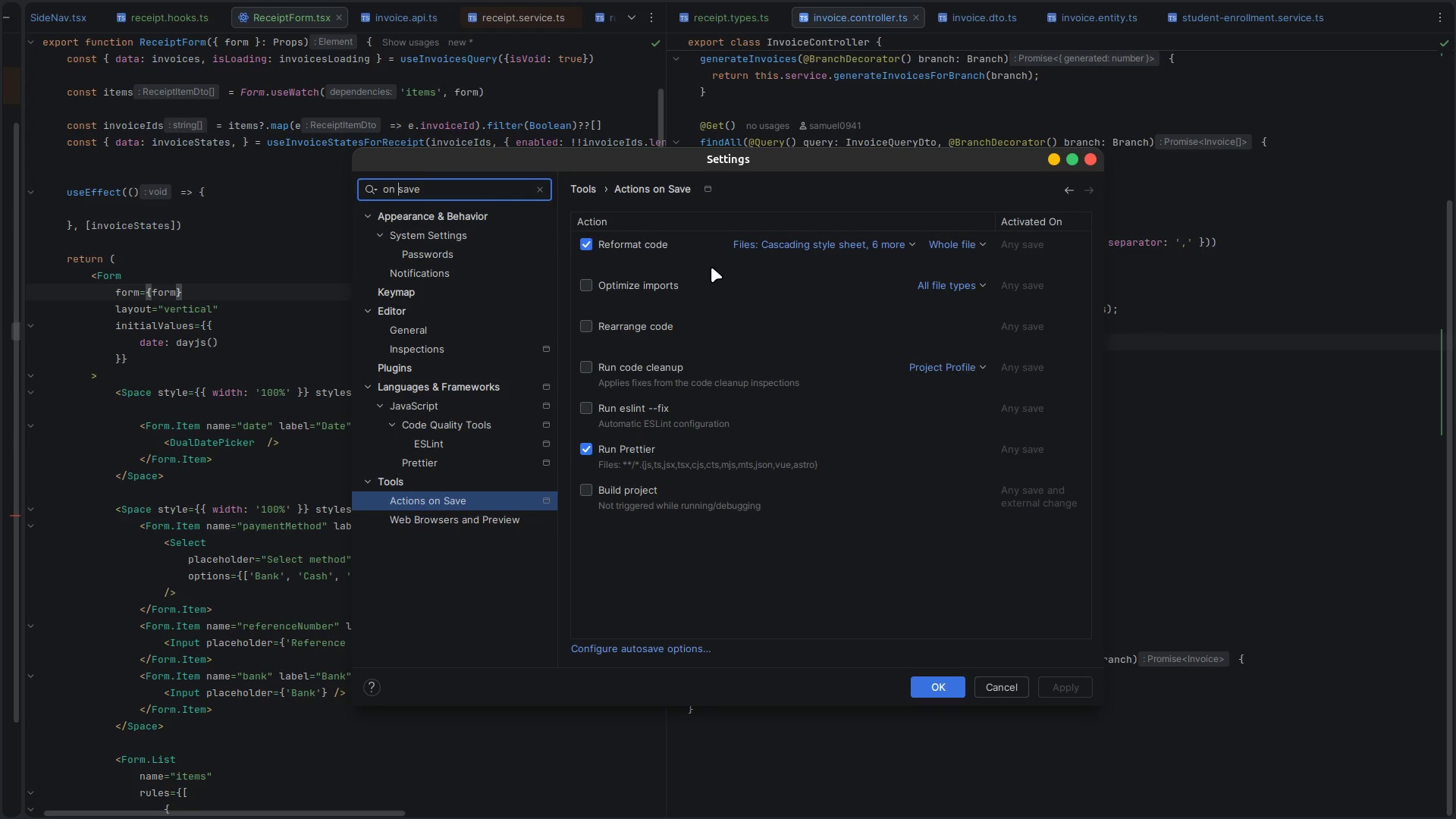 
left_click([443, 465])
 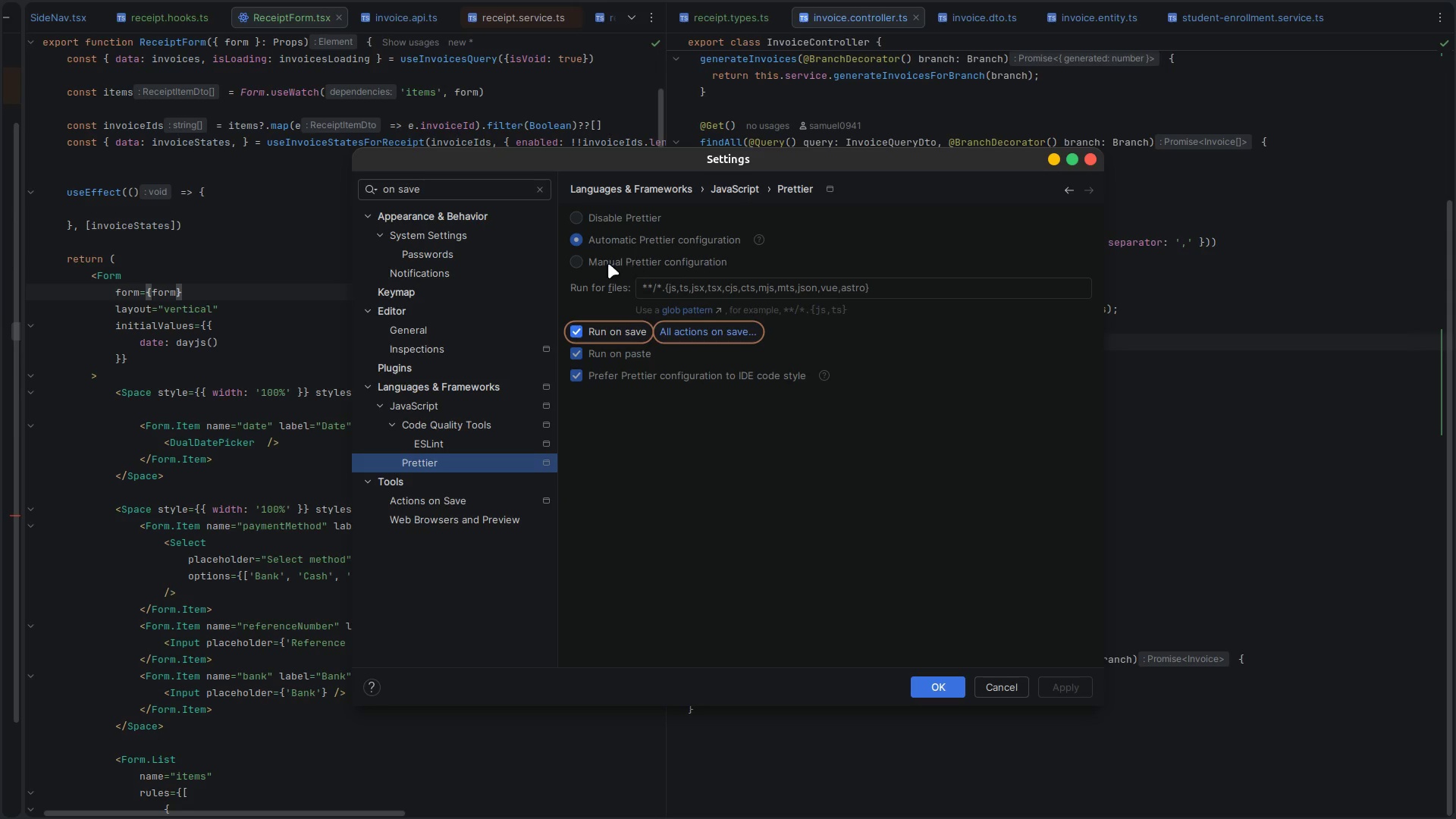 
left_click([581, 242])
 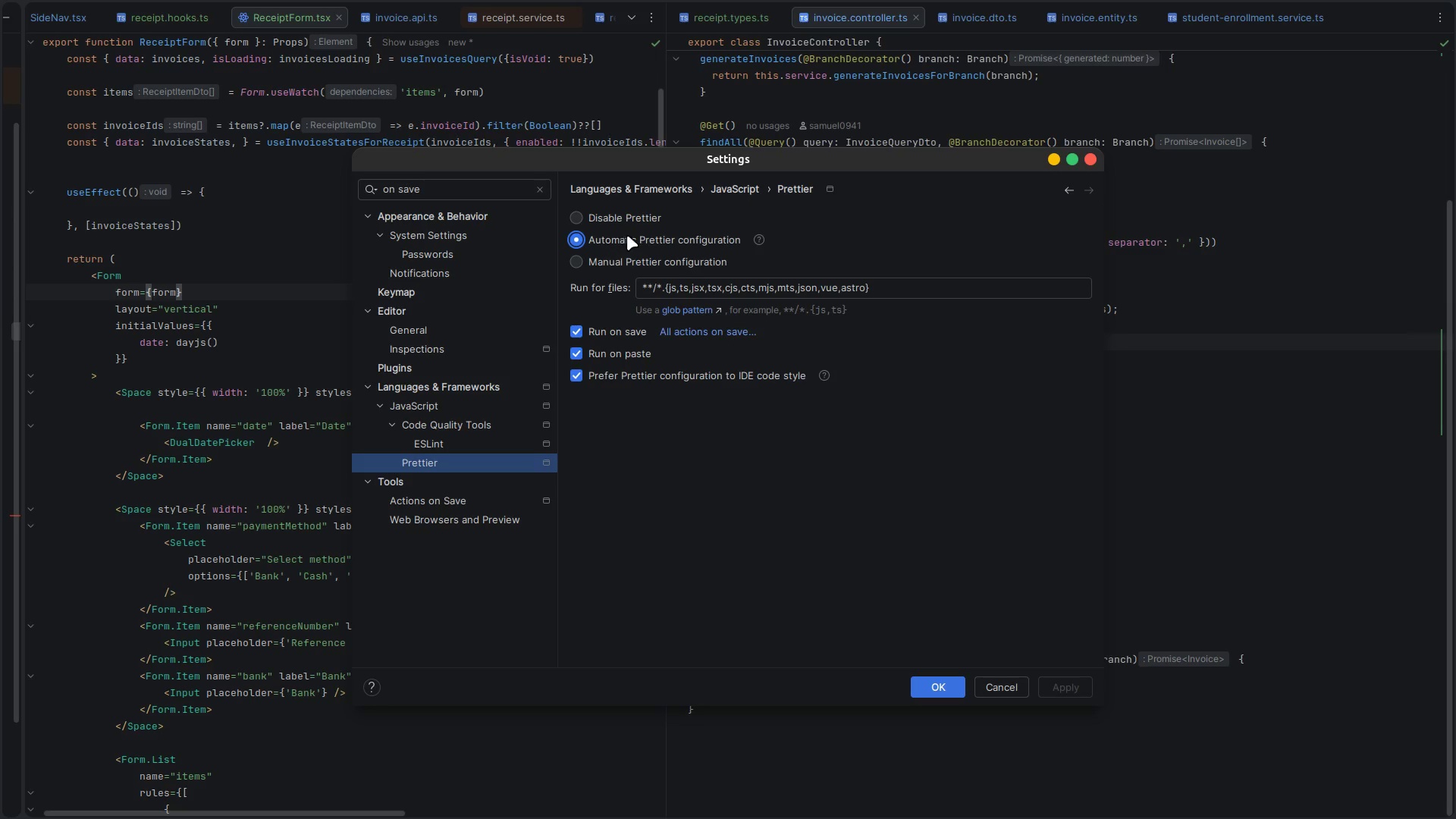 
left_click([648, 238])
 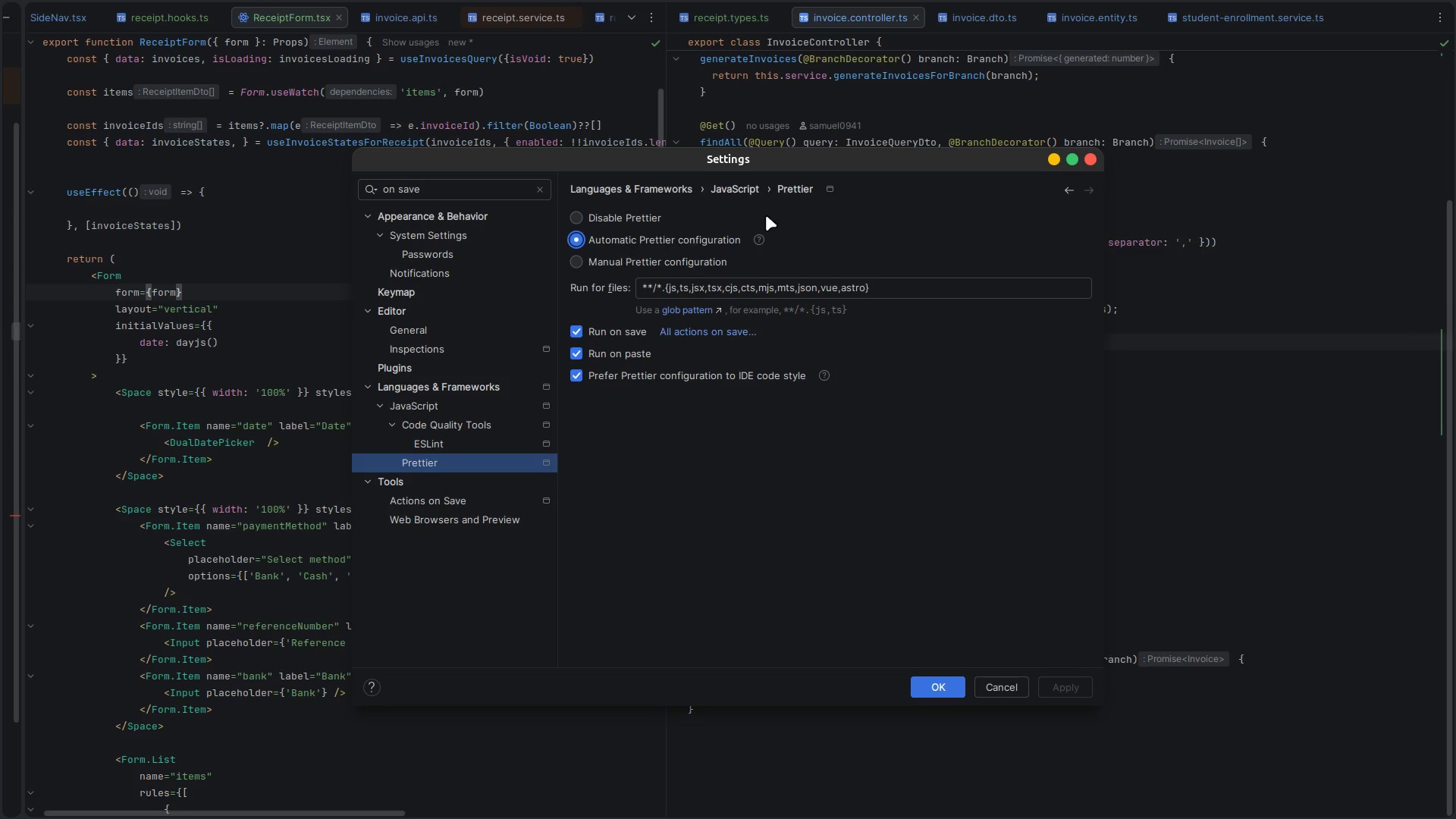 
left_click([808, 211])
 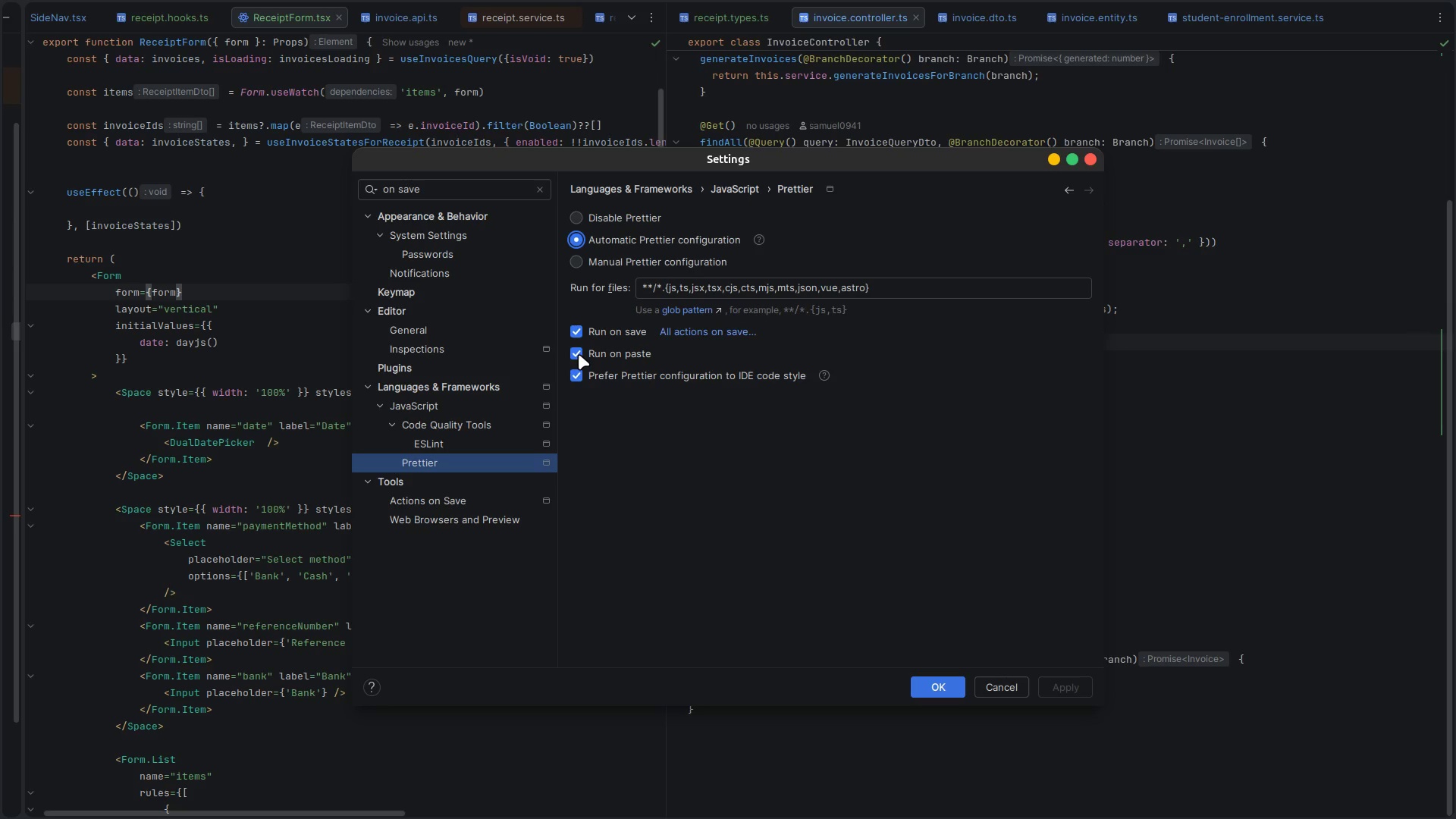 
wait(7.42)
 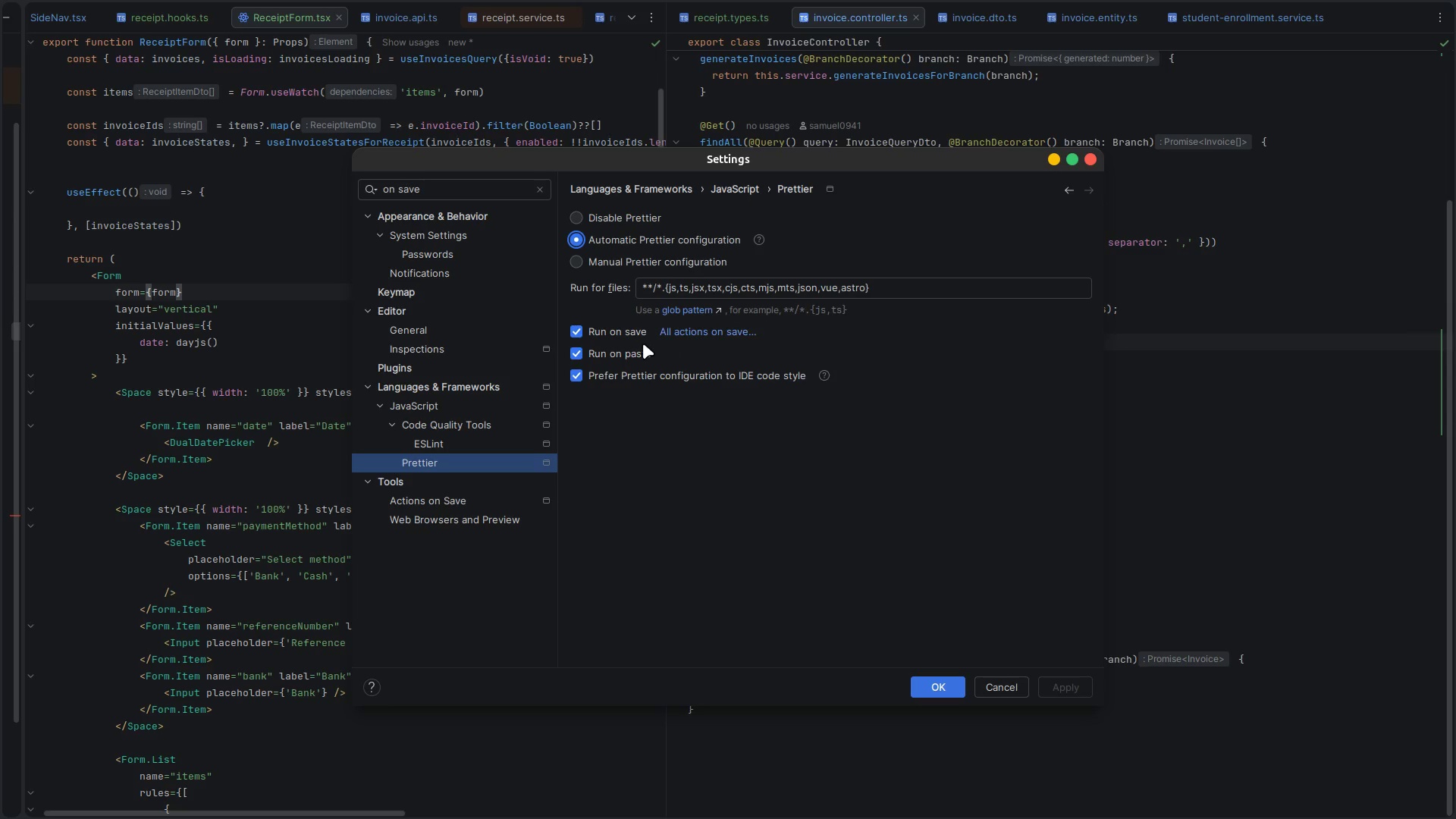 
left_click([828, 375])
 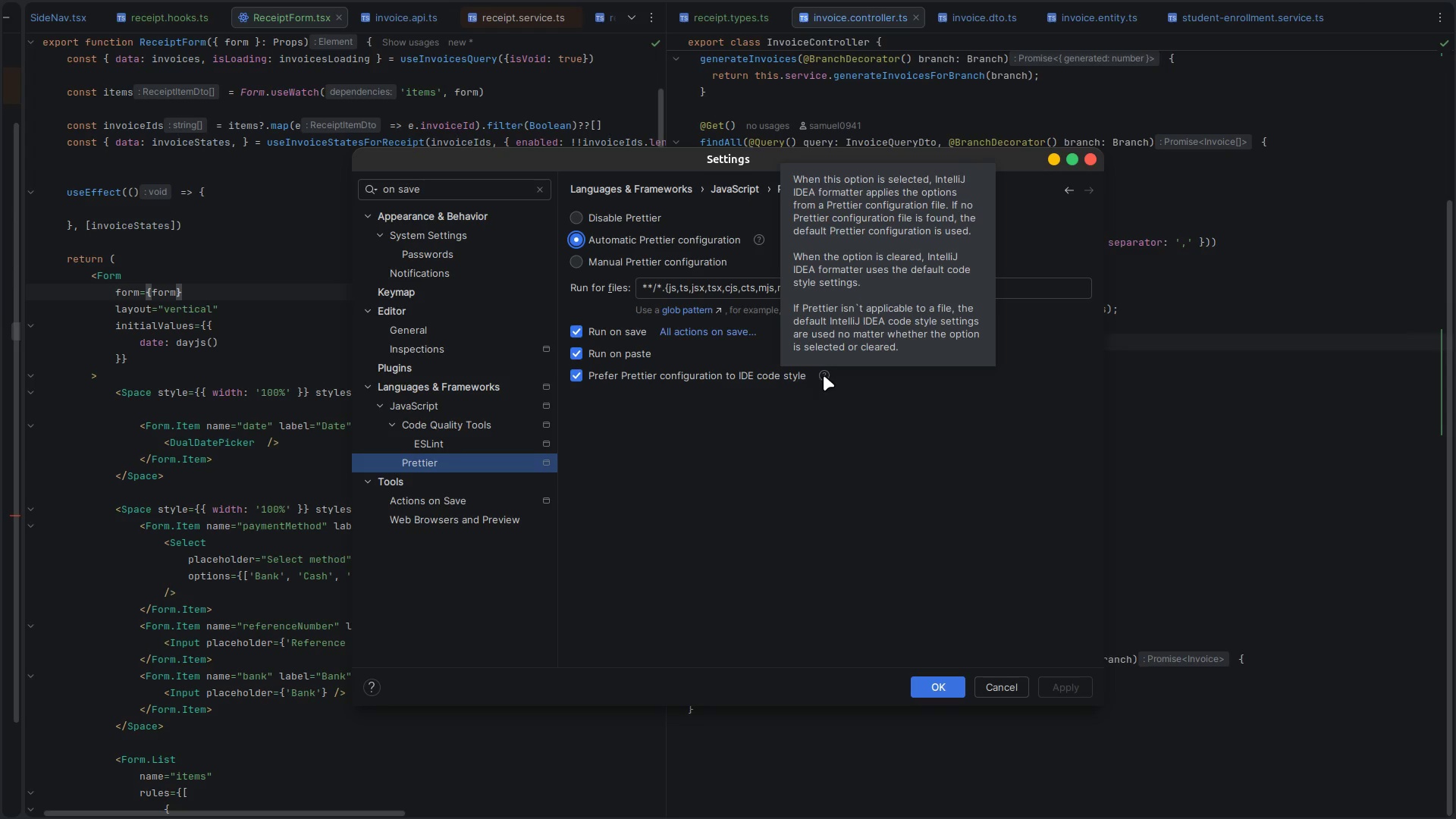 
left_click([916, 460])
 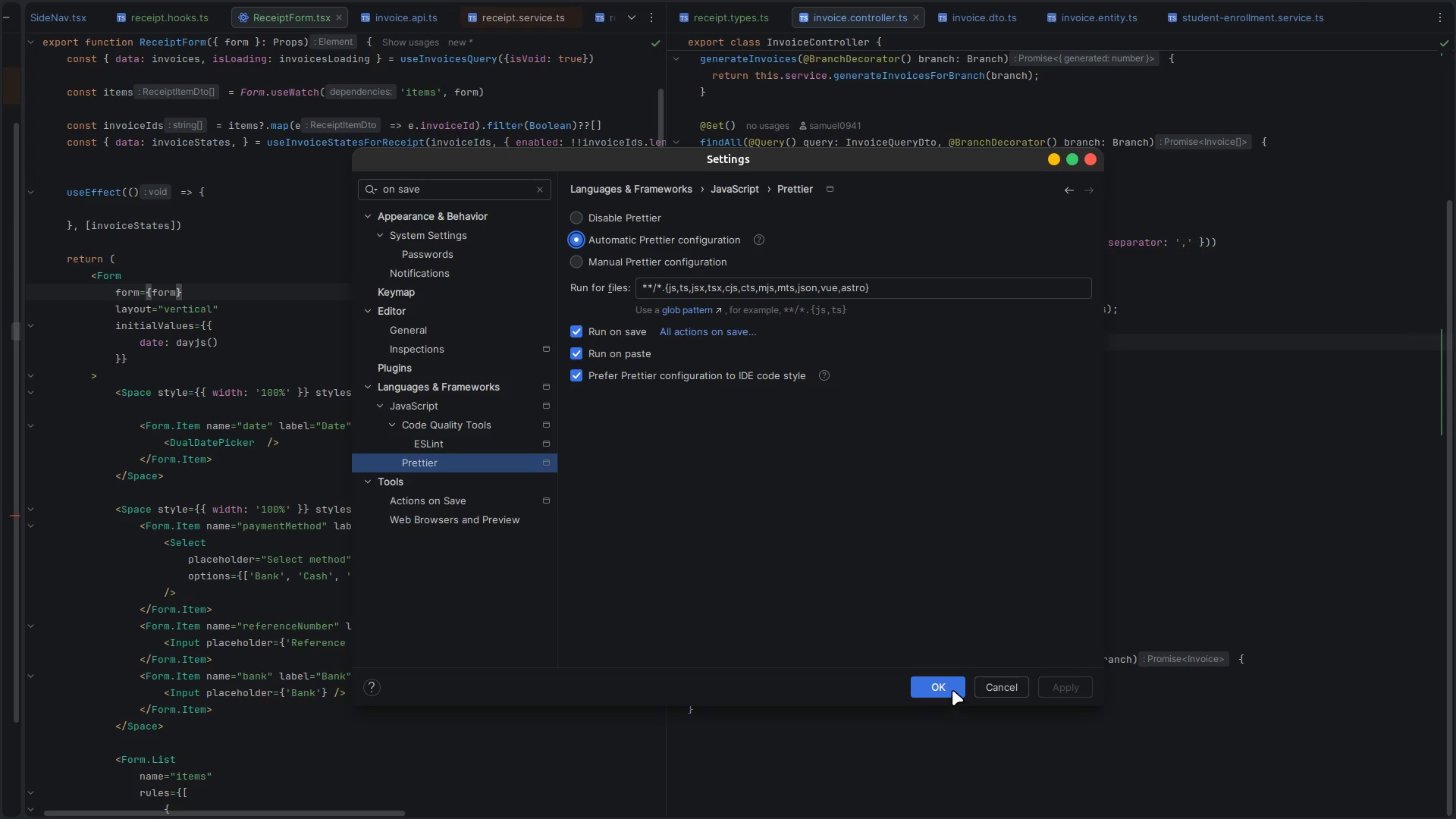 
left_click([949, 682])
 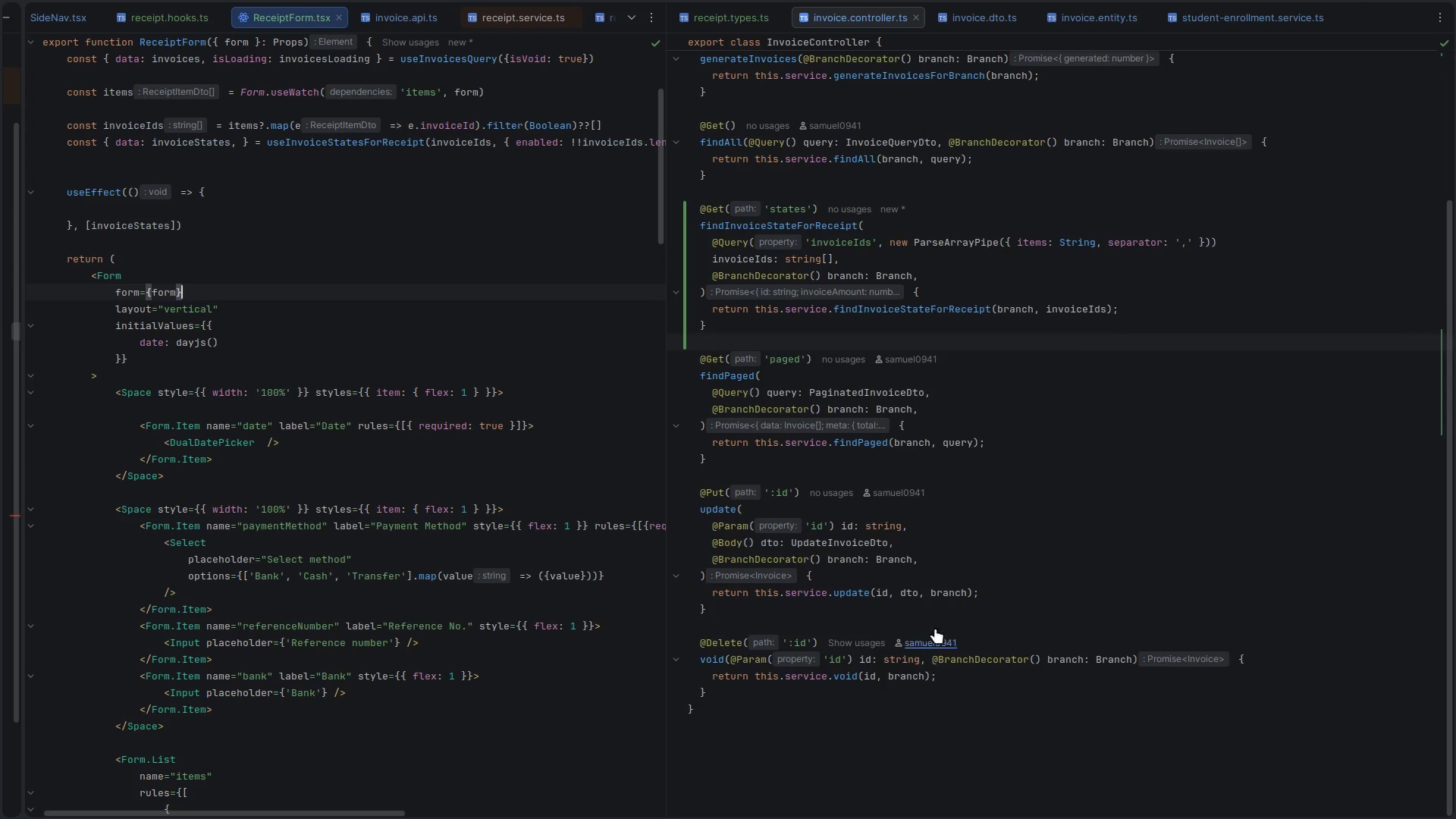 
left_click([978, 480])
 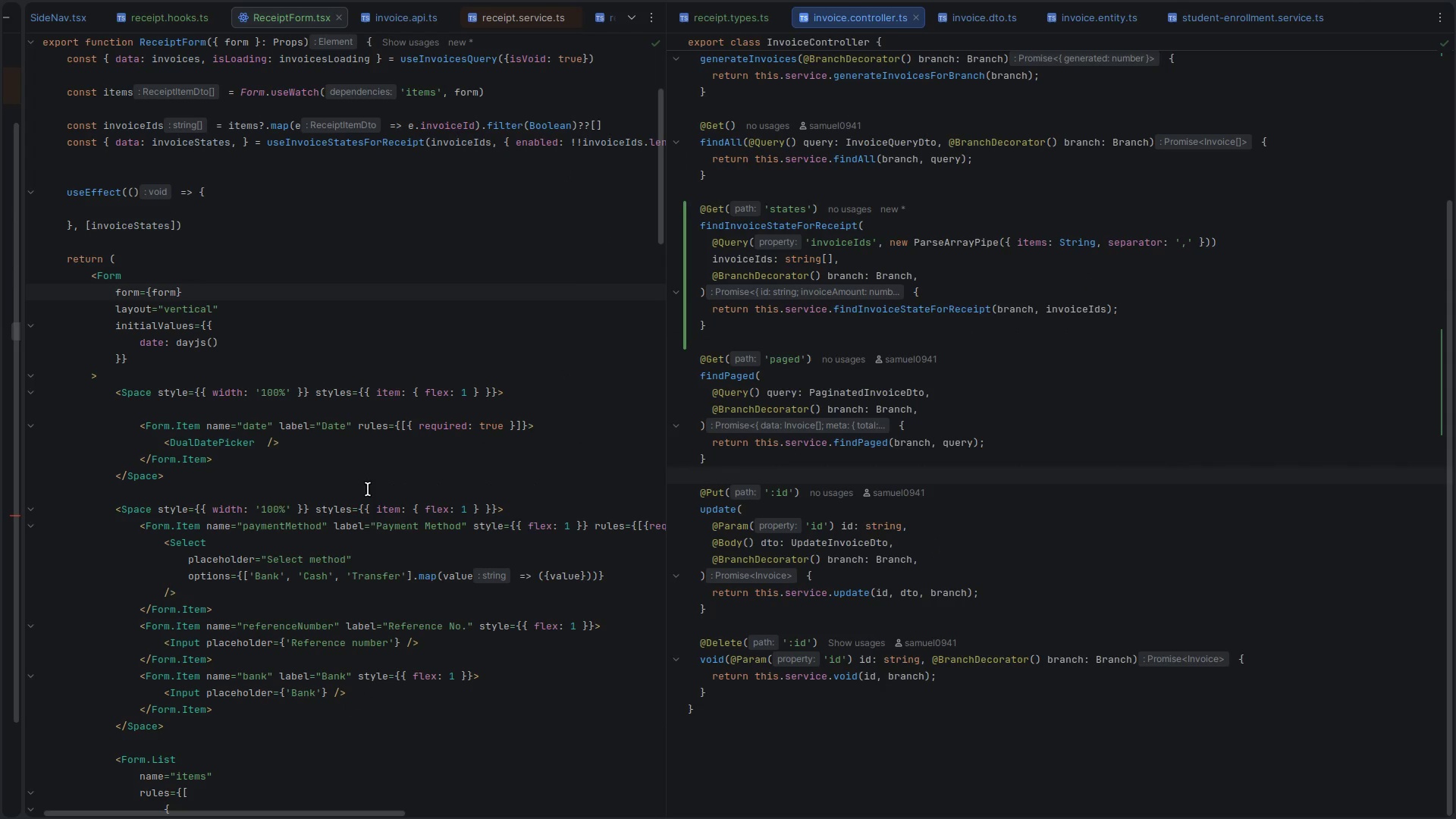 
key(Control+S)
 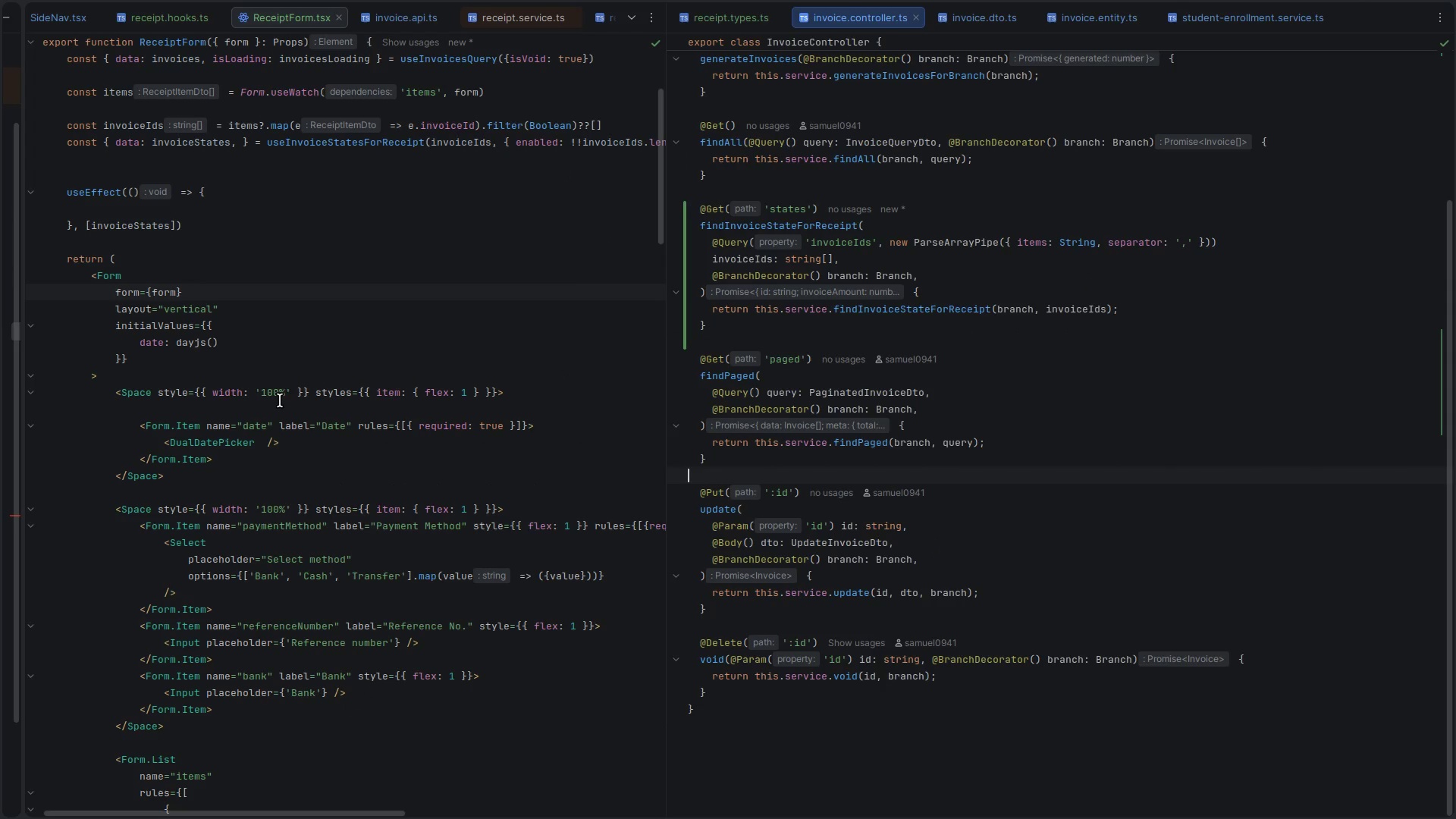 
key(Control+ControlLeft)
 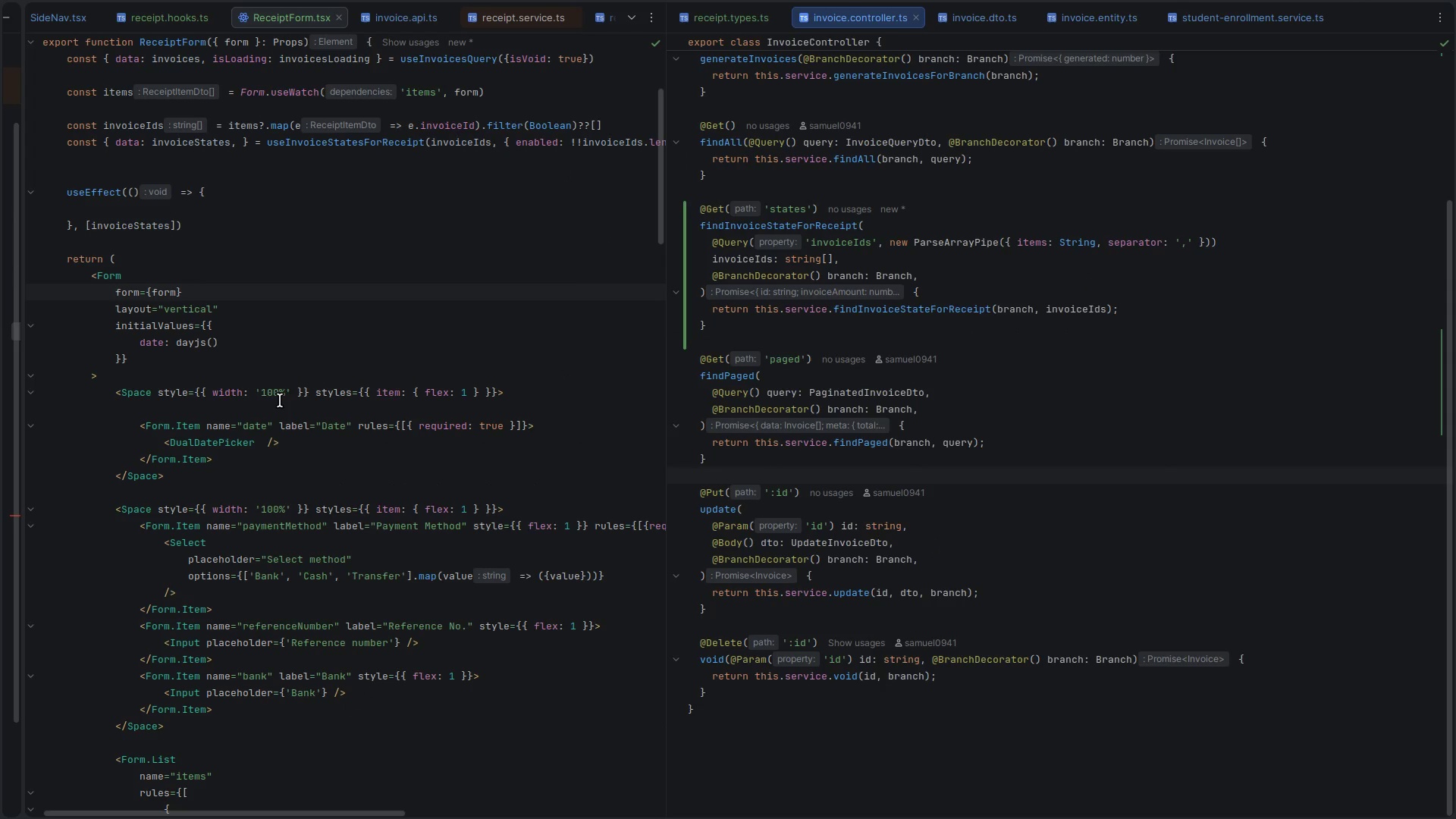 
key(Control+S)
 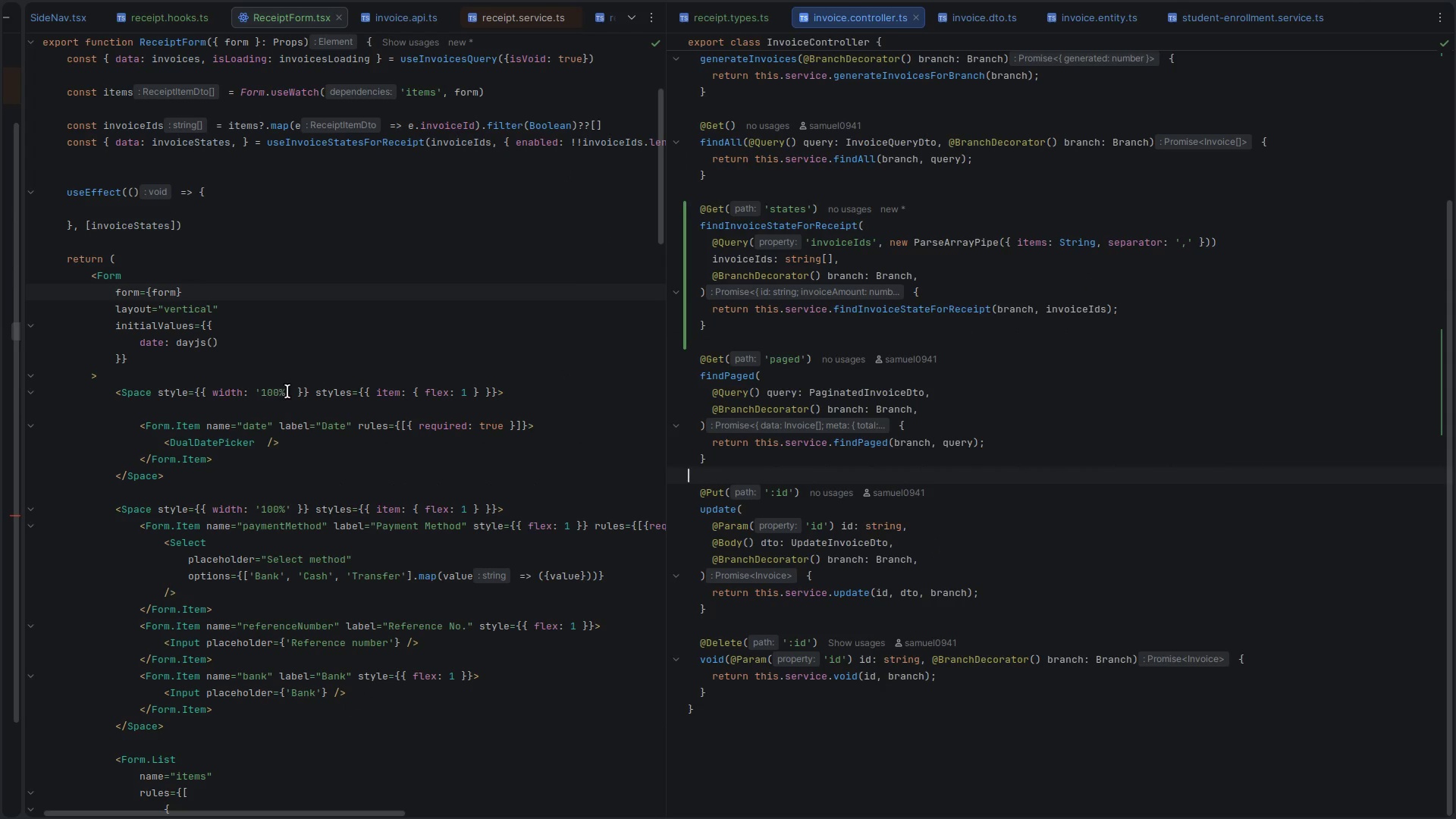 
left_click([362, 275])
 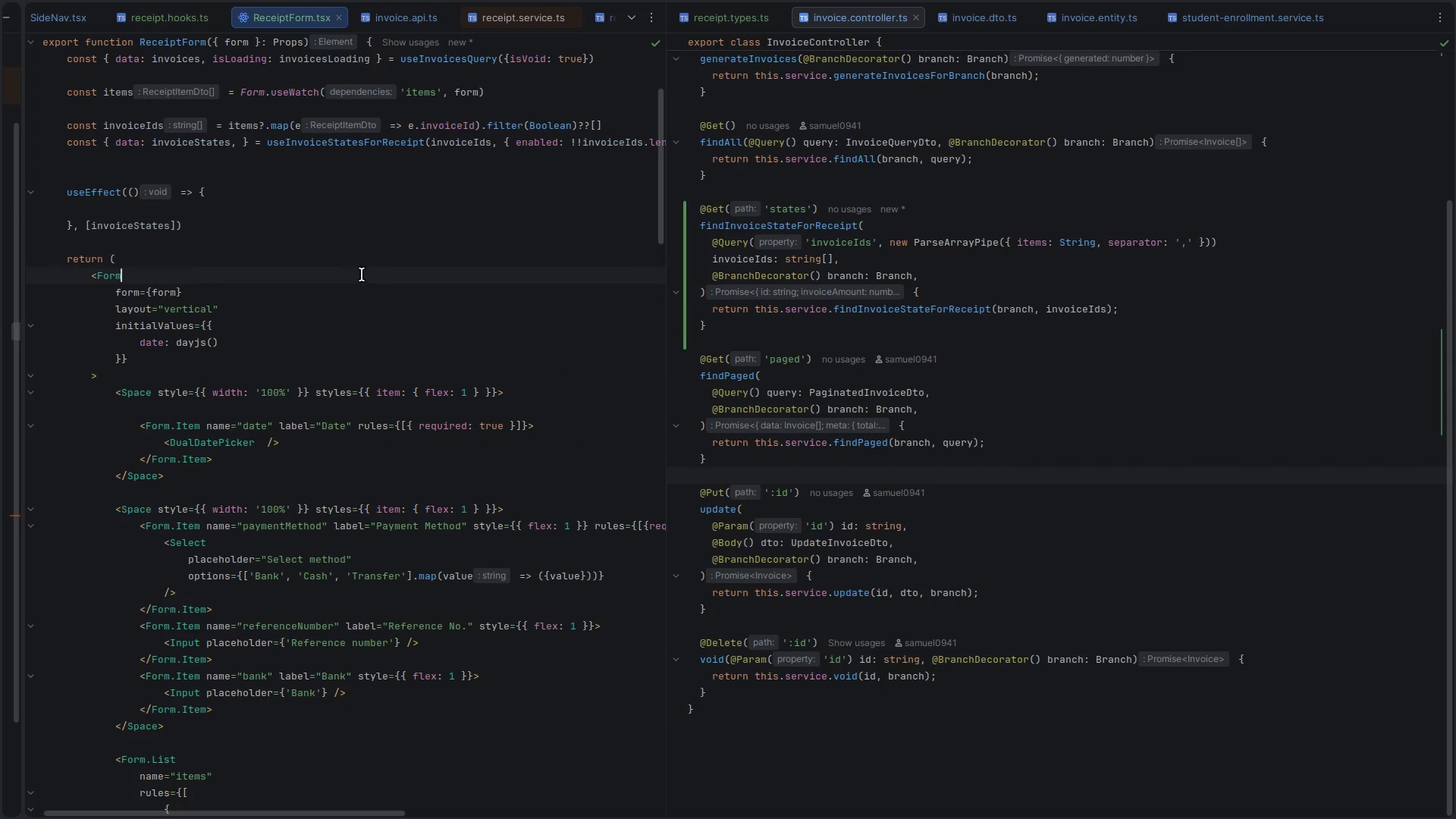 
key(Control+S)
 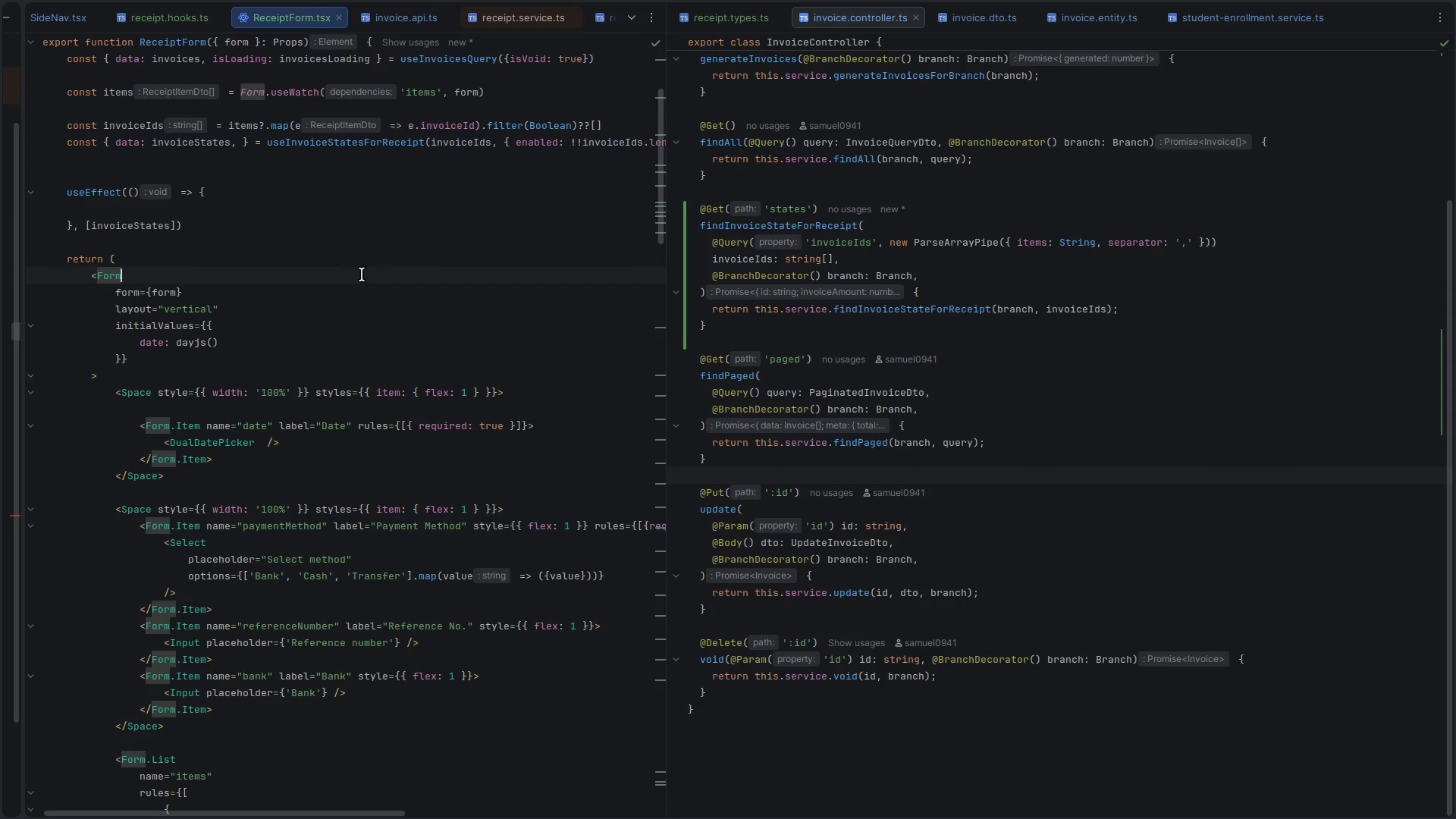 
key(Control+S)
 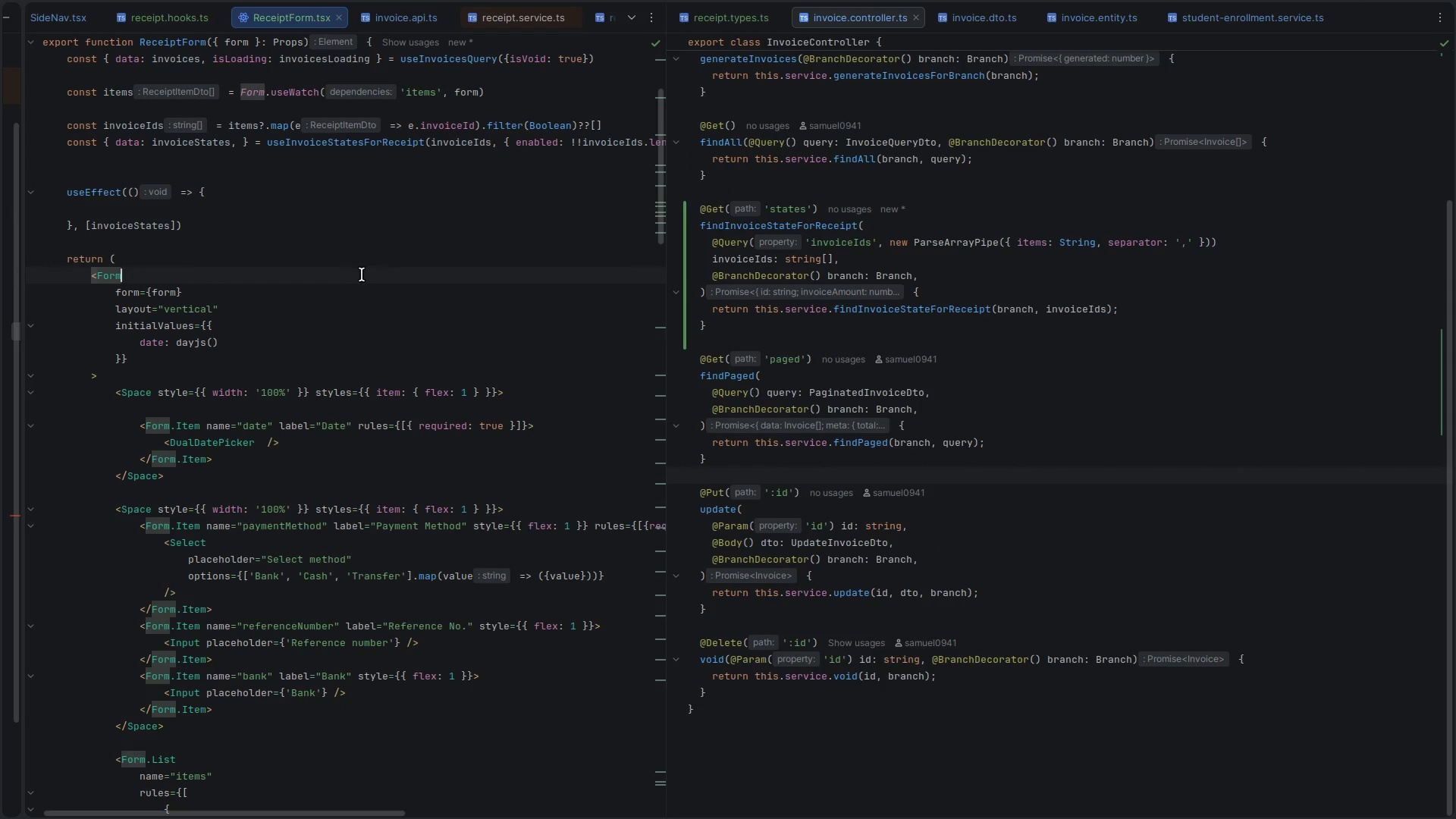 
key(Control+S)
 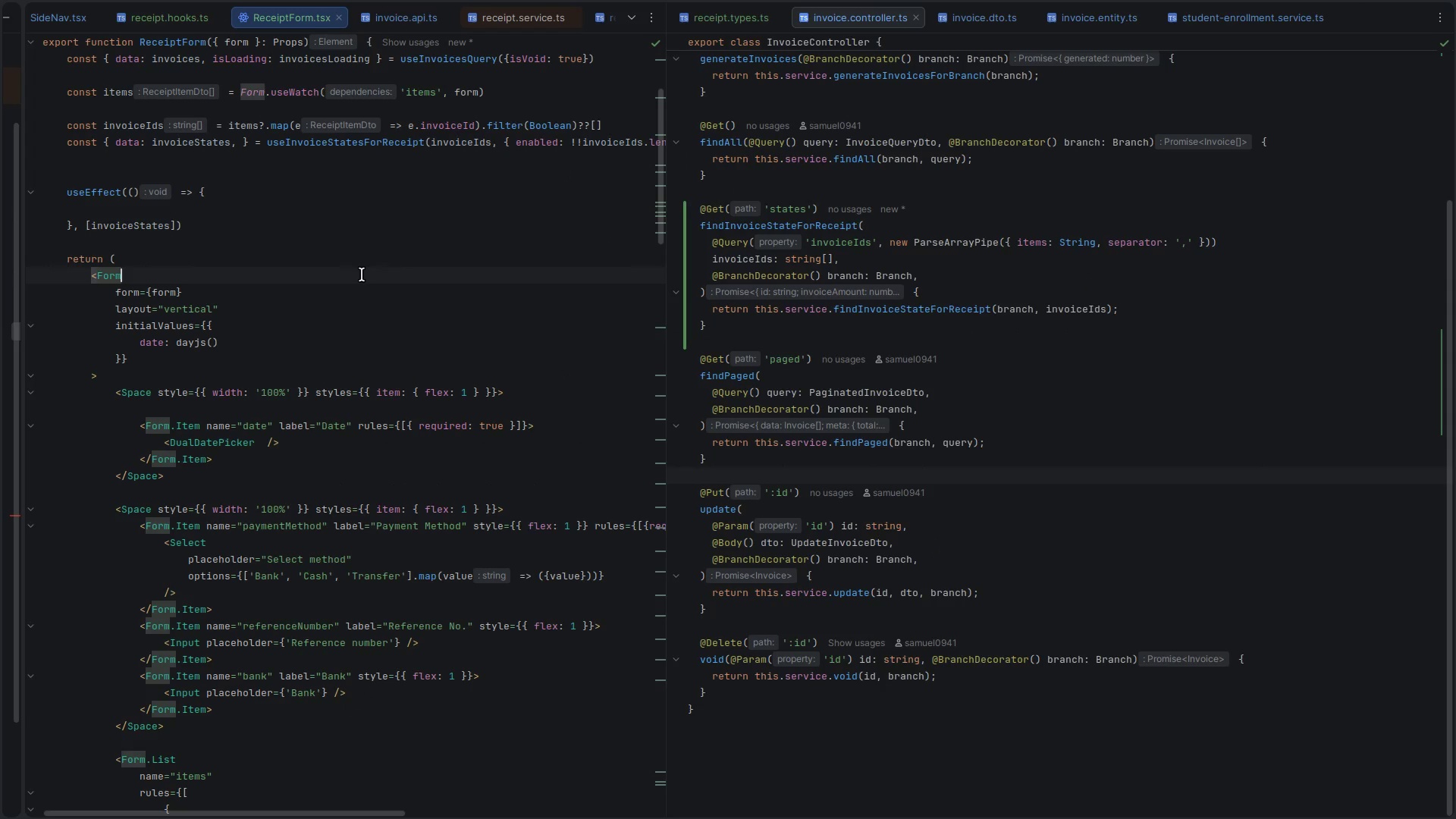 
key(Control+S)
 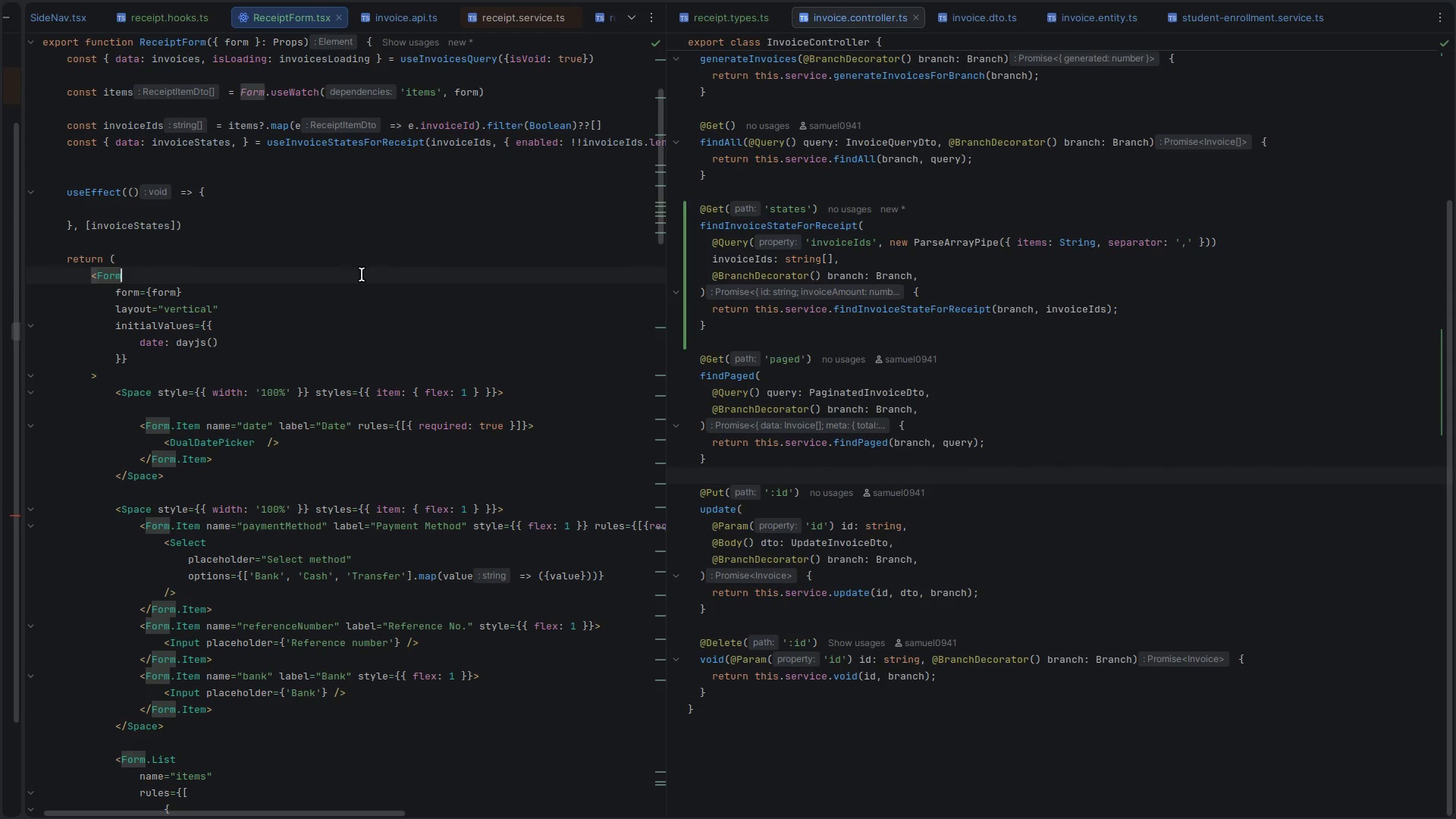 
key(Control+S)
 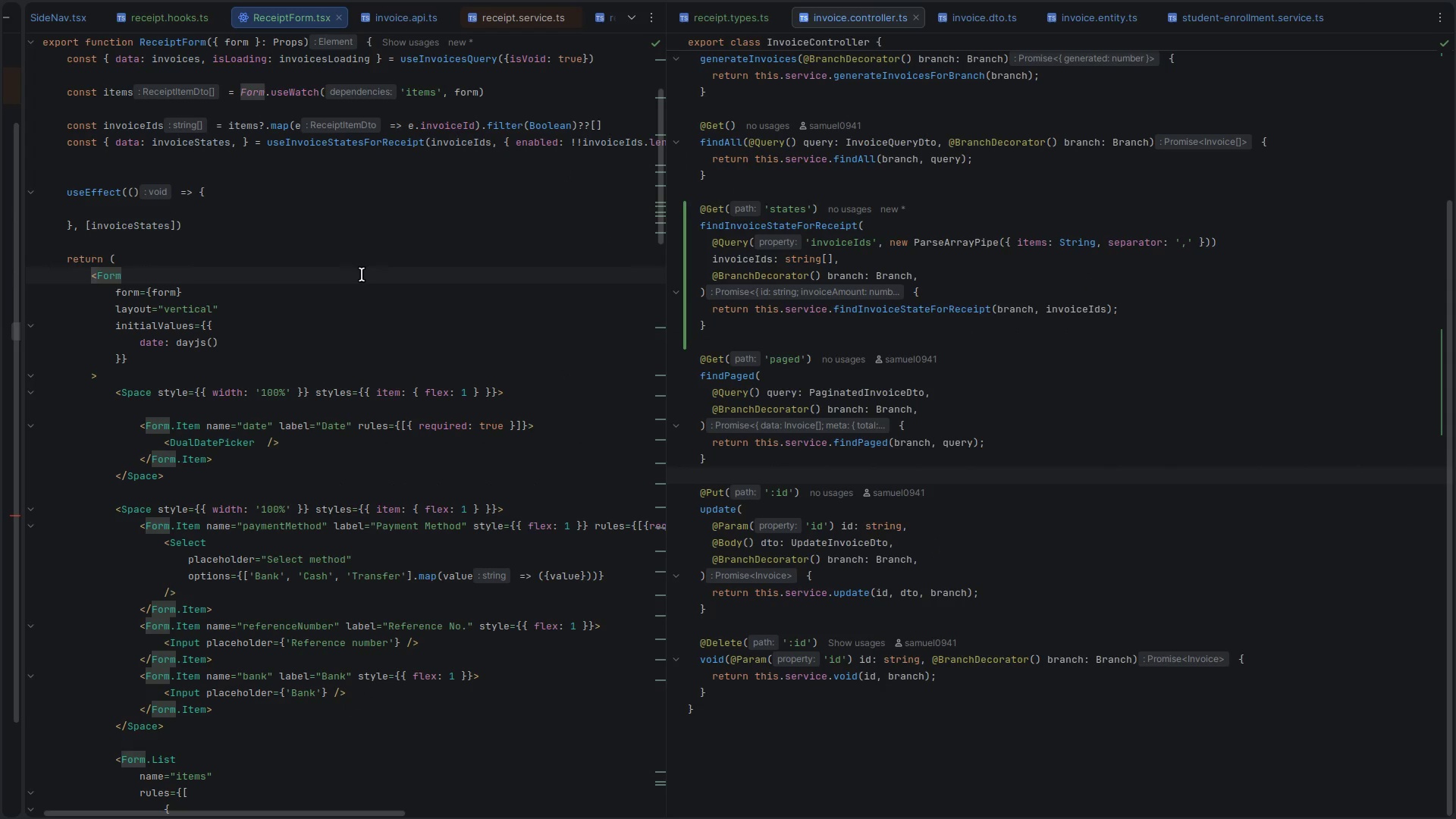 
key(Control+S)
 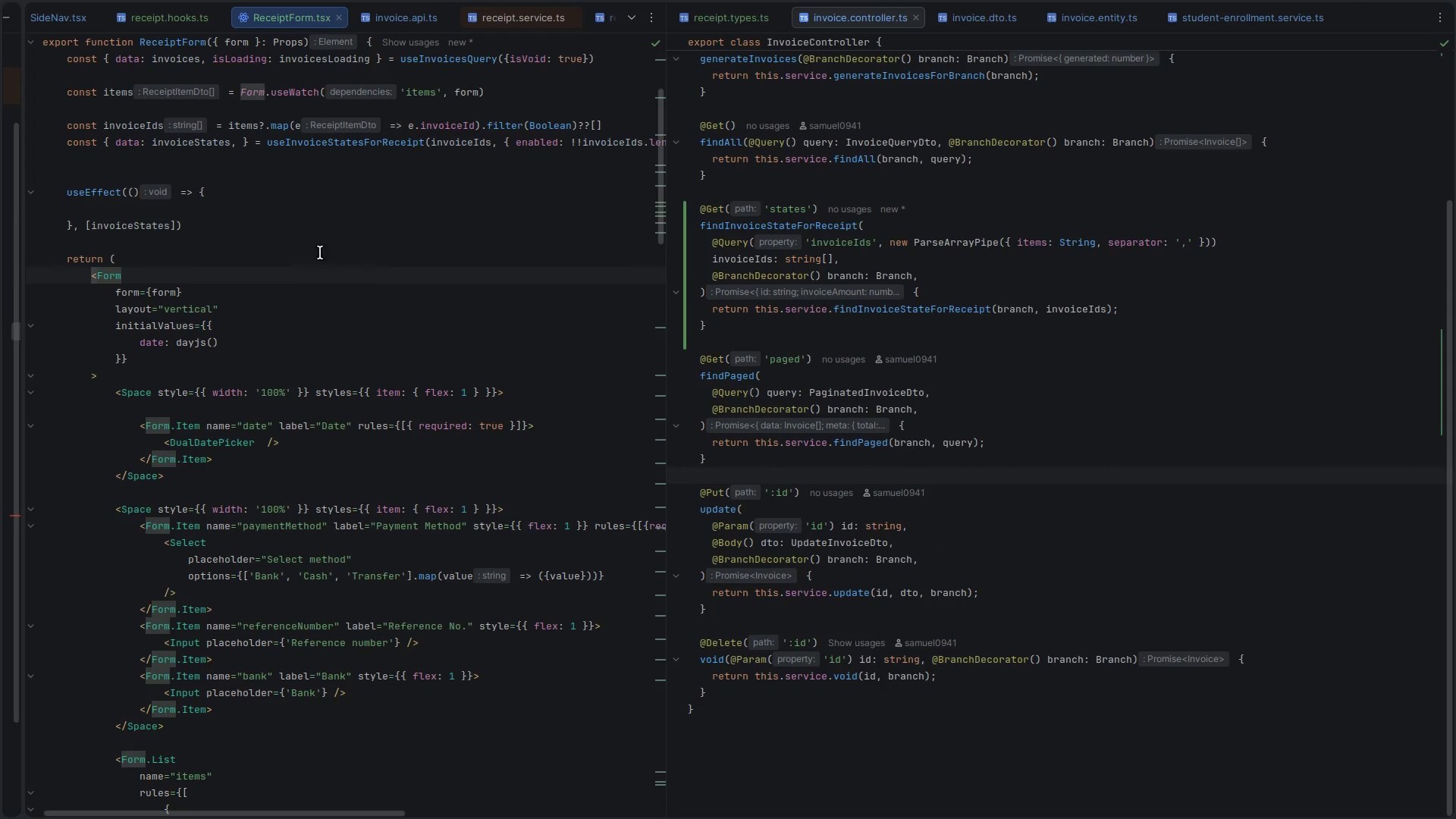 
key(Control+S)
 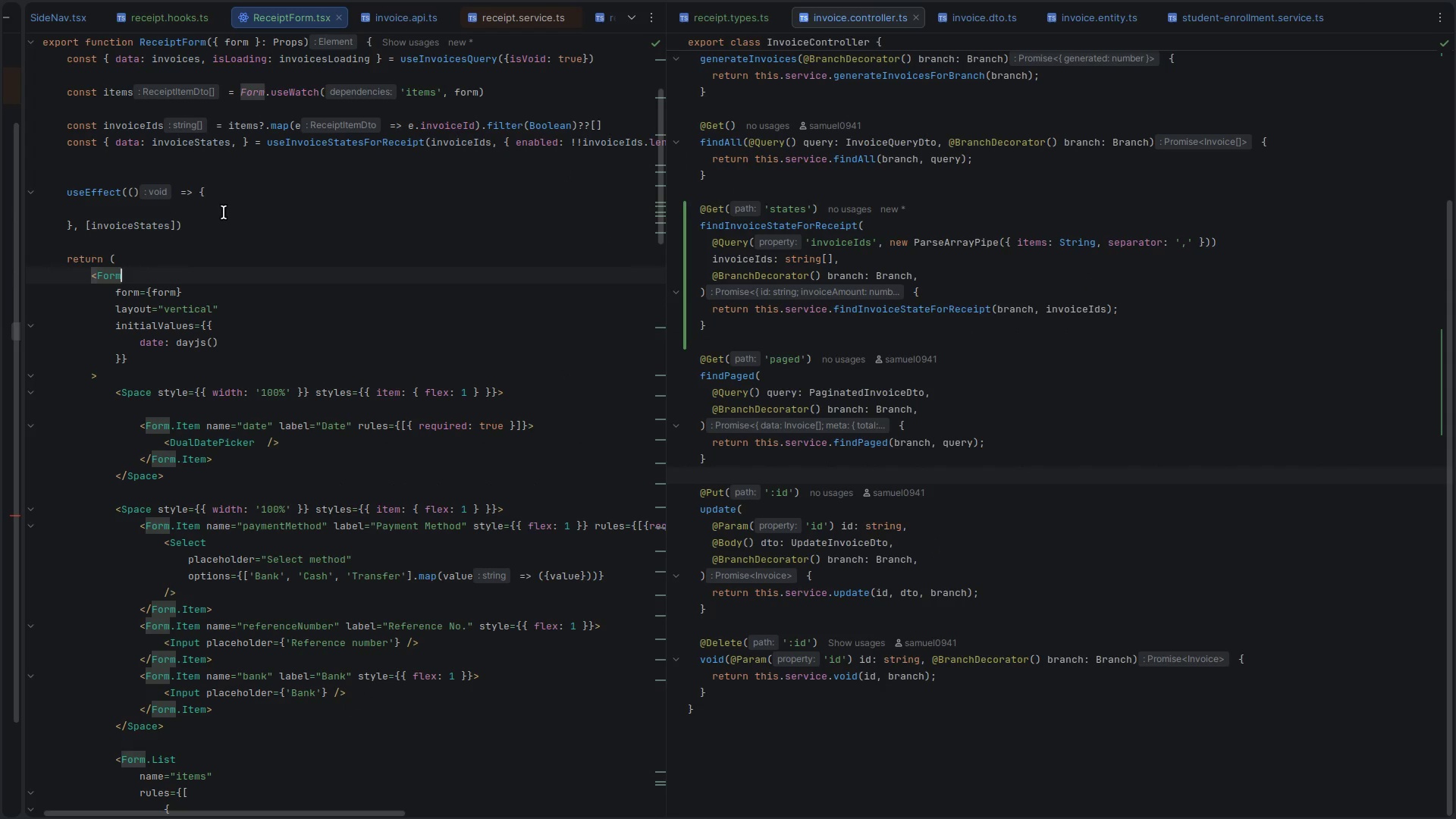 
left_click([219, 217])
 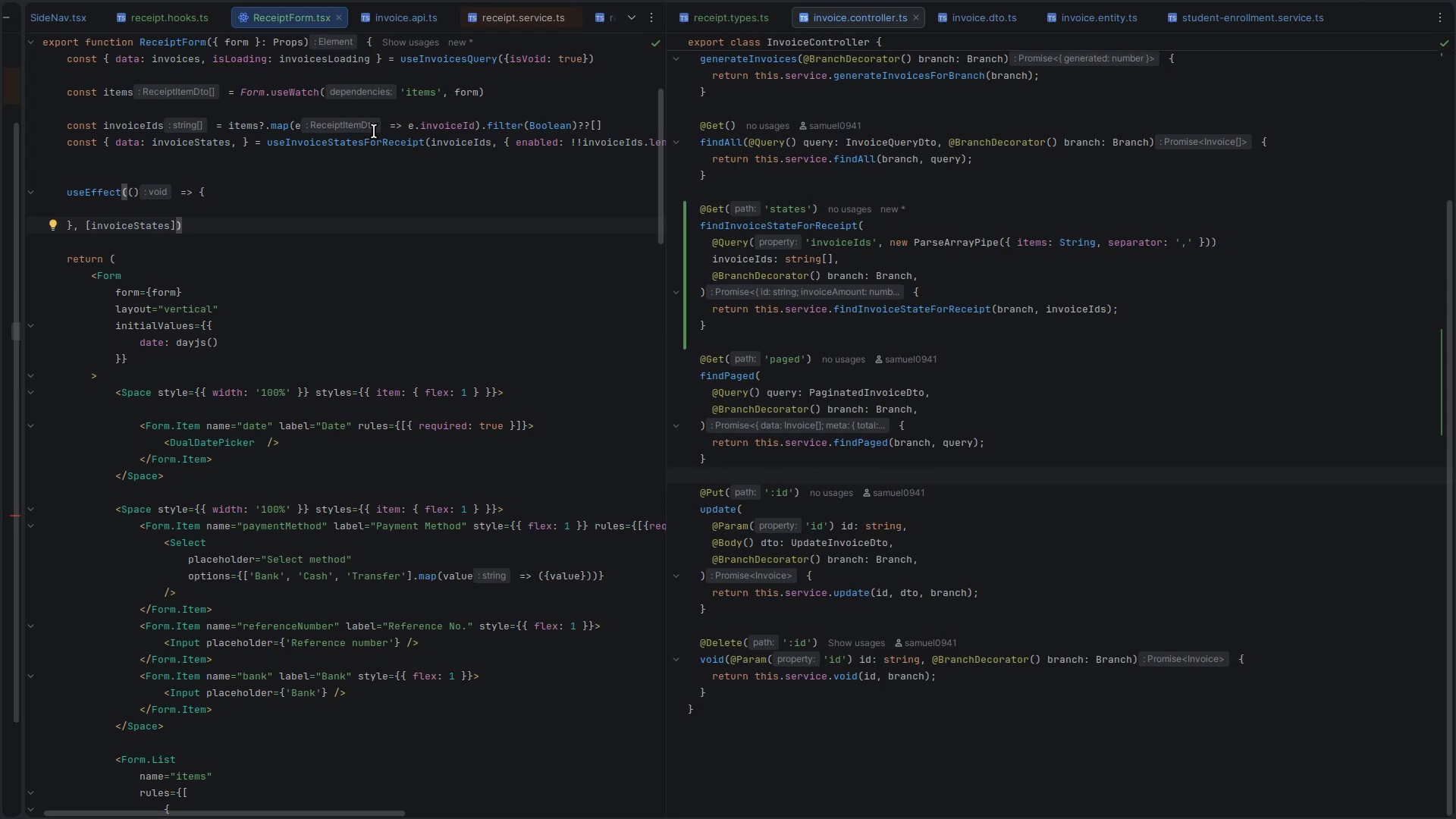 
mouse_move([809, 367])
 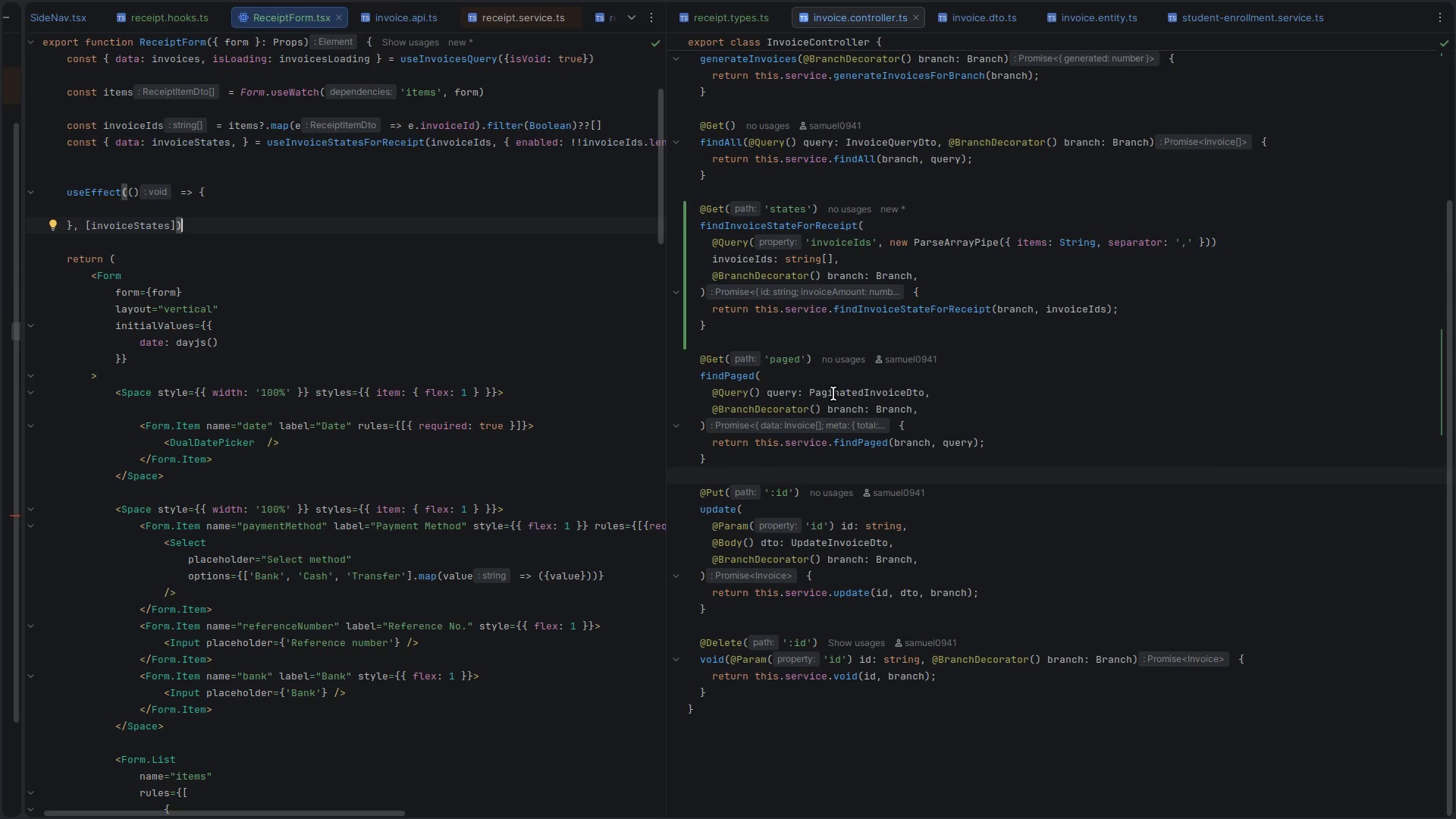 
scroll: coordinate [833, 394], scroll_direction: up, amount: 1.0
 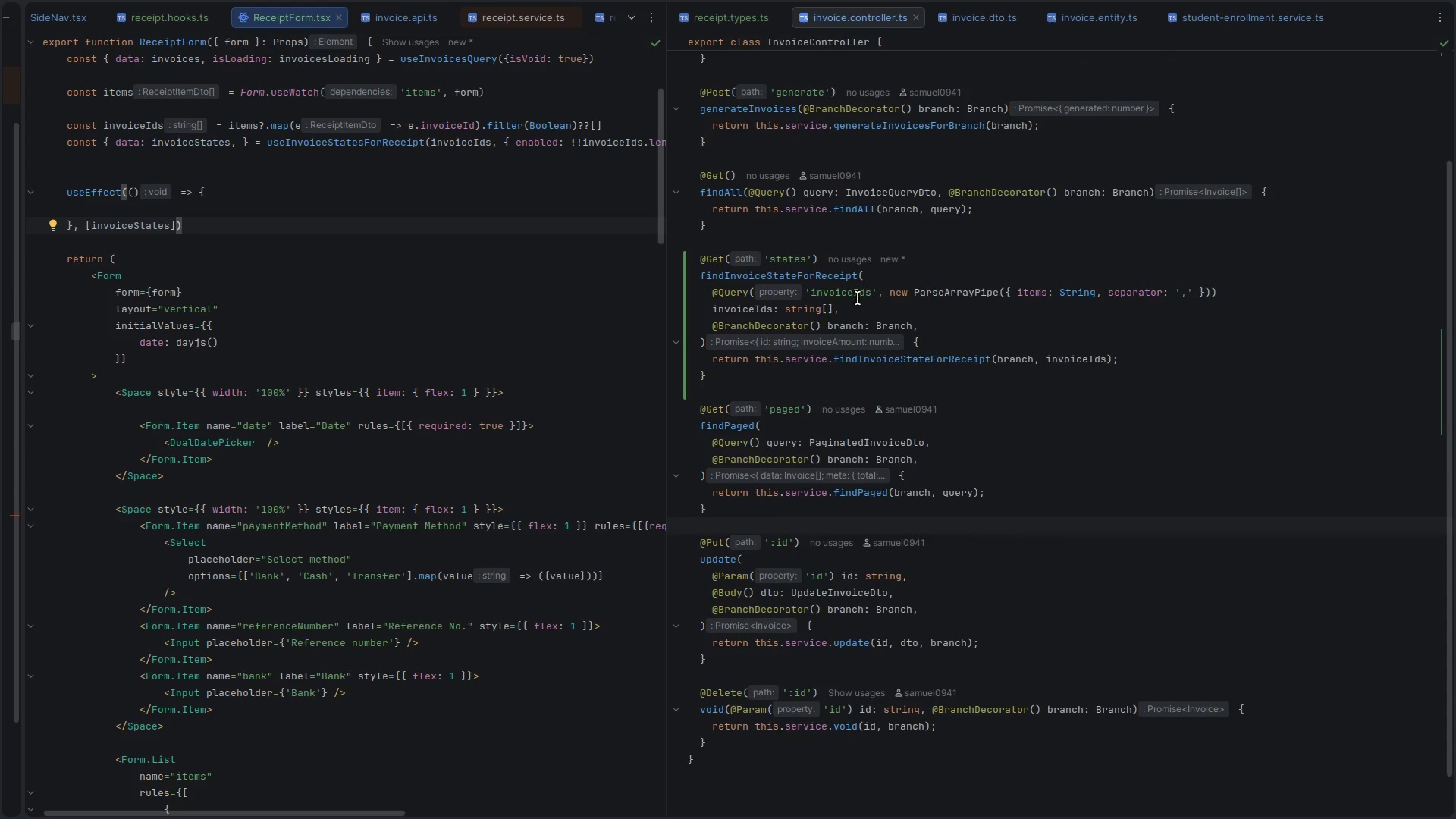 
hold_key(key=ControlLeft, duration=0.4)
left_click([944, 359])
 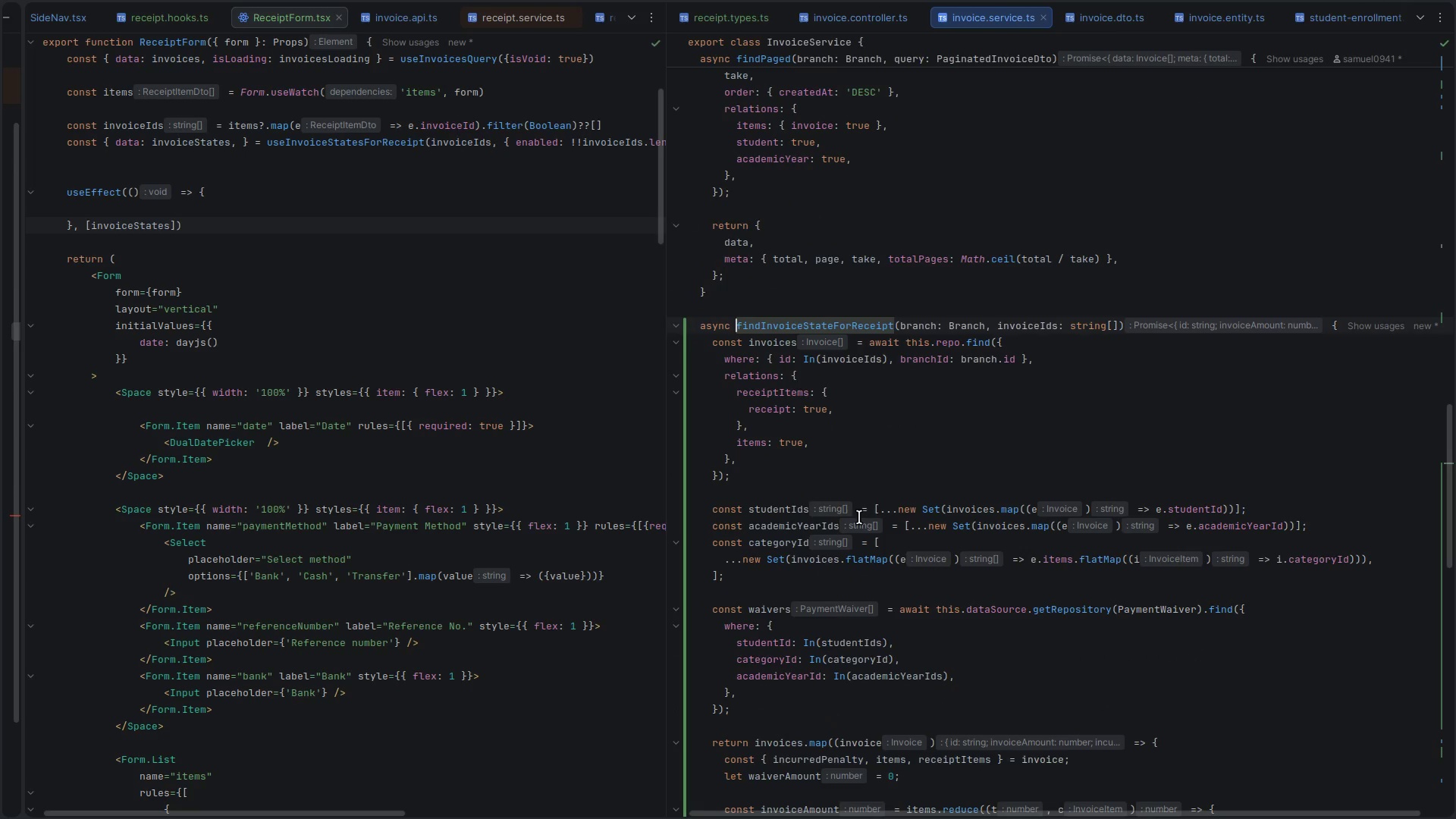 
scroll: coordinate [811, 522], scroll_direction: down, amount: 16.0
 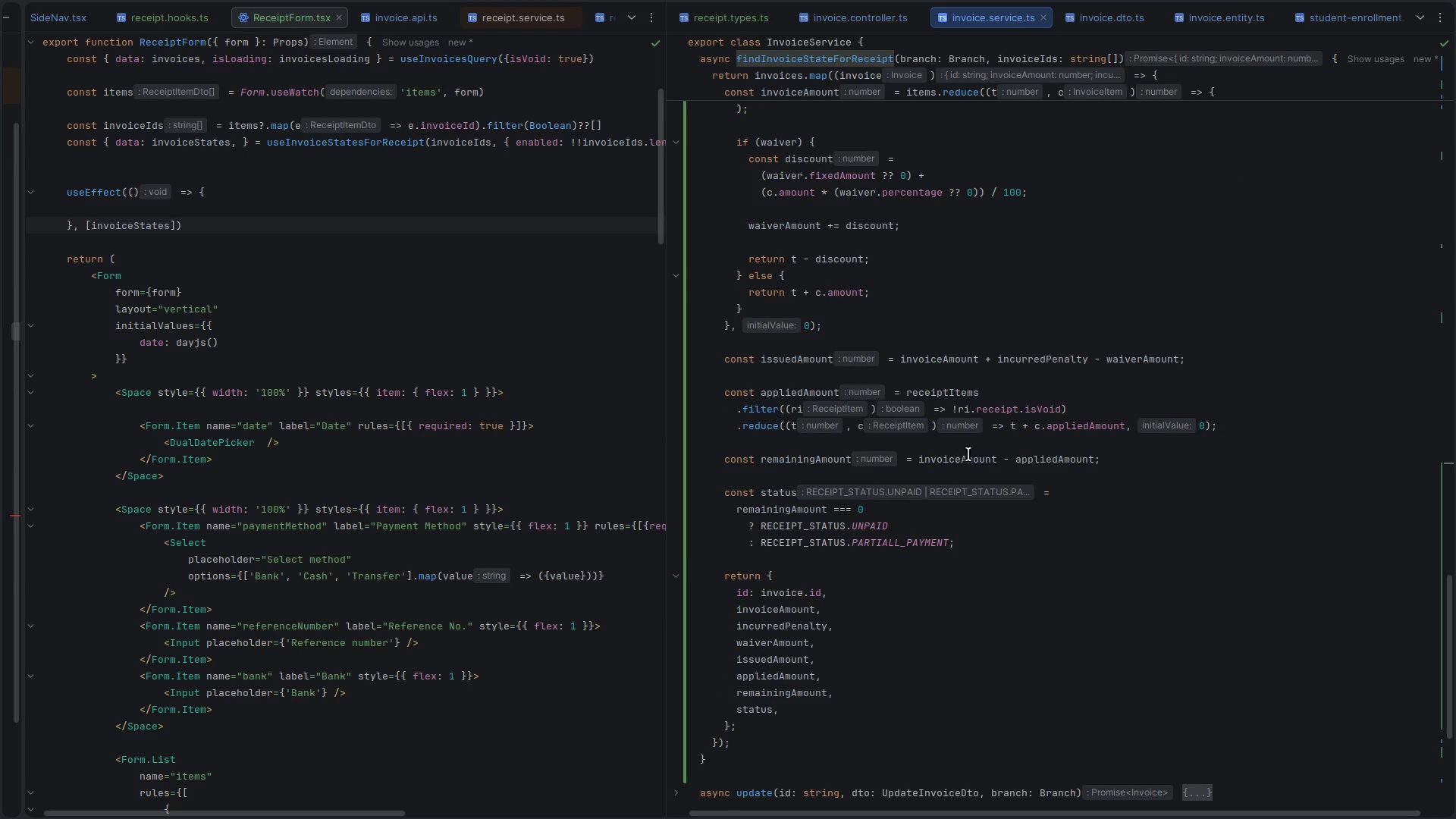 
left_click([818, 291])
 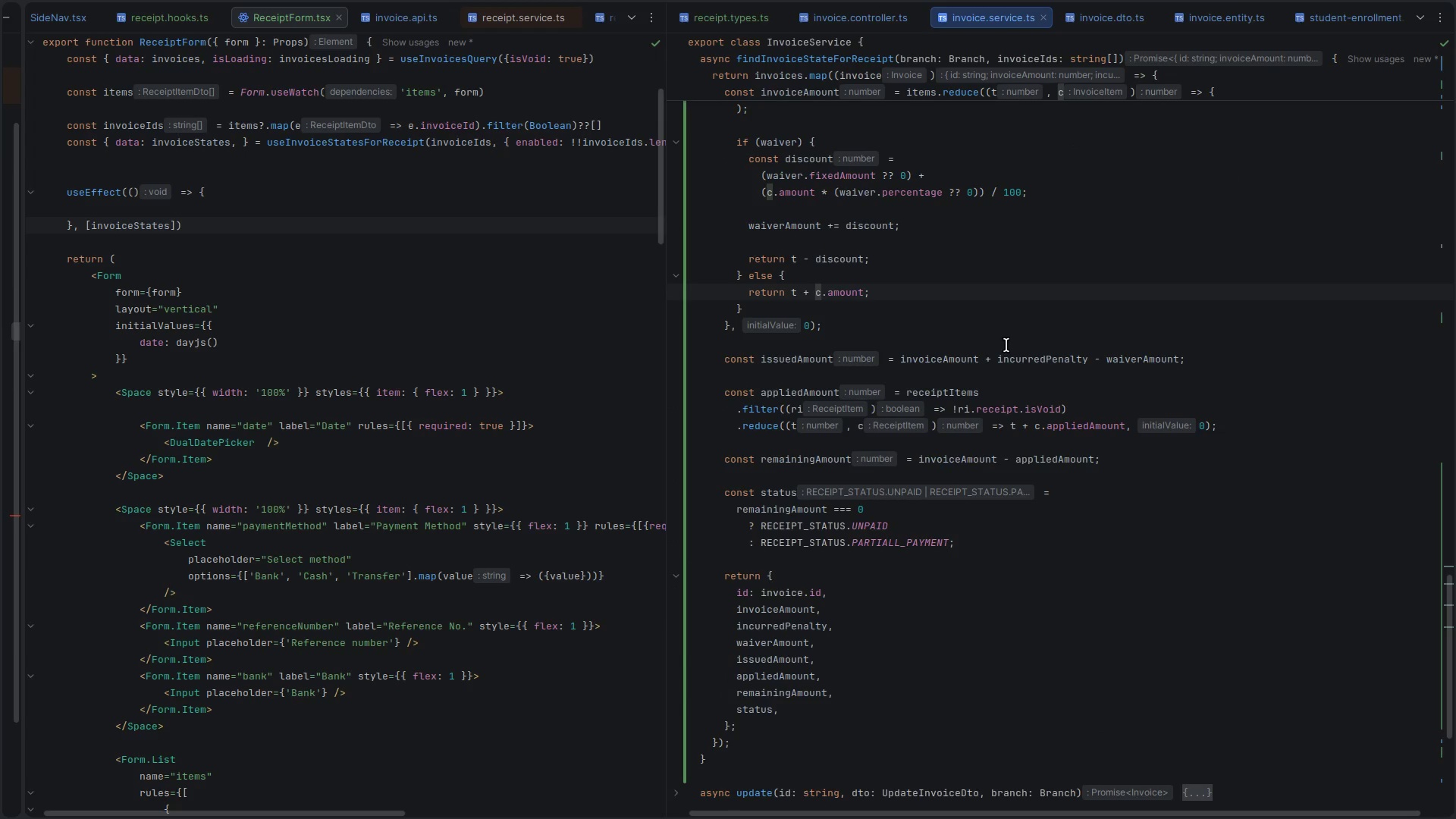 
key(ArrowLeft)
 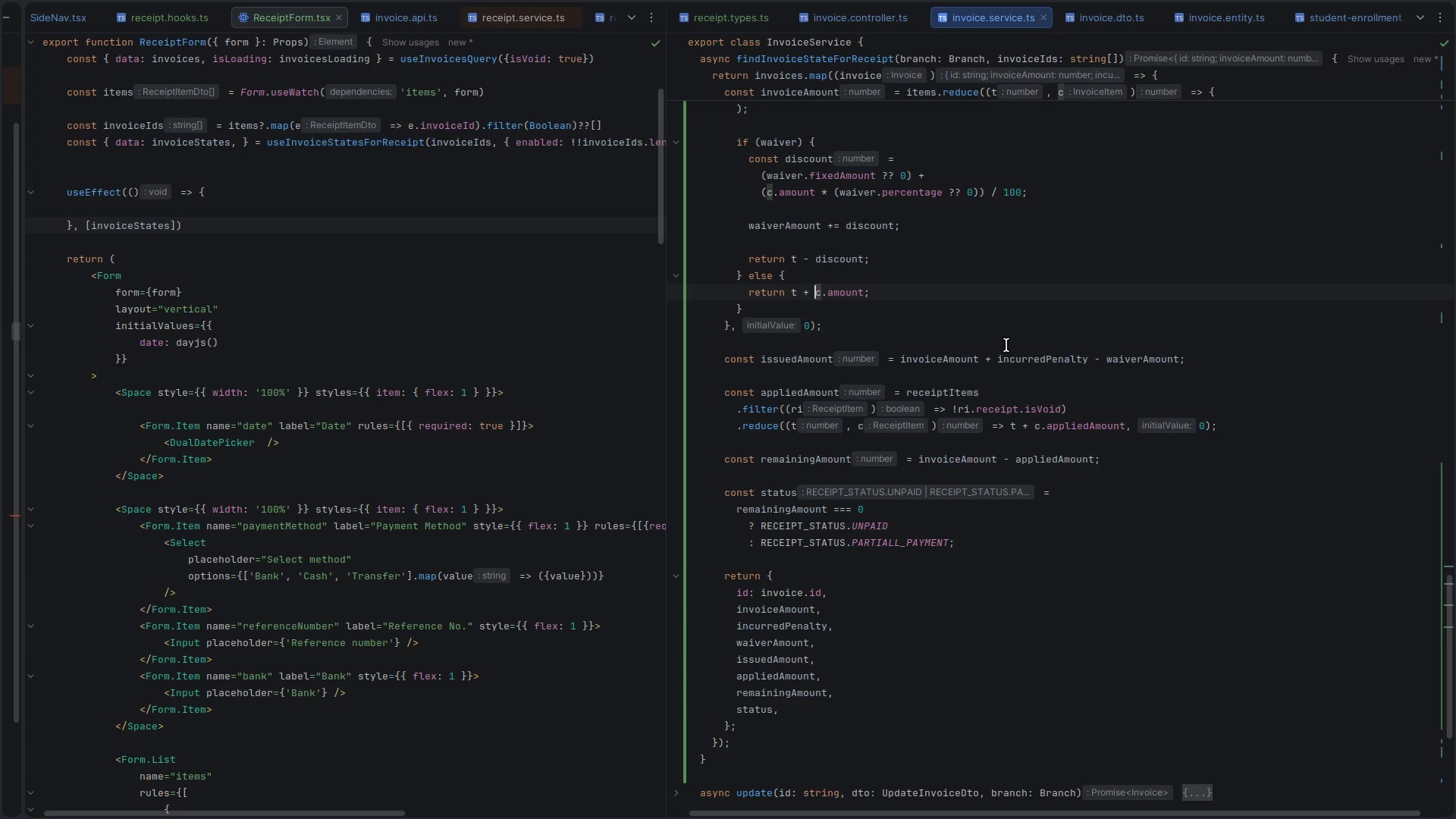 
key(Shift+Equal)
 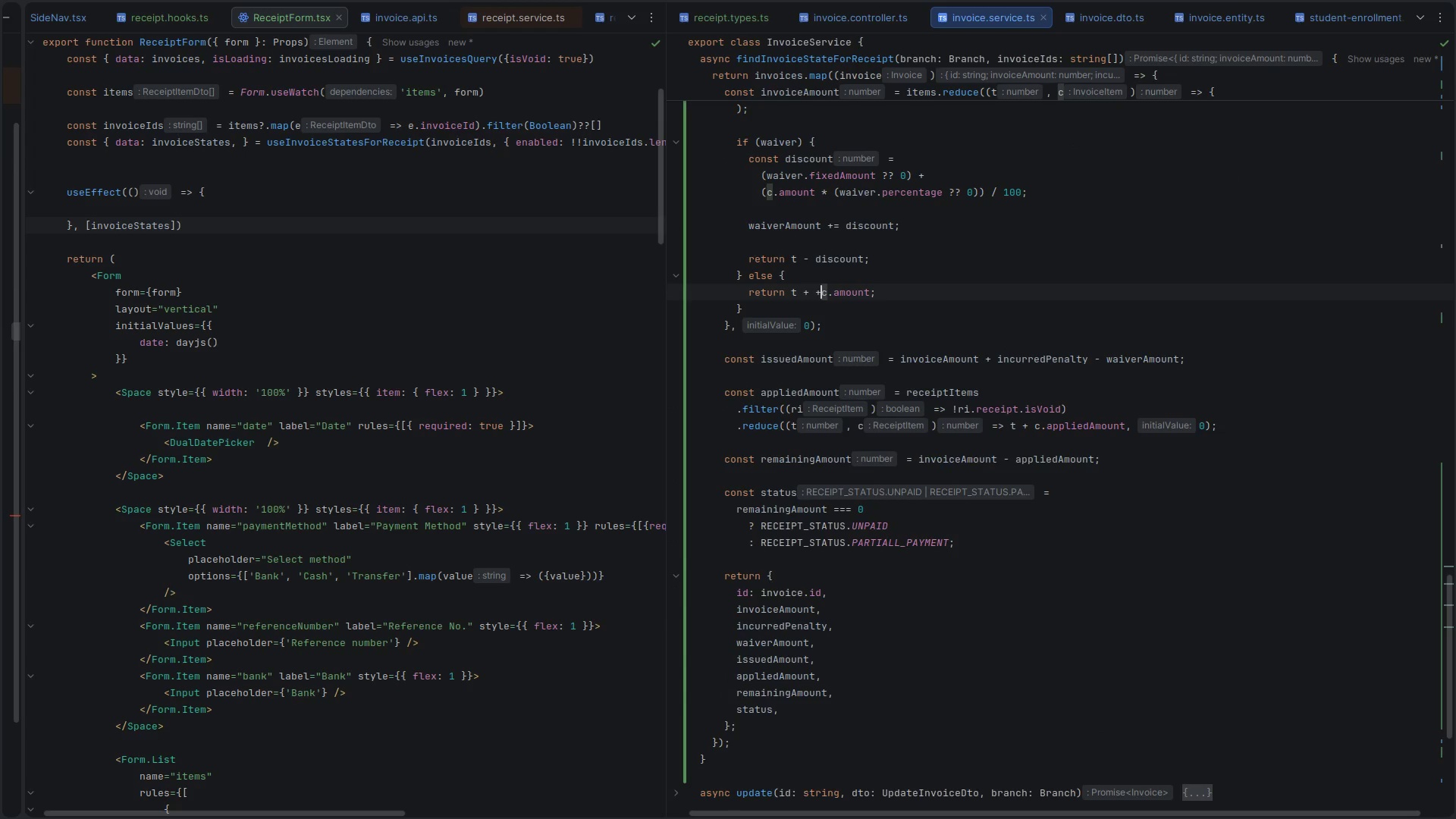 
key(Control+ControlLeft)
 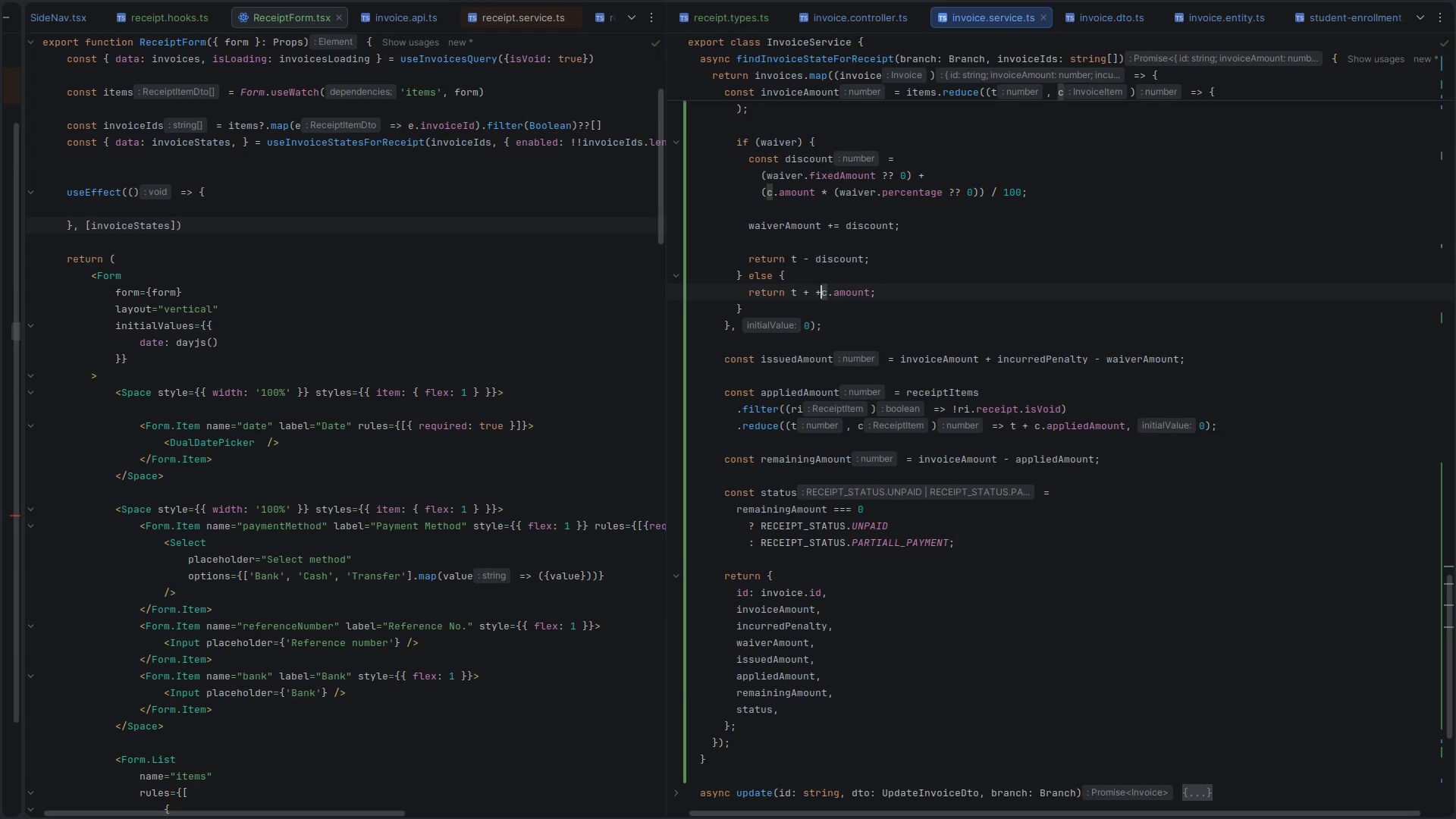 
key(Control+S)
 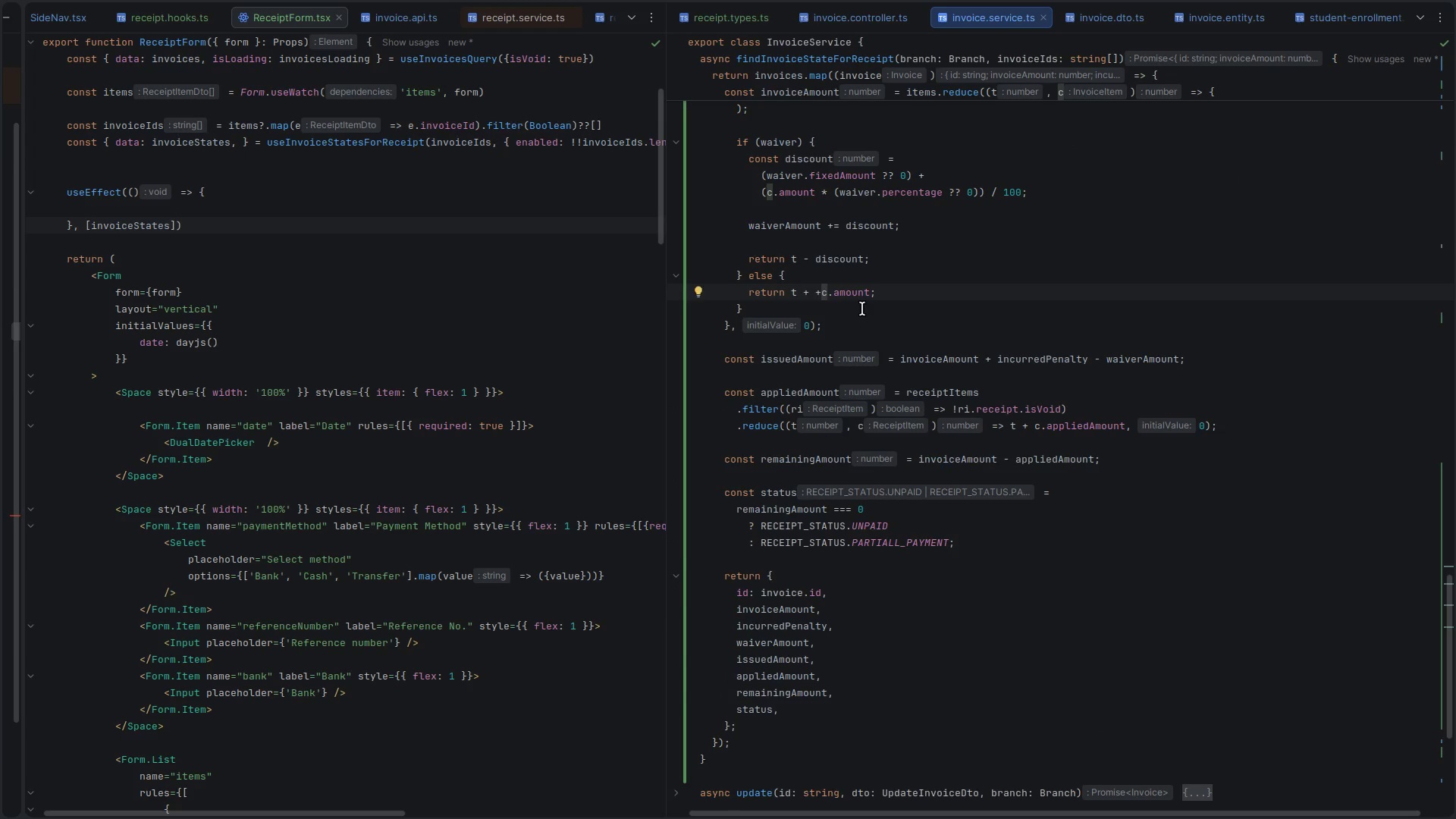 
scroll: coordinate [857, 319], scroll_direction: up, amount: 2.0
 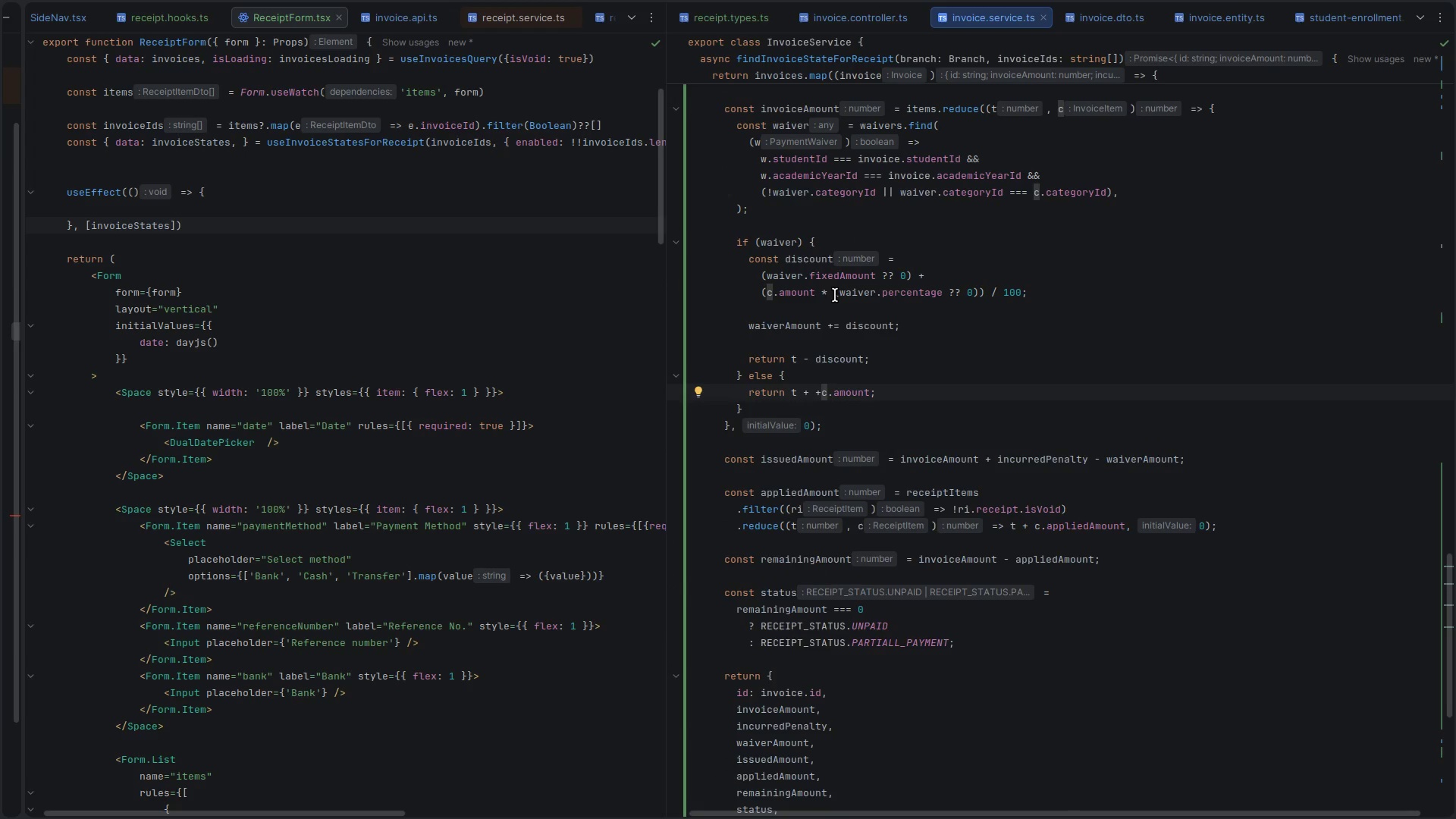 
left_click([841, 293])
 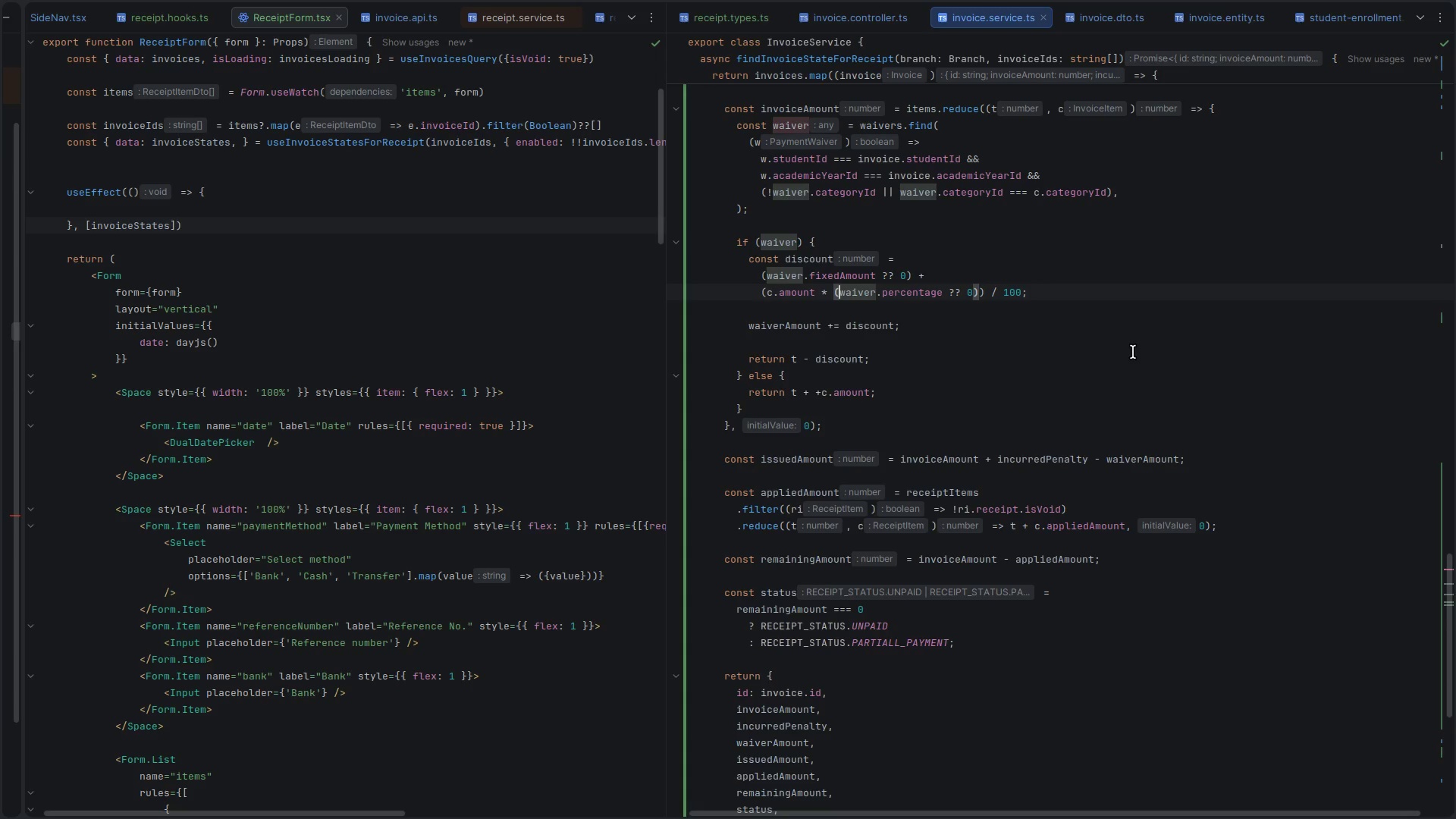 
key(Shift+ShiftLeft)
 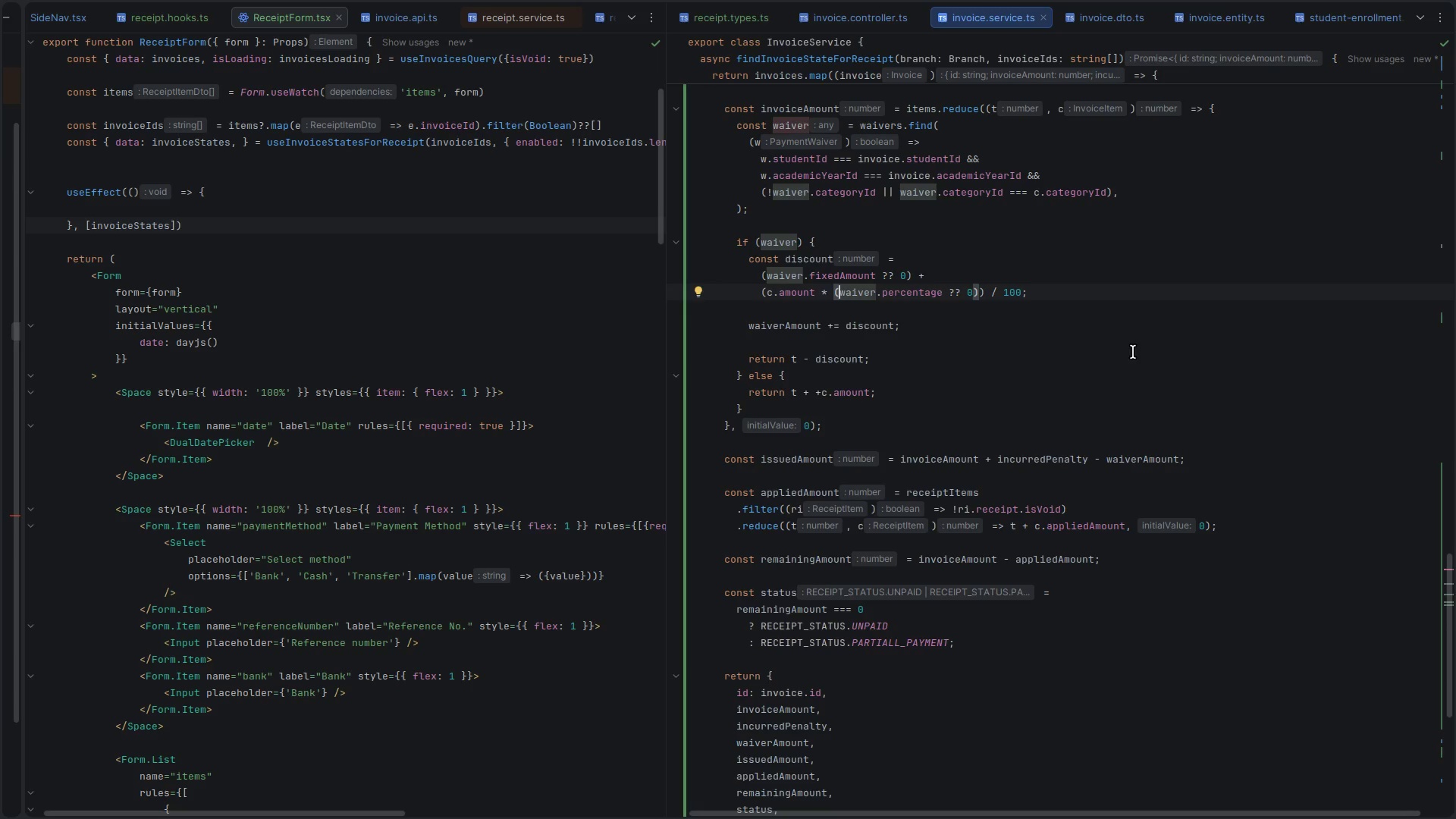 
key(Shift+Equal)
 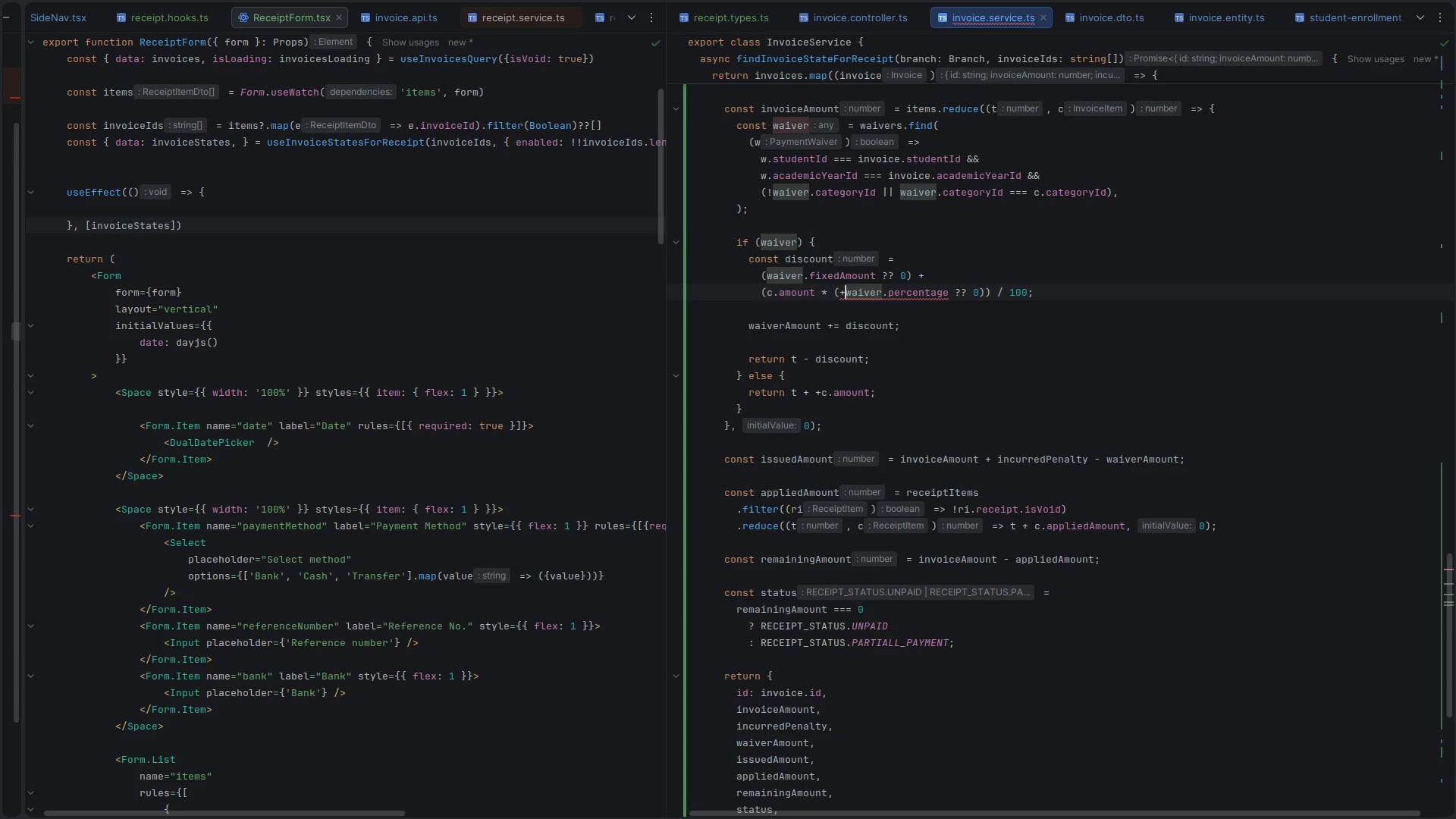 
key(Control+Z)
 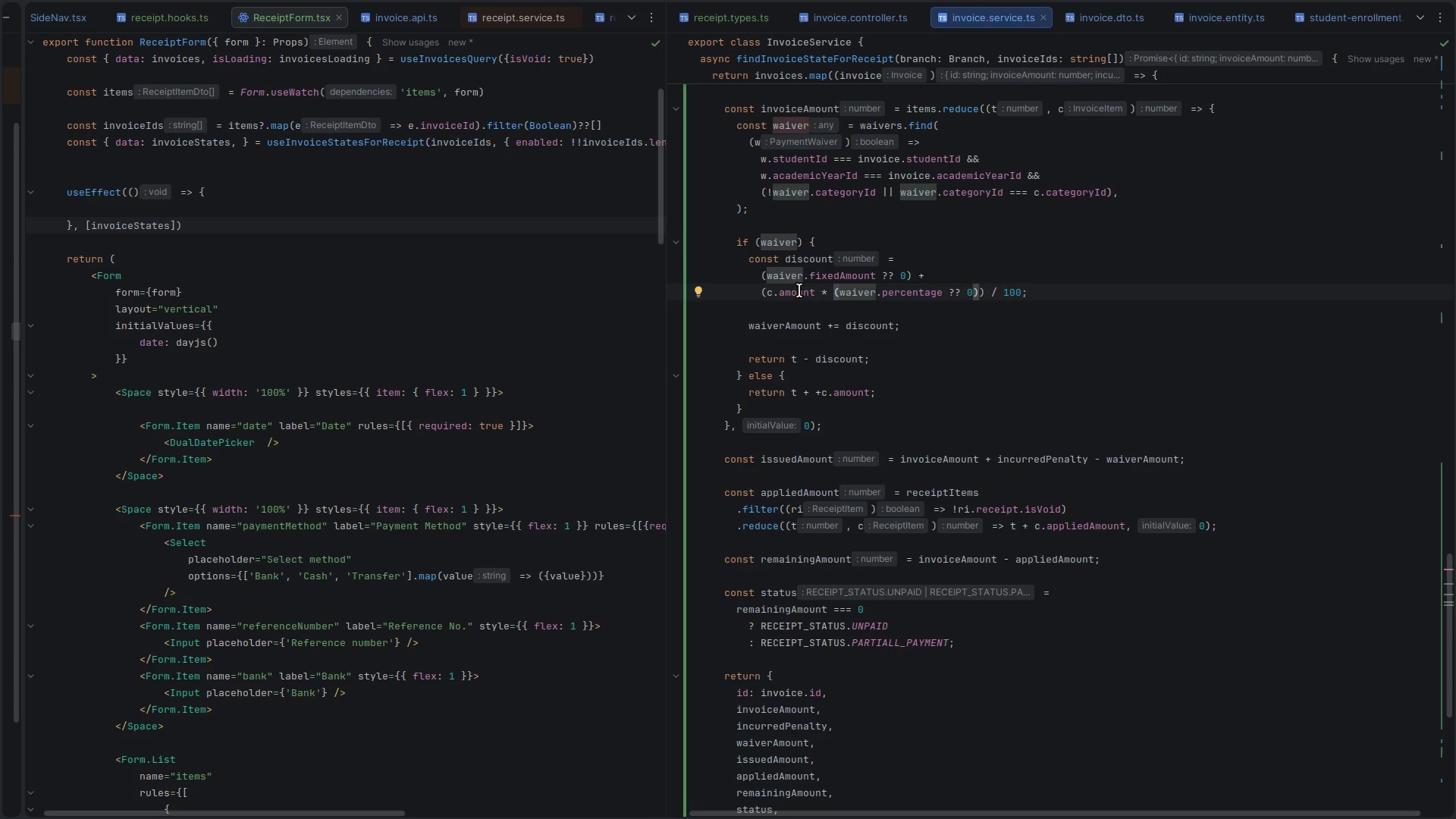 
wait(5.94)
 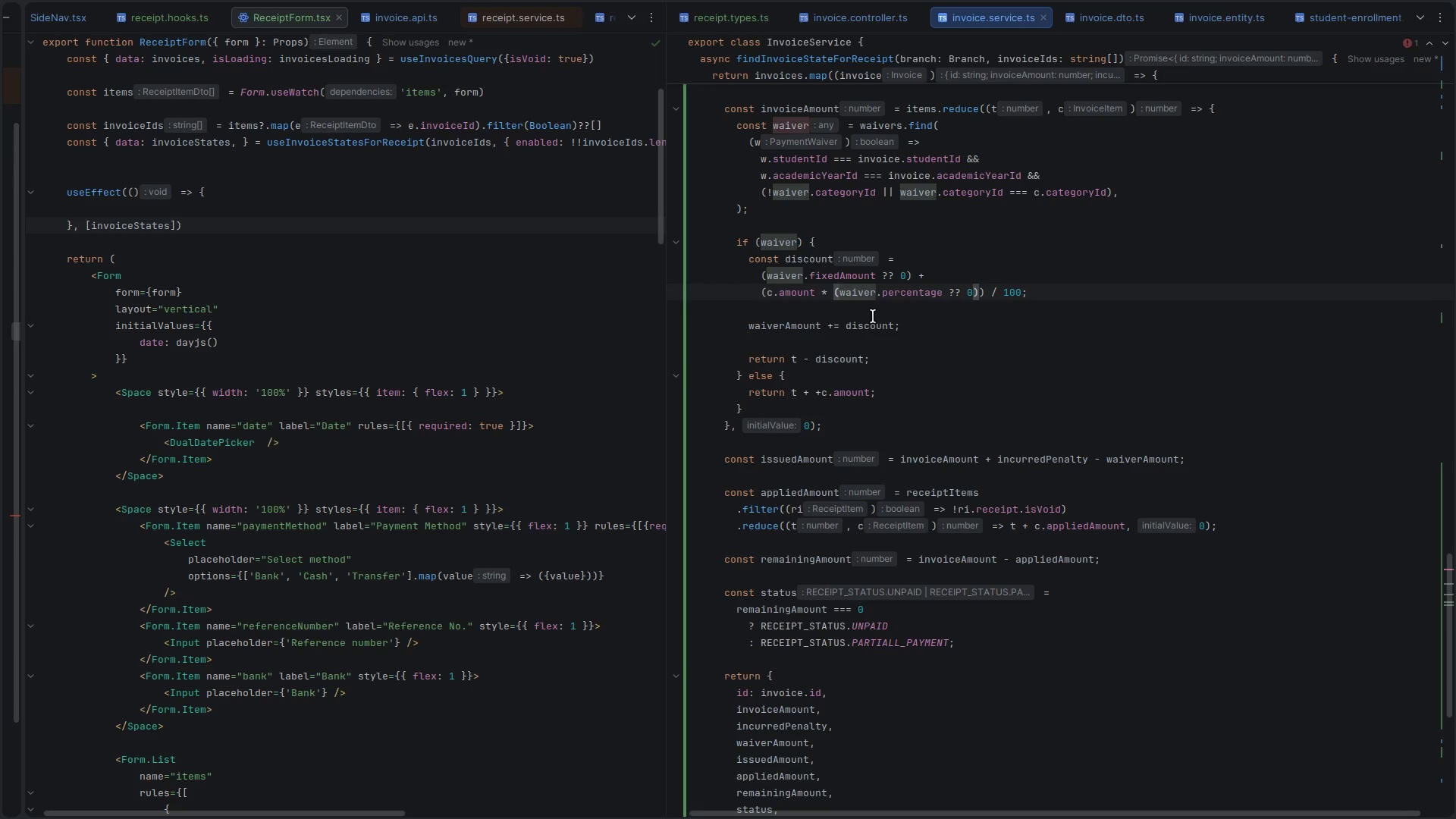 
double_click([813, 278])
 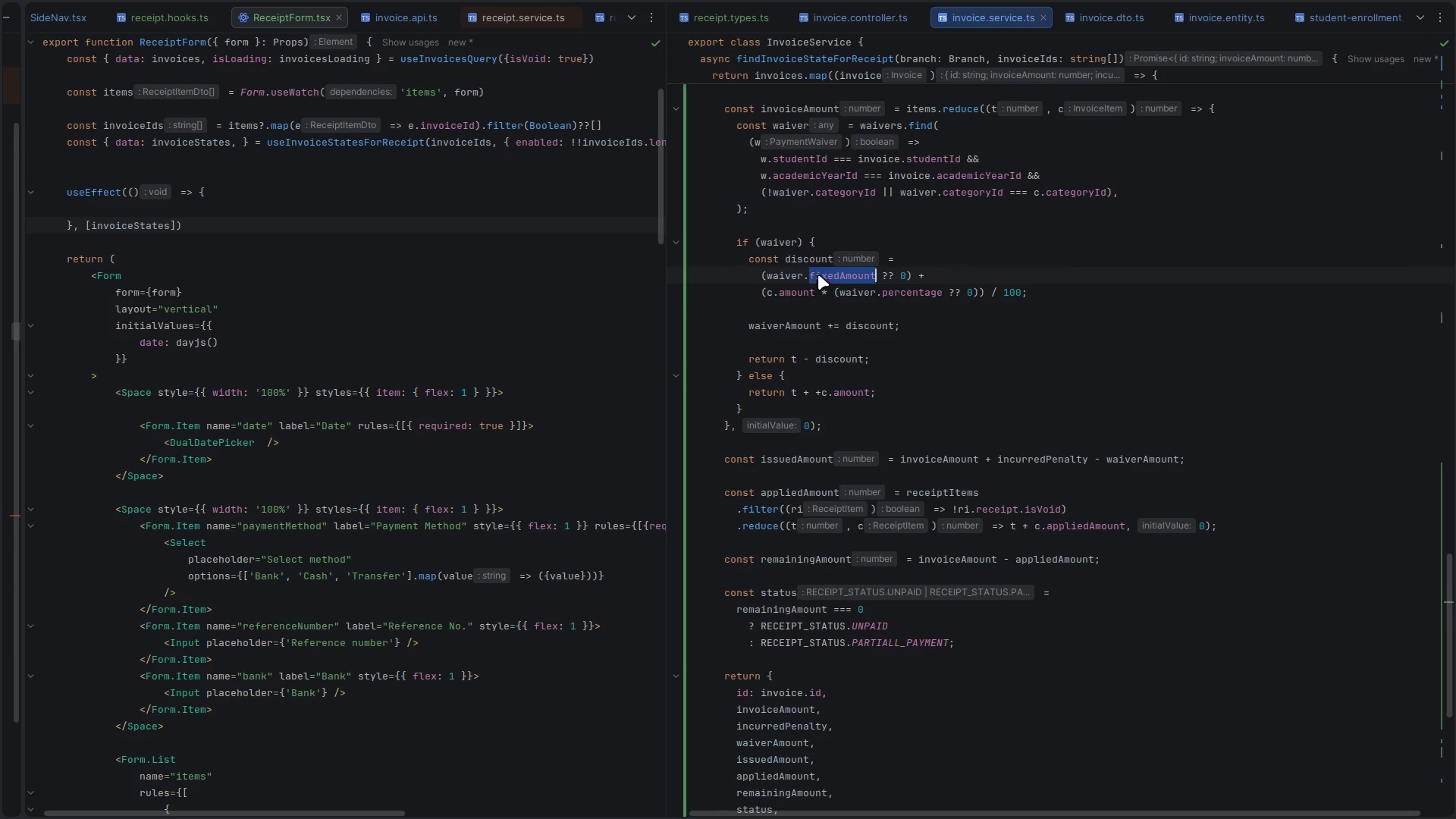 
double_click([811, 259])
 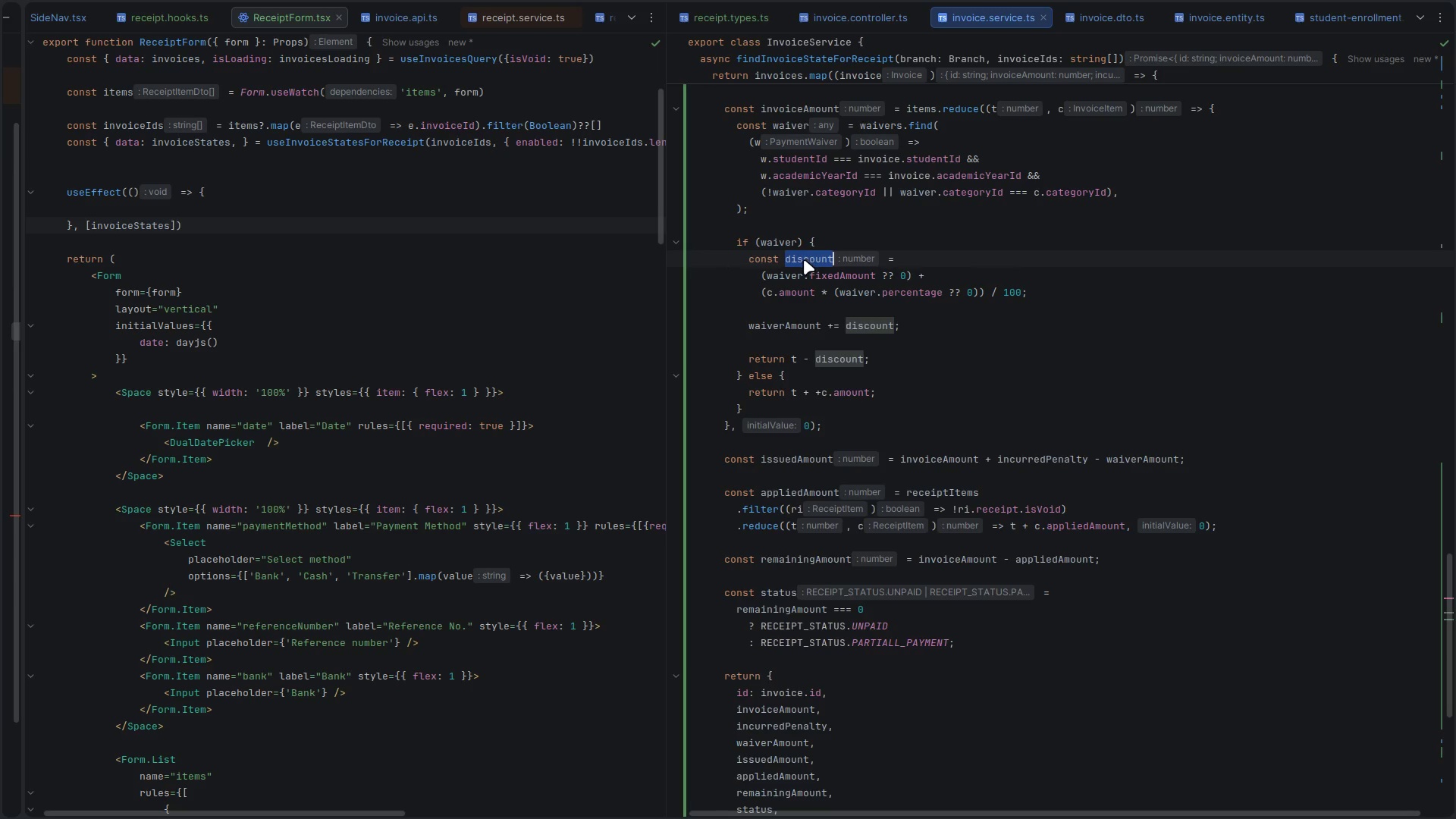 
mouse_move([795, 290])
 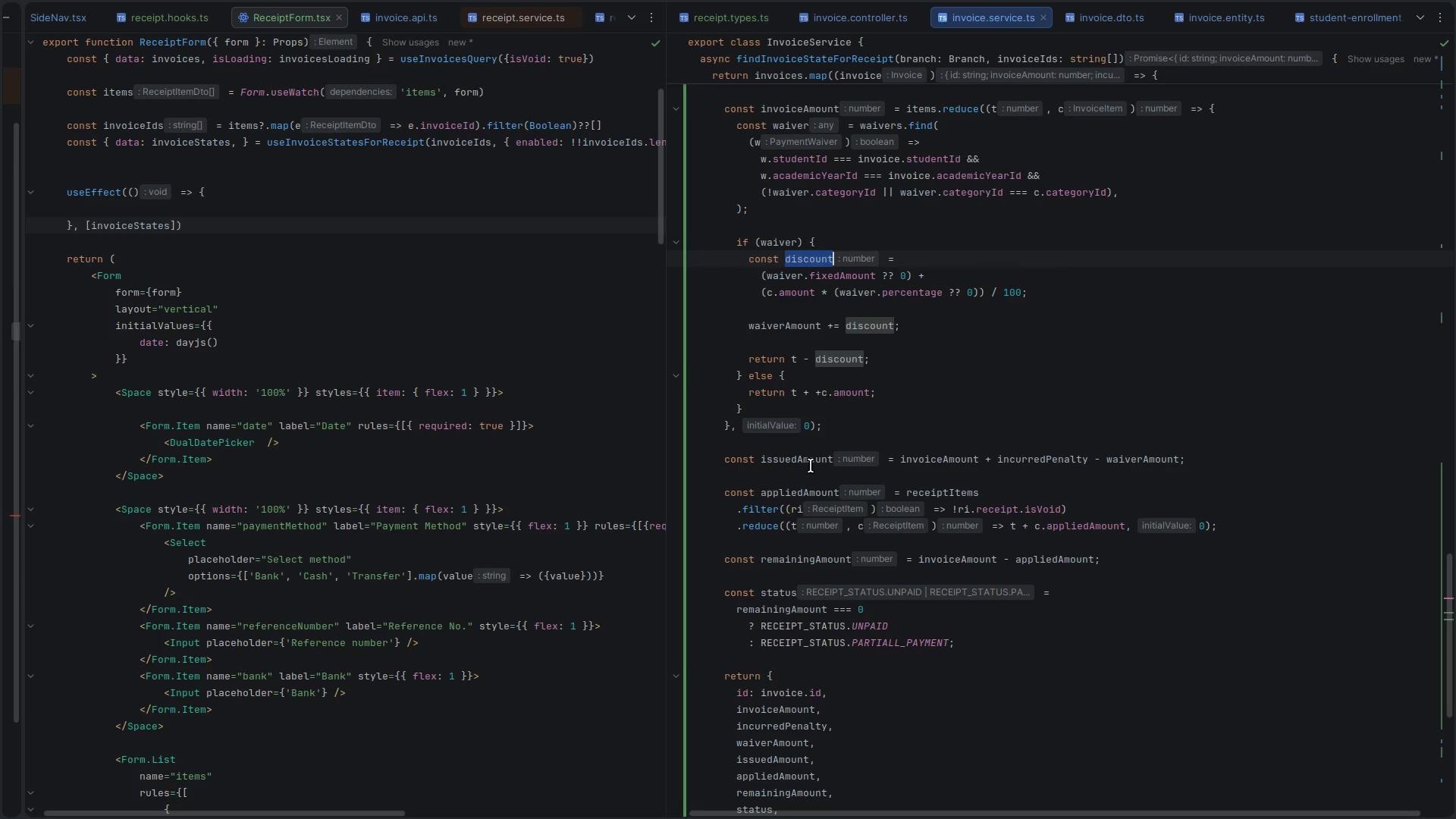 
left_click([905, 460])
 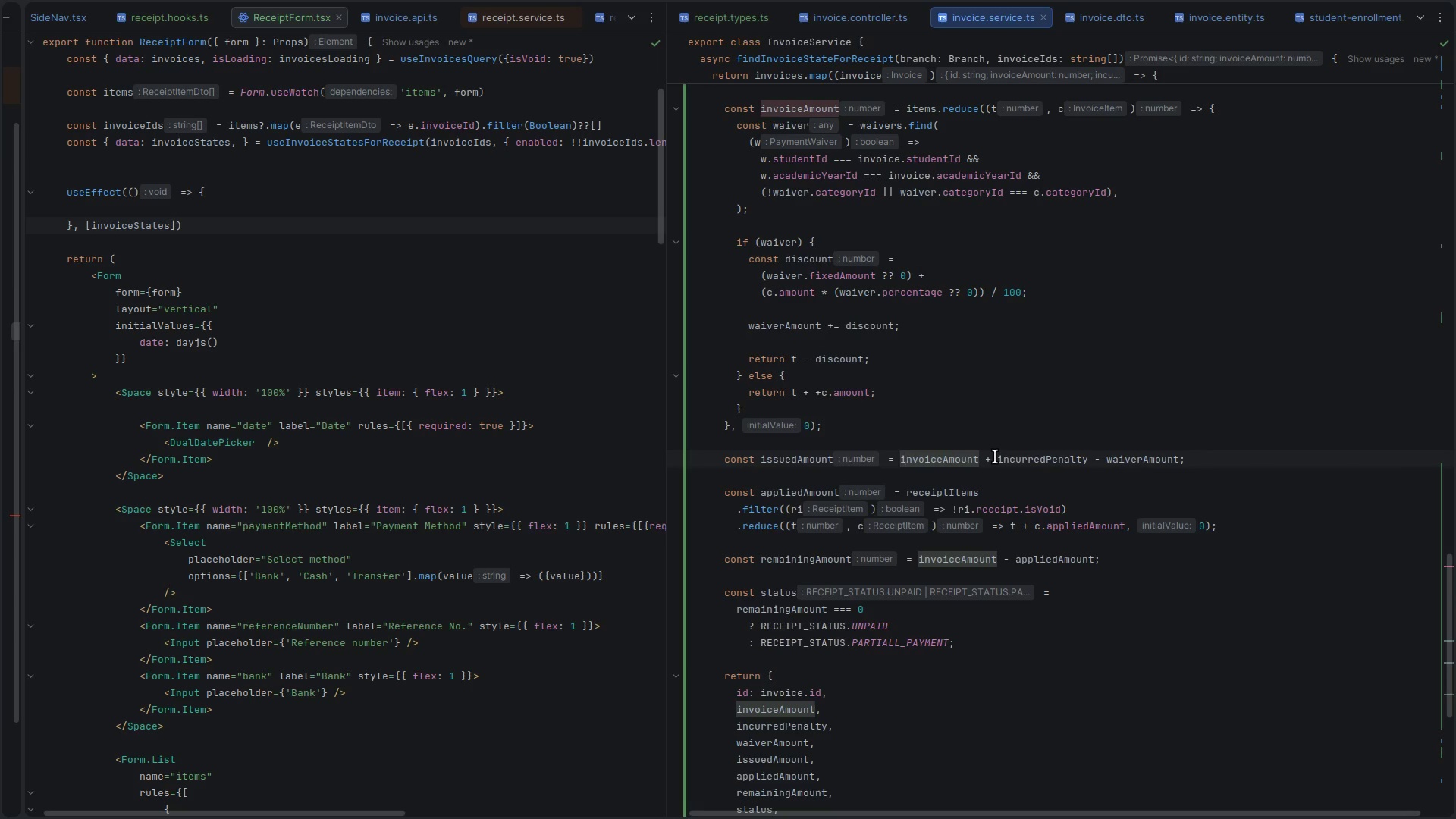 
key(ArrowLeft)
 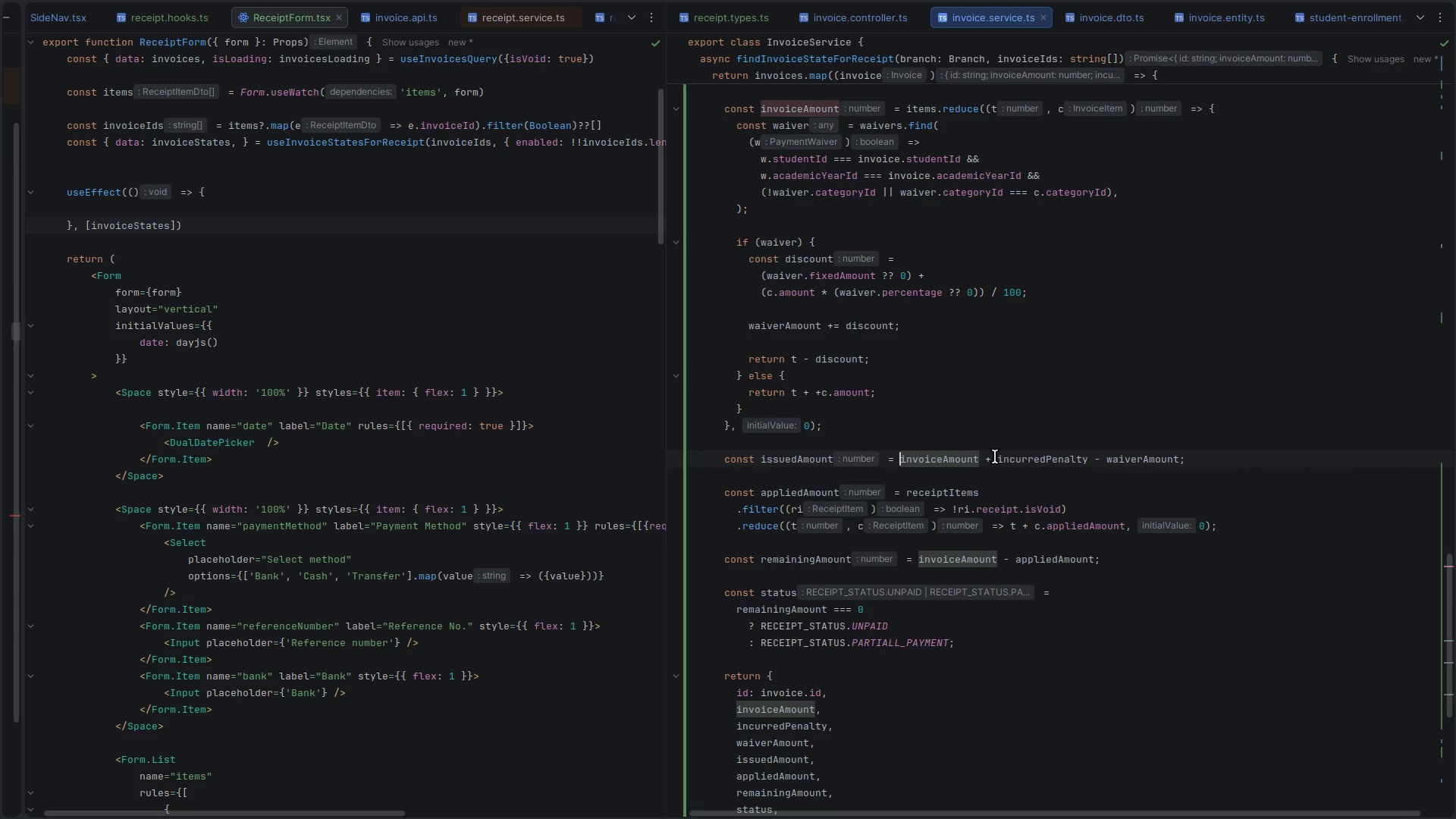 
key(Shift+Equal)
 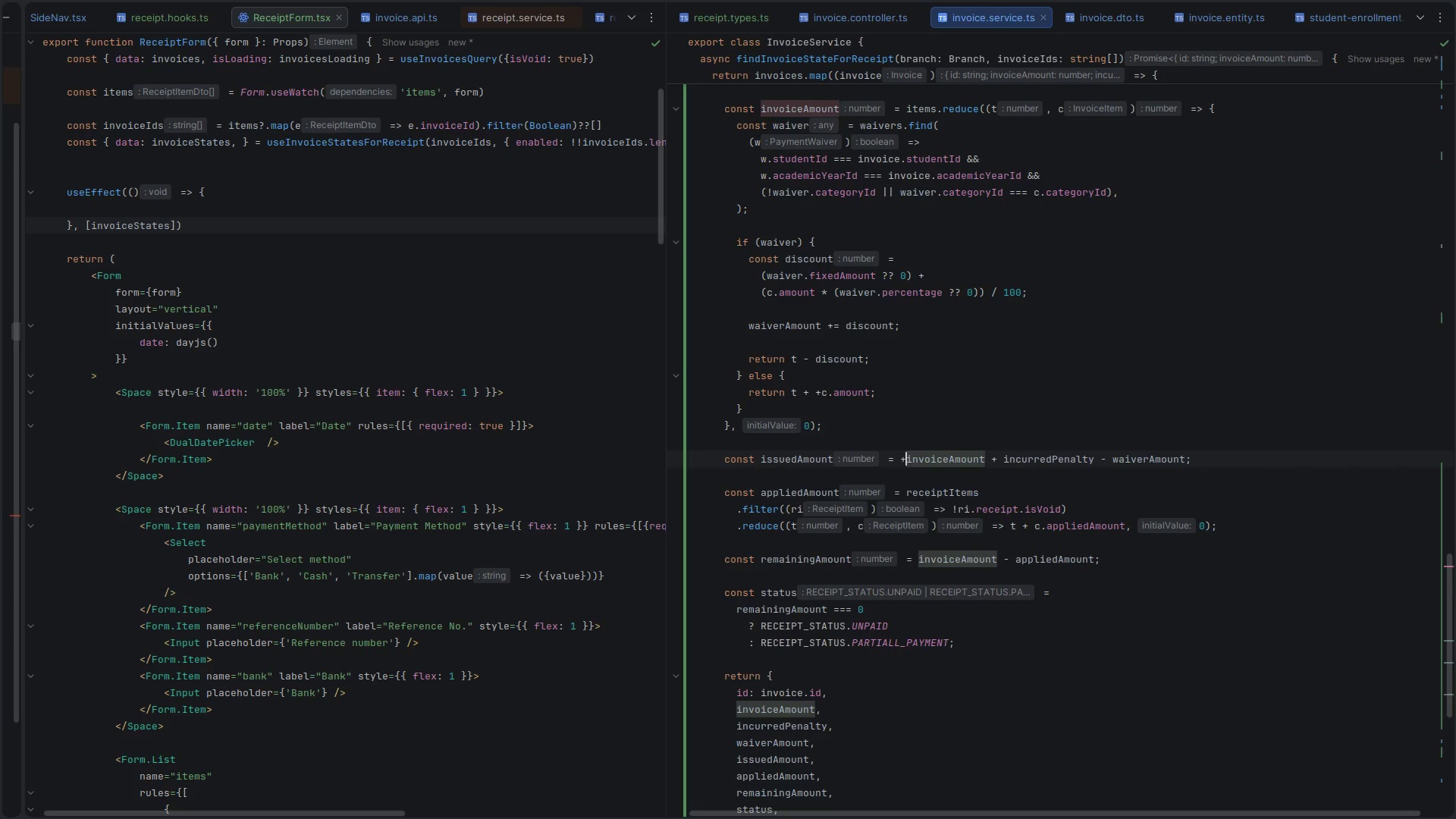 
key(Control+ControlLeft)
 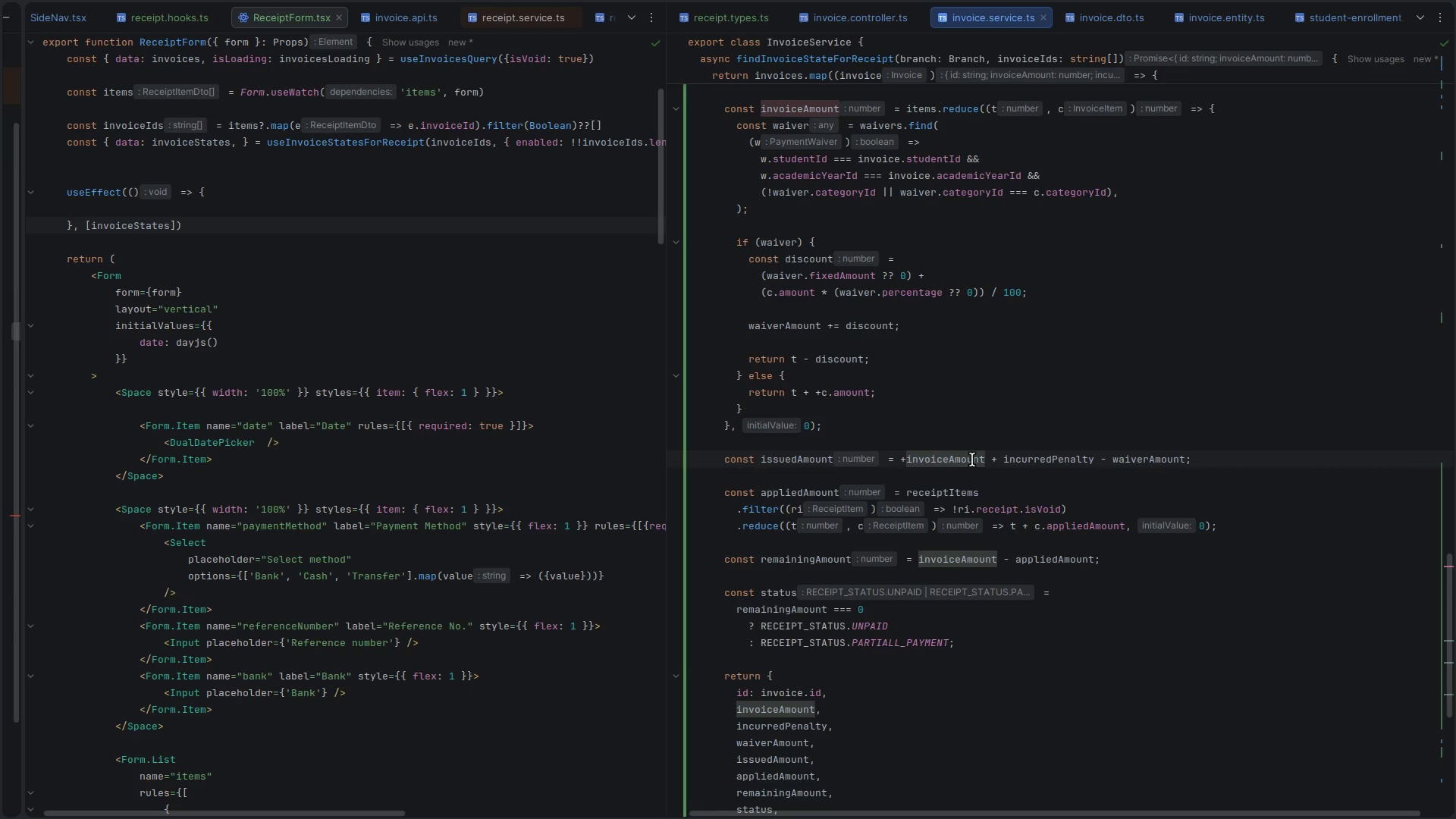 
key(Control+Z)
 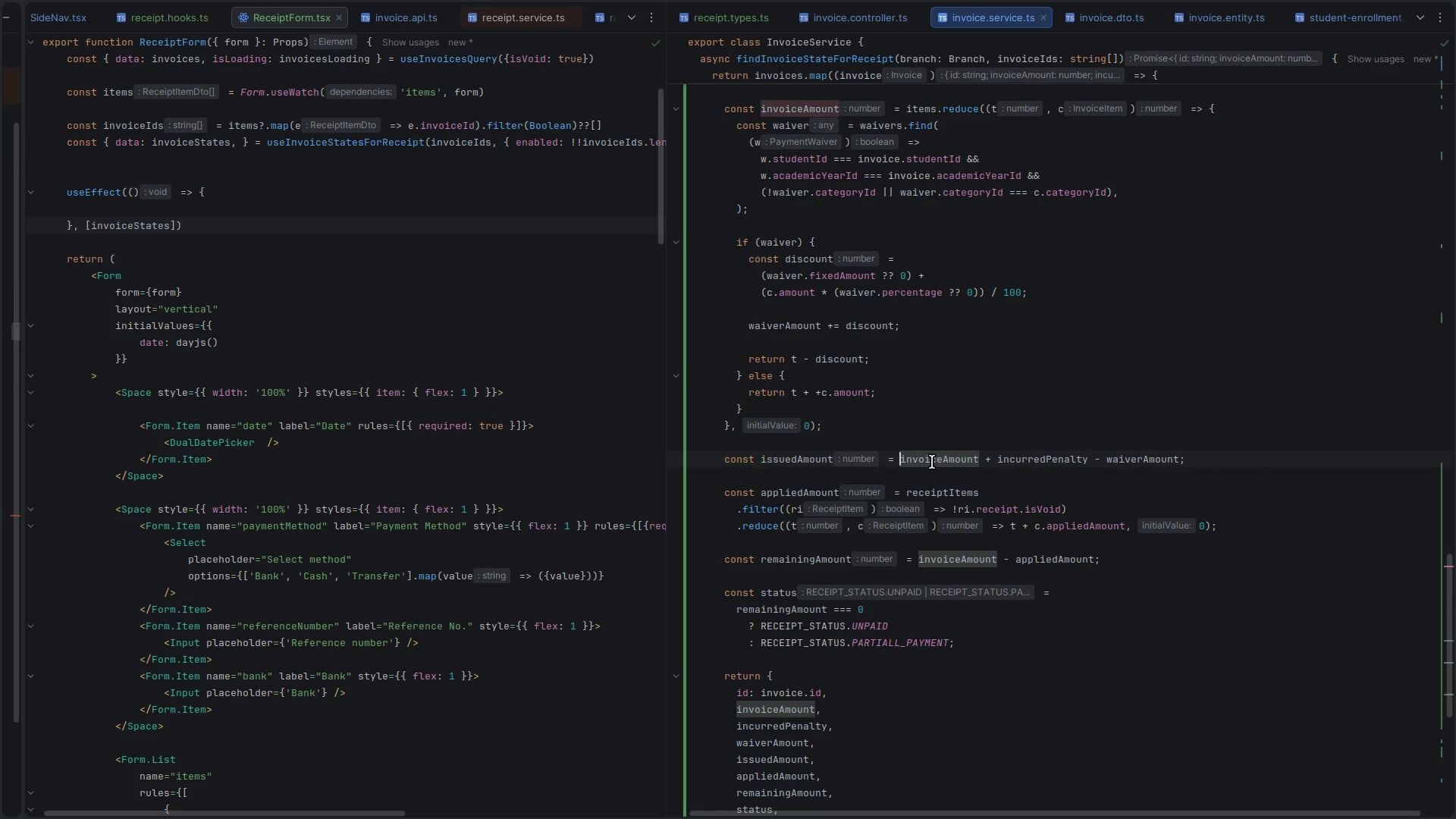 
double_click([932, 462])
 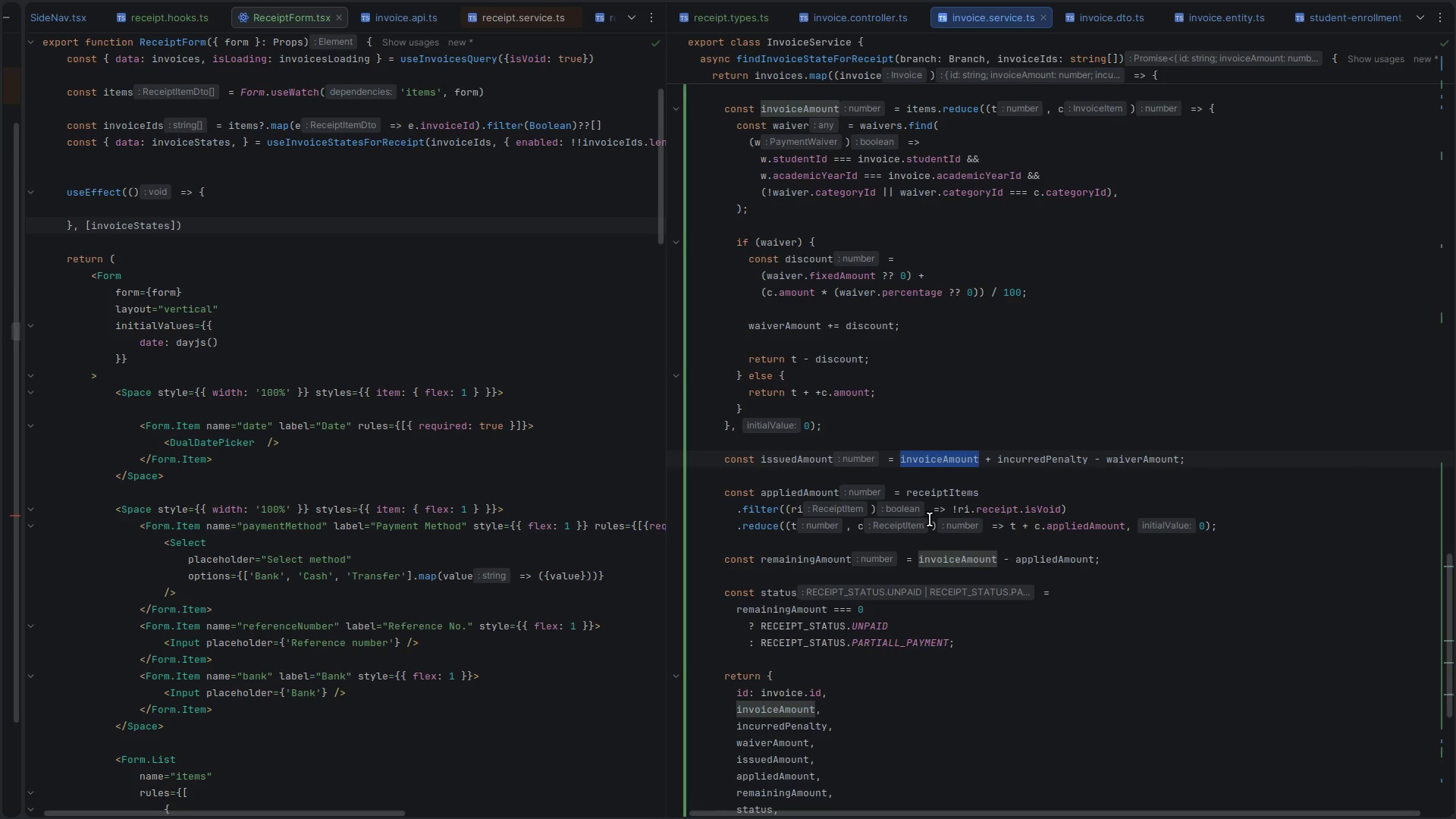 
scroll: coordinate [930, 520], scroll_direction: up, amount: 6.0
 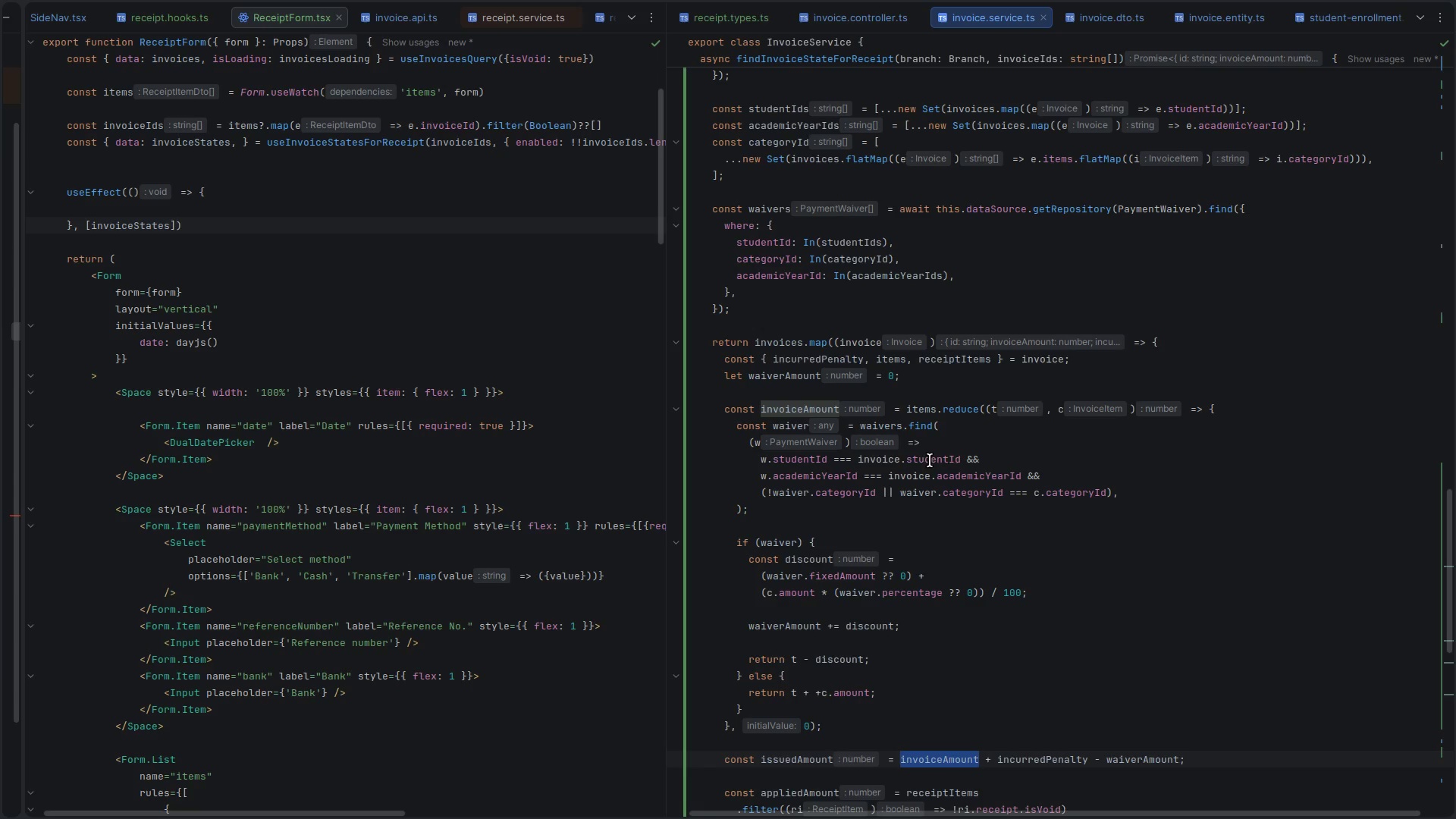 
mouse_move([1017, 492])
 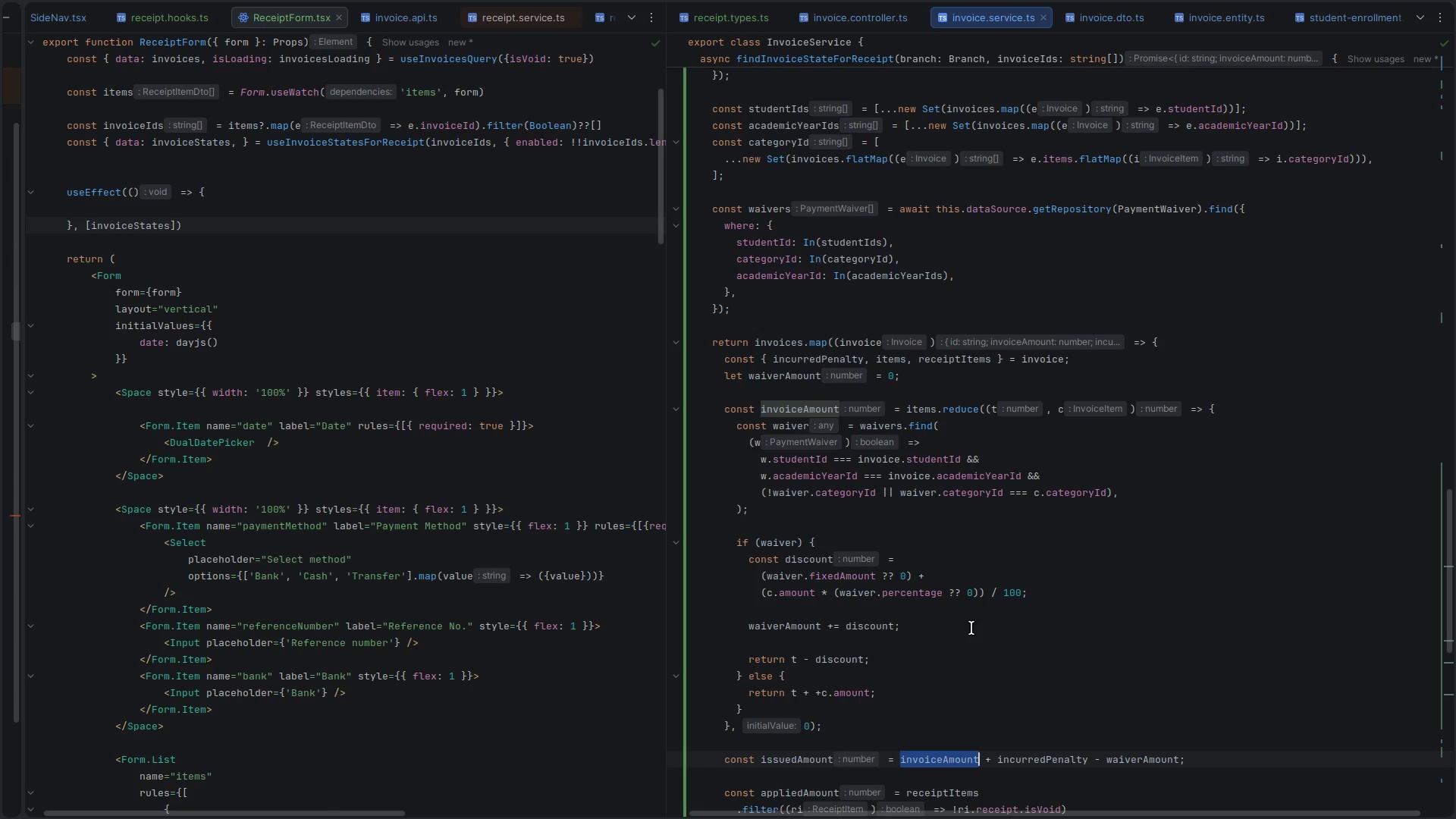 
left_click([971, 628])
 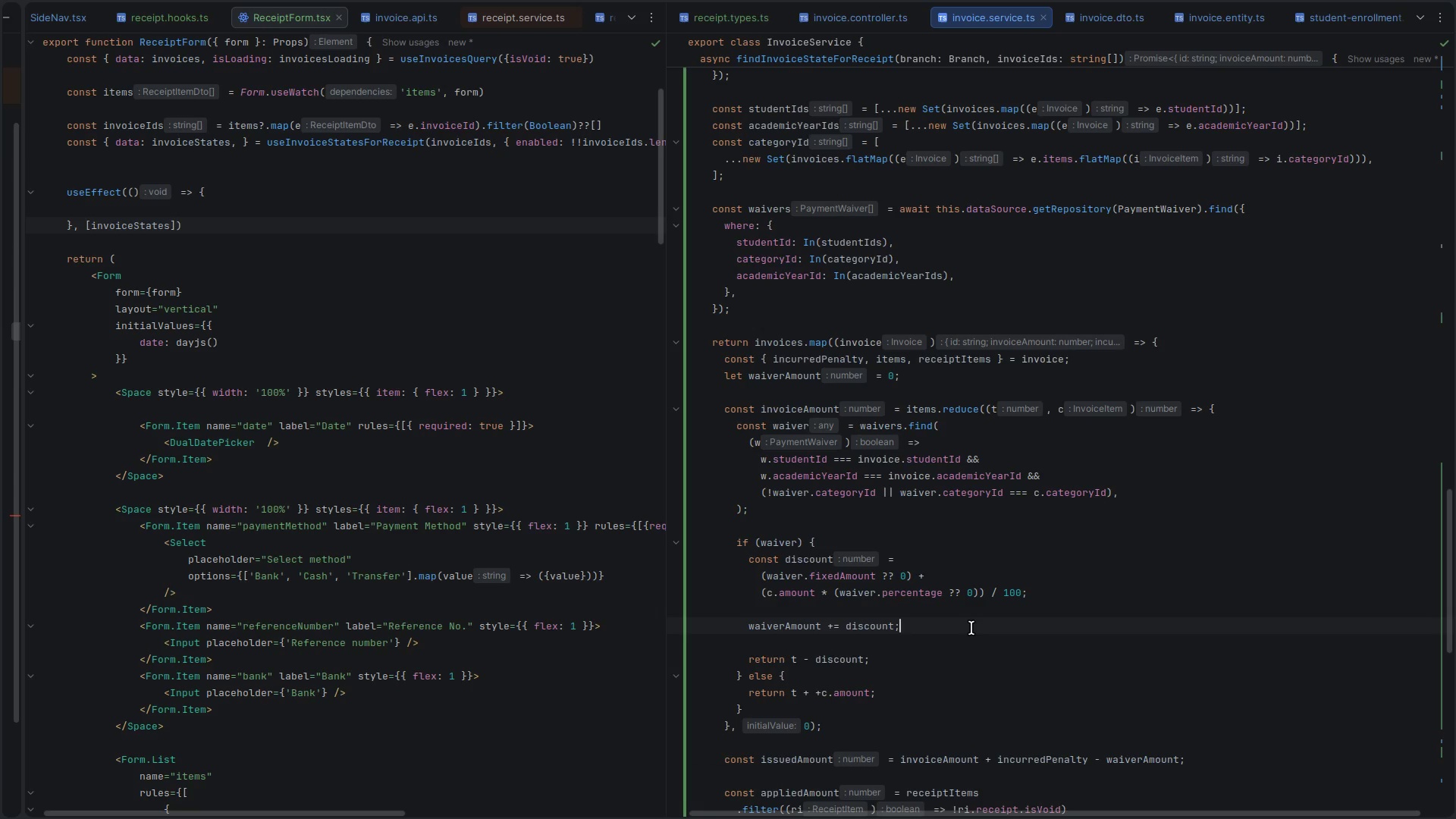 
key(Control+Z)
 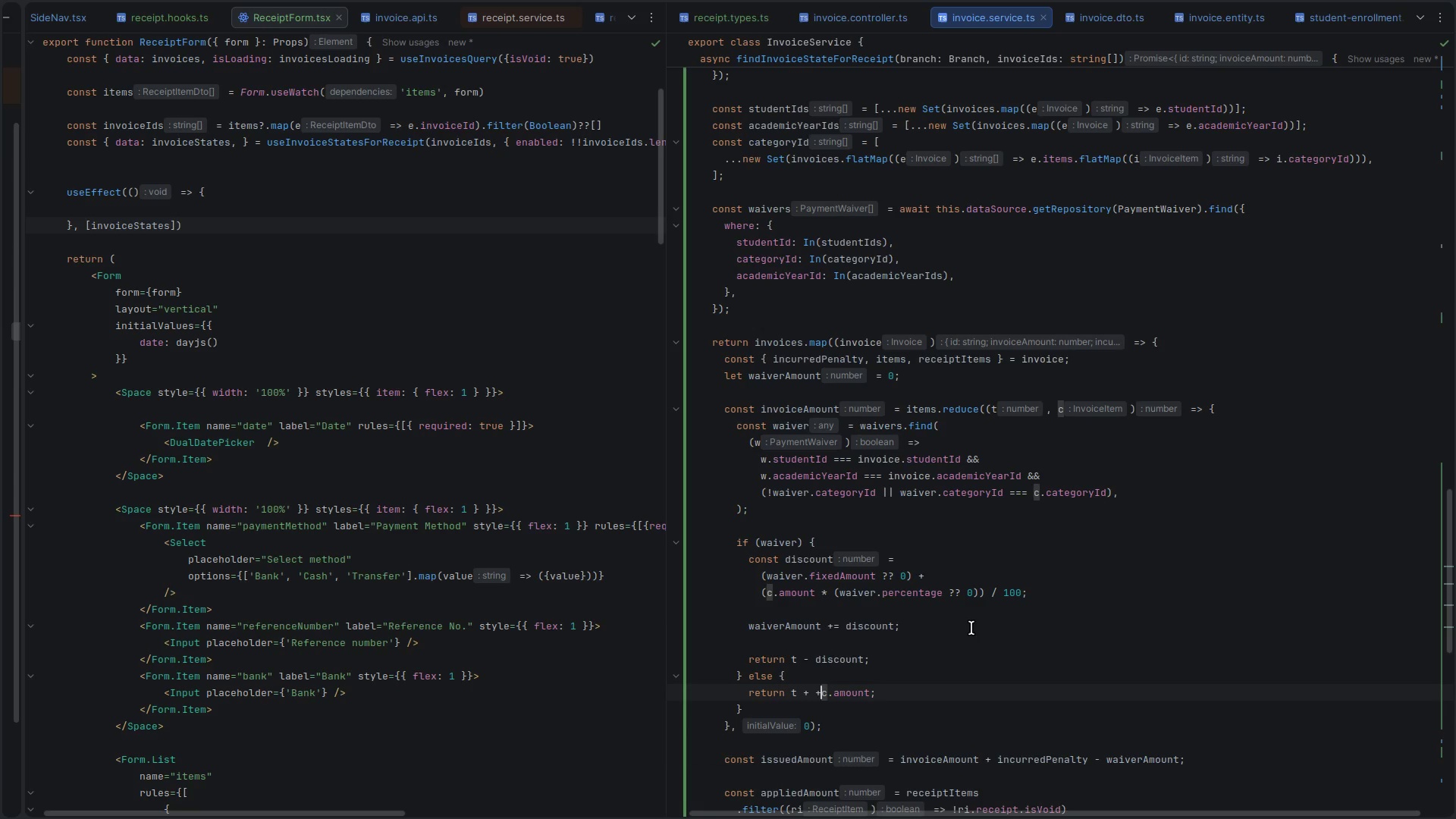 
key(Control+Z)
 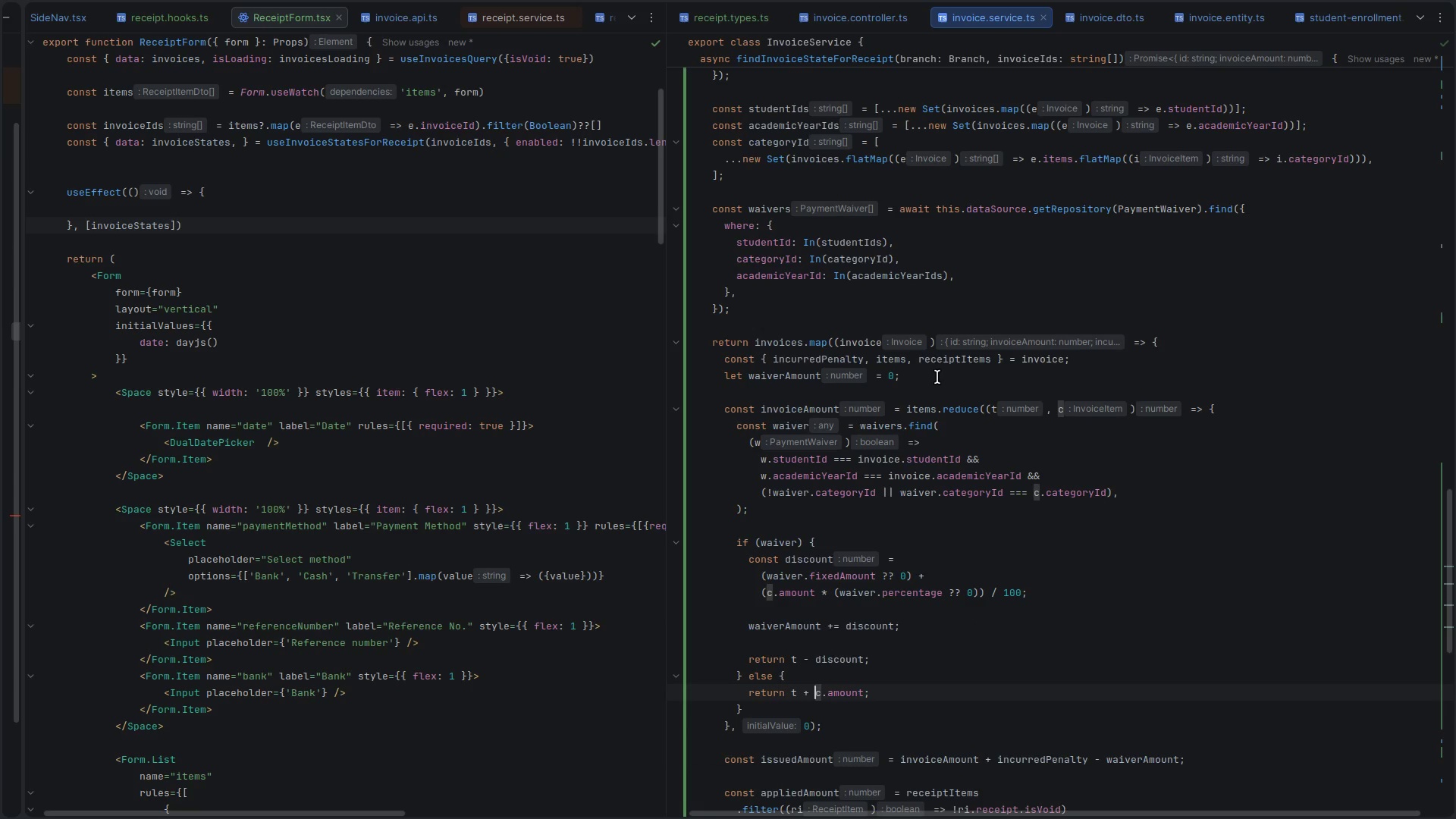 
scroll: coordinate [937, 377], scroll_direction: down, amount: 1.0
 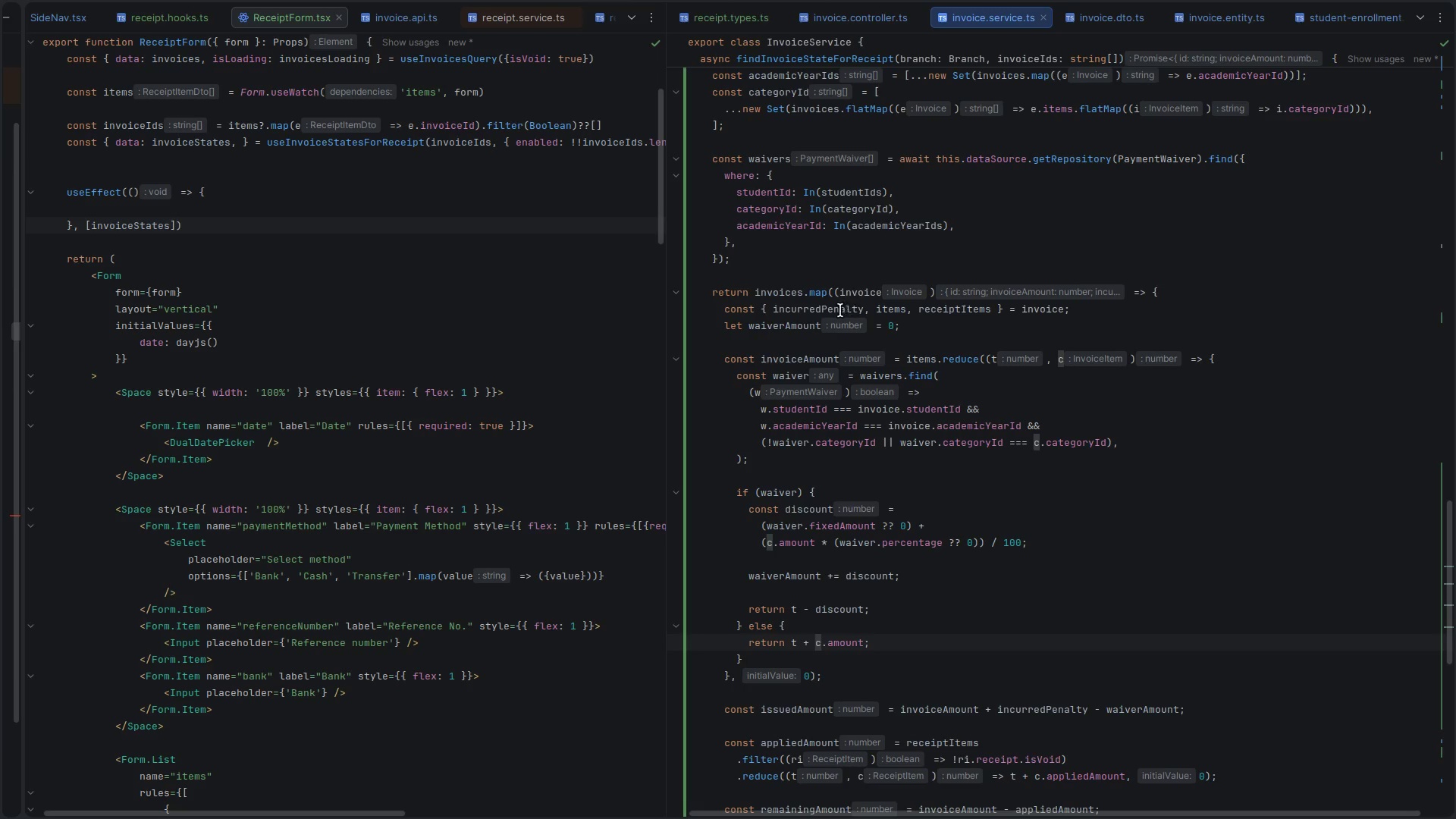 
double_click([836, 311])
 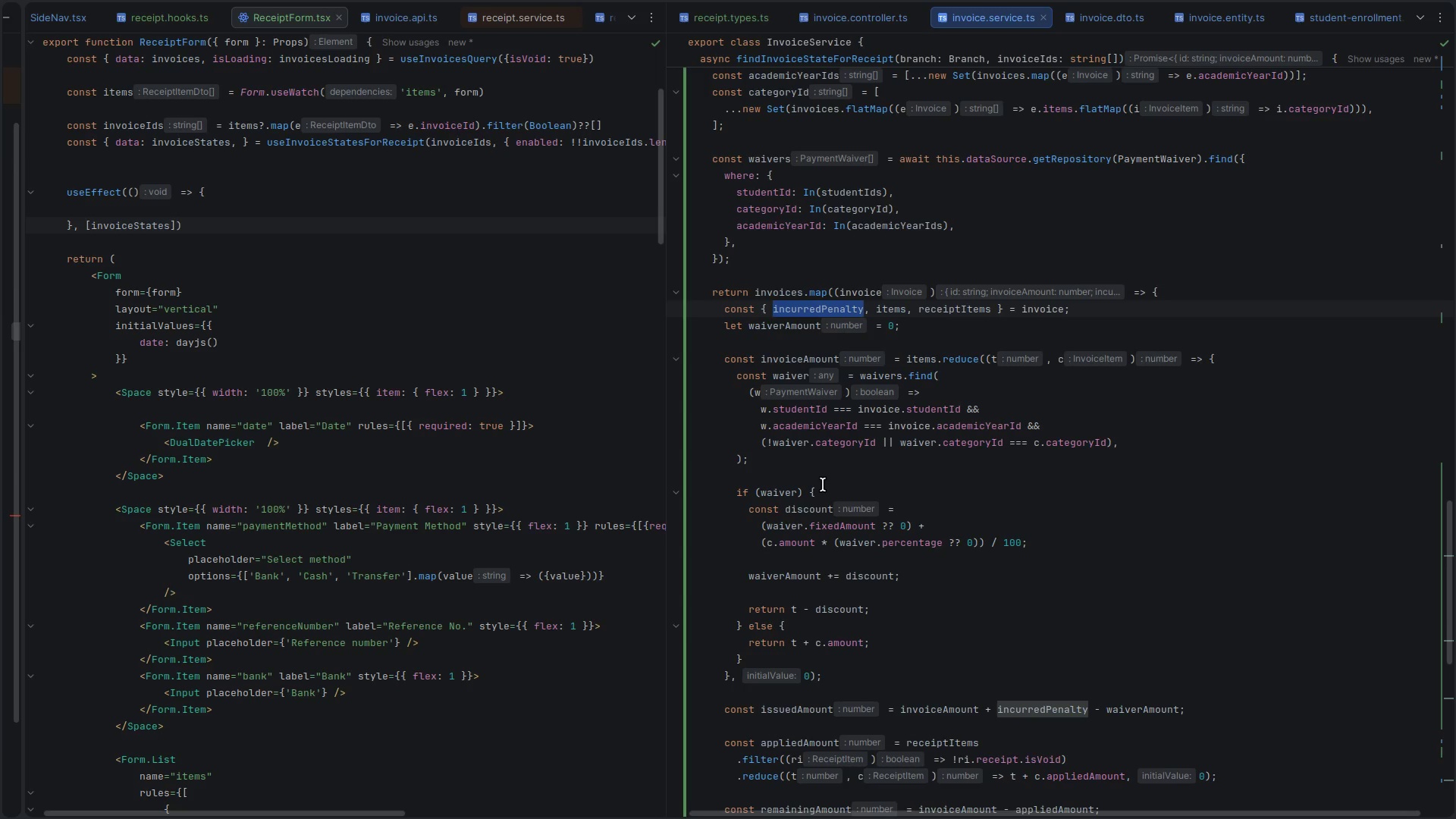 
wait(6.85)
 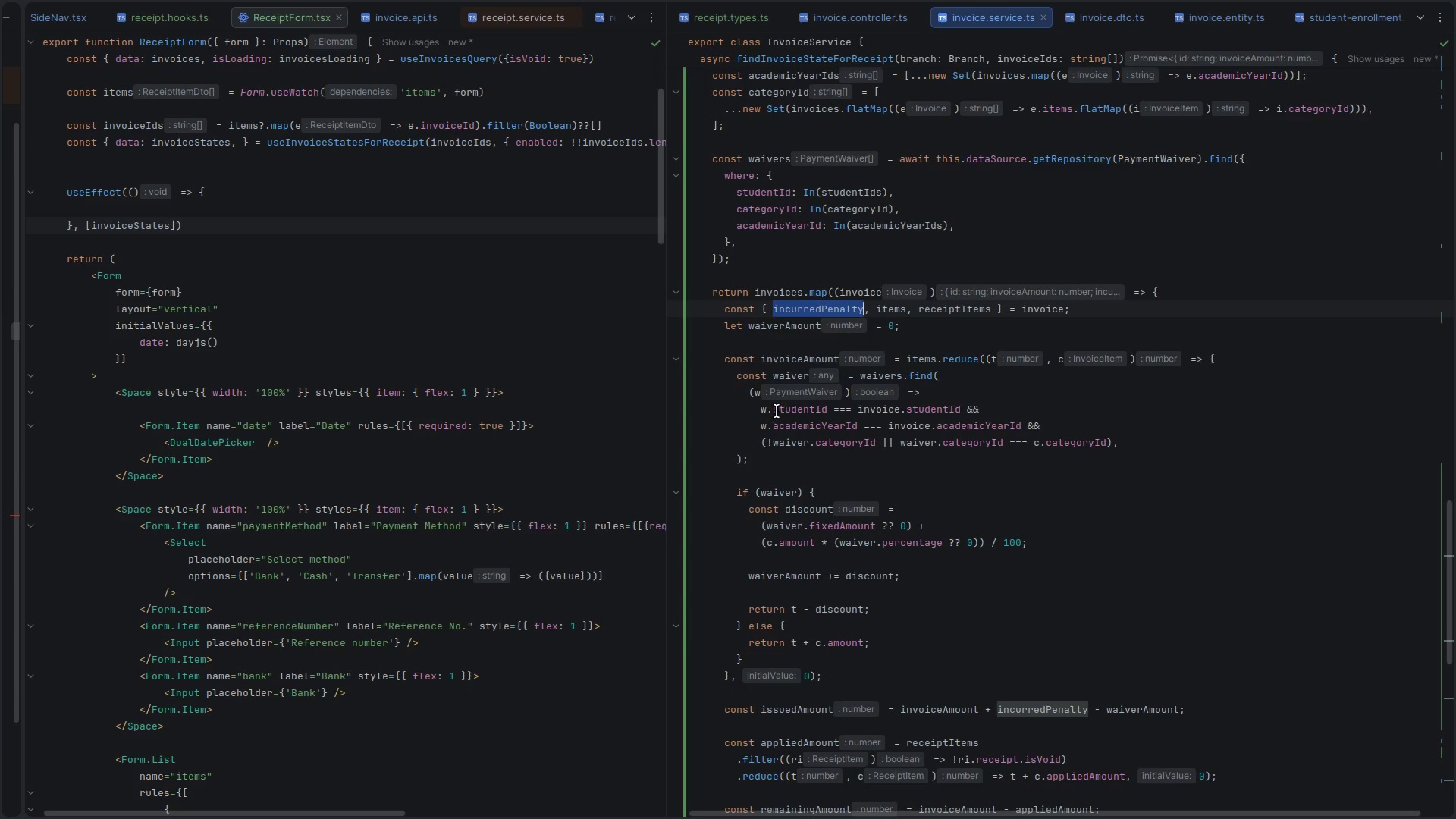 
double_click([789, 361])
 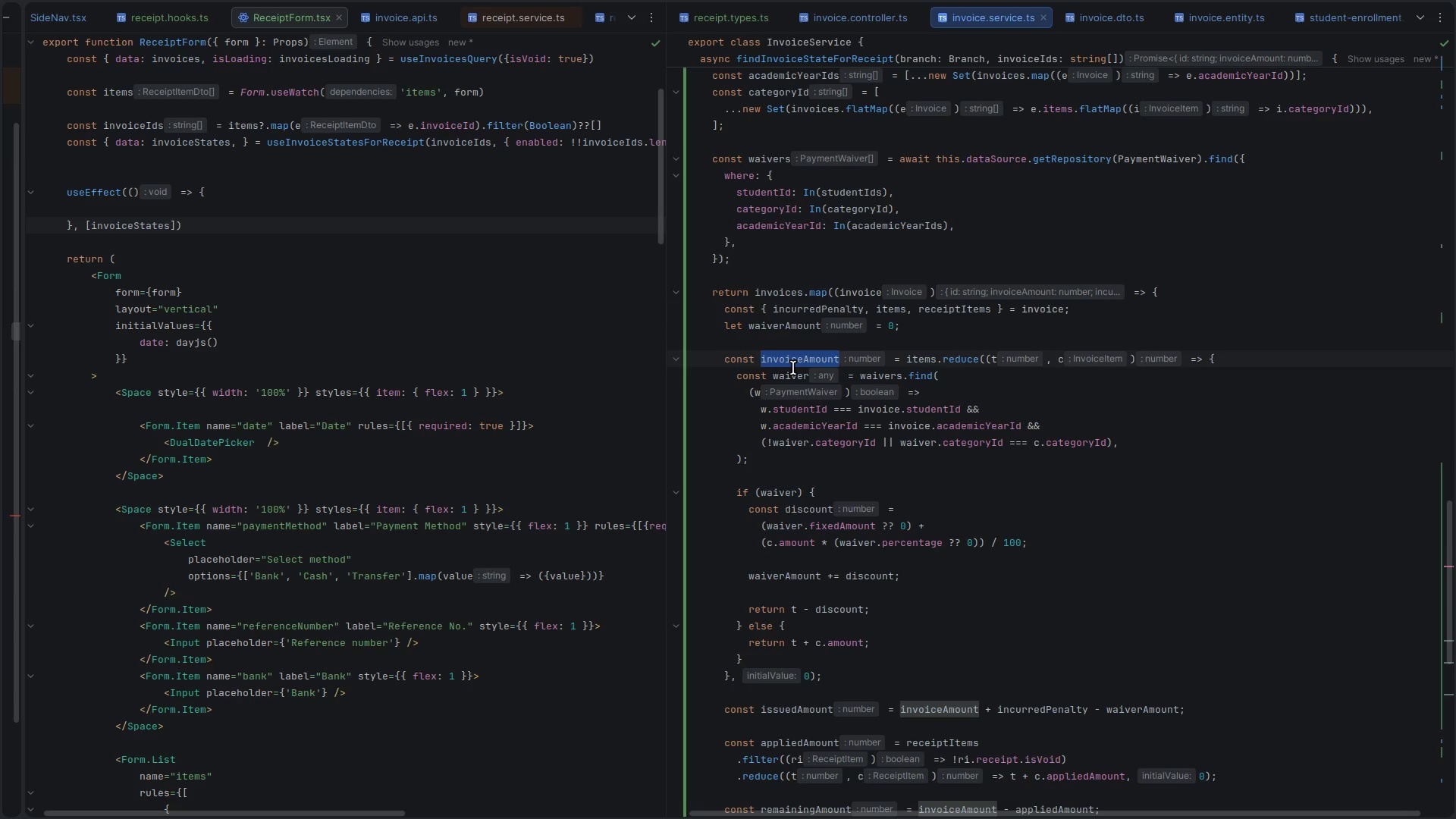 
double_click([793, 368])
 